 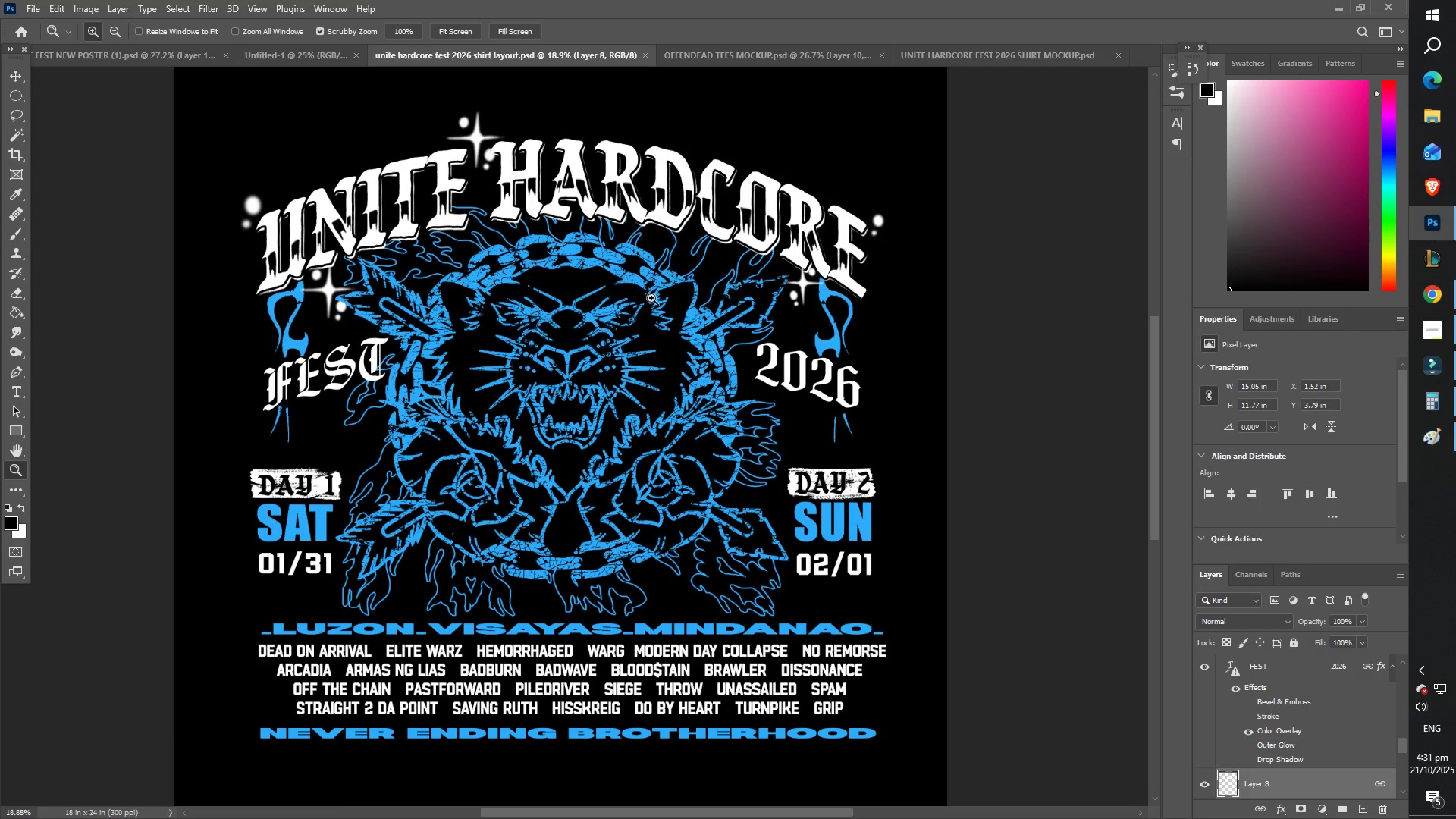 
left_click_drag(start_coordinate=[648, 297], to_coordinate=[620, 297])
 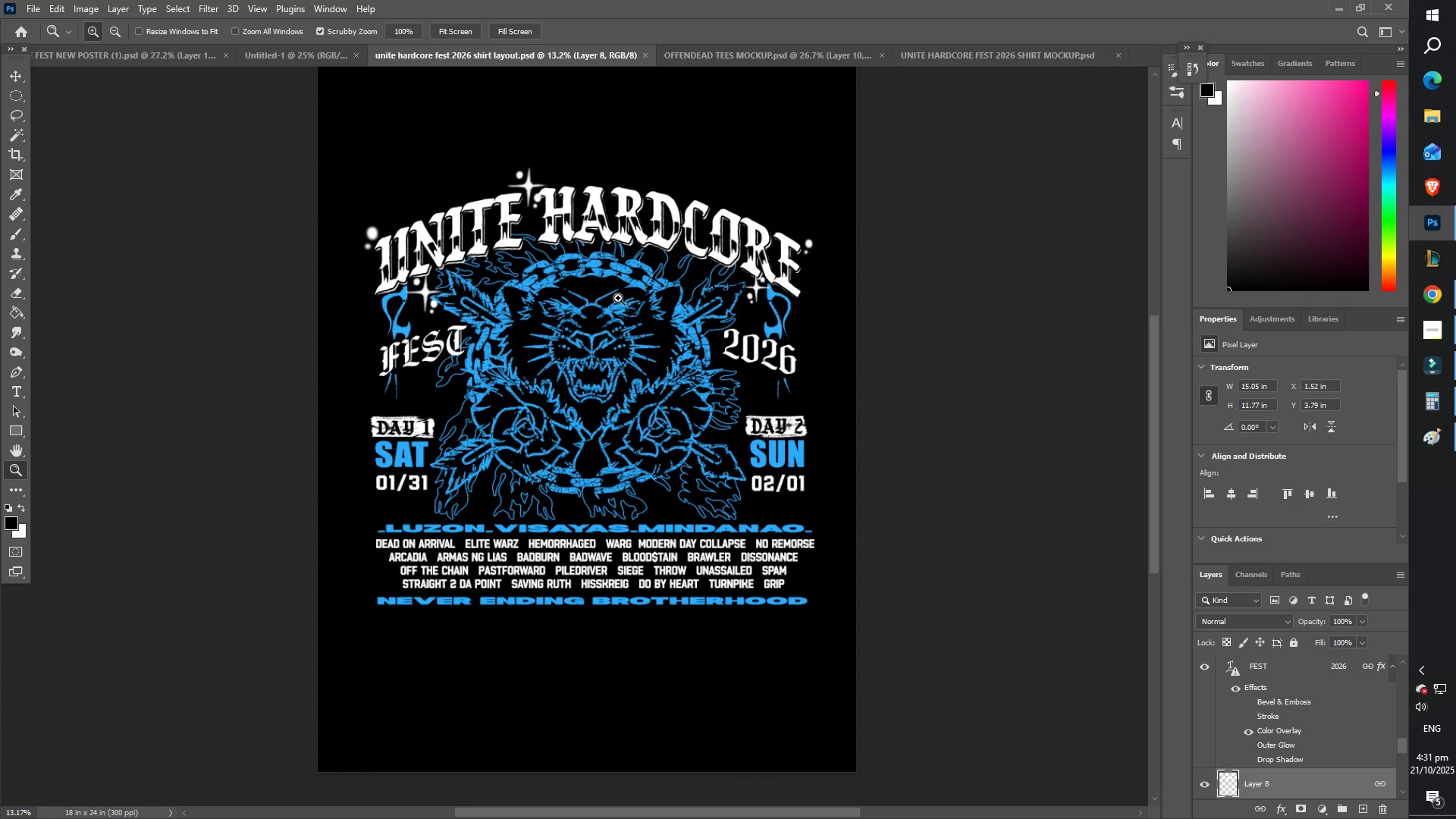 
left_click_drag(start_coordinate=[609, 303], to_coordinate=[639, 309])
 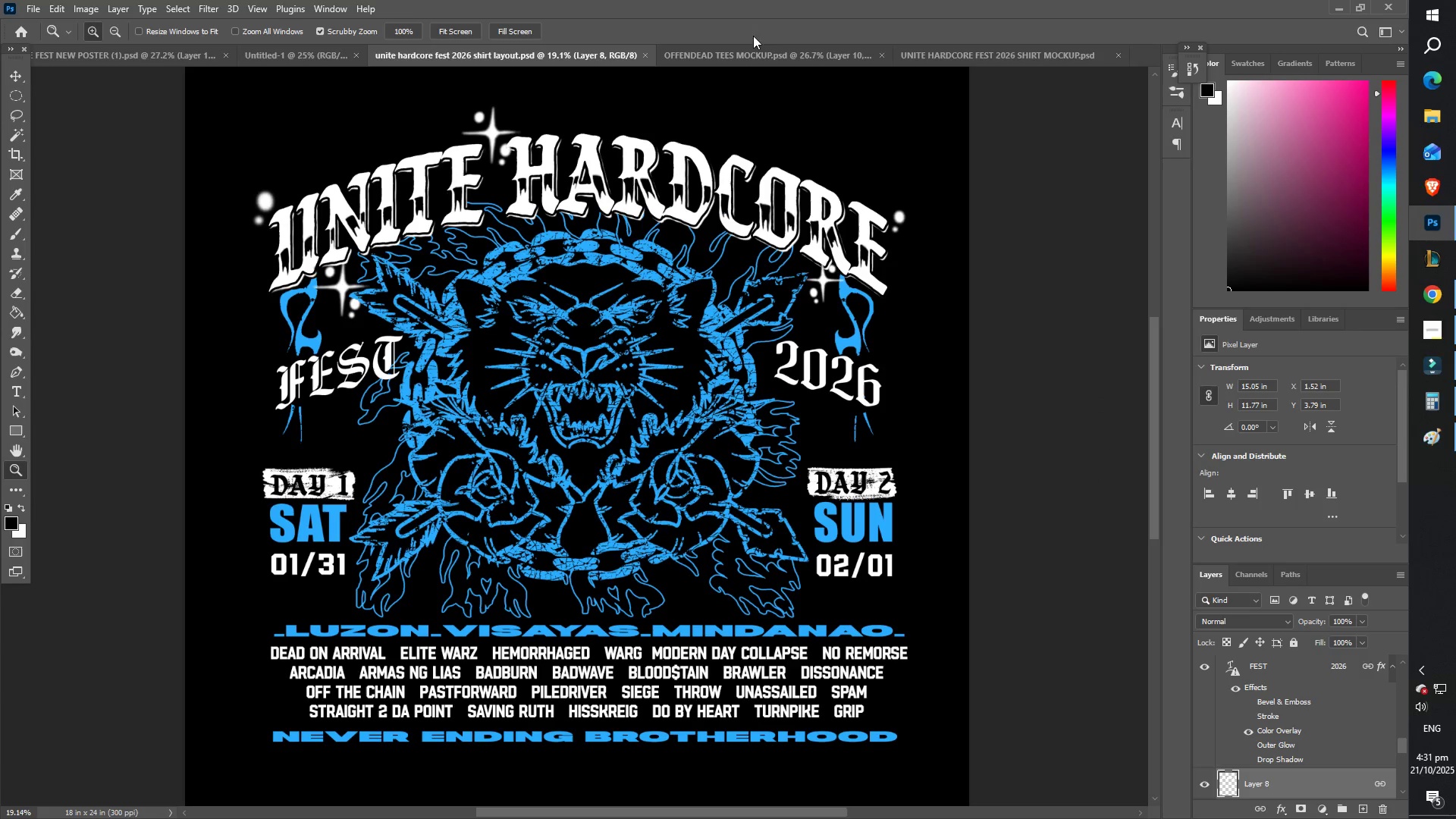 
left_click_drag(start_coordinate=[969, 51], to_coordinate=[965, 50])
 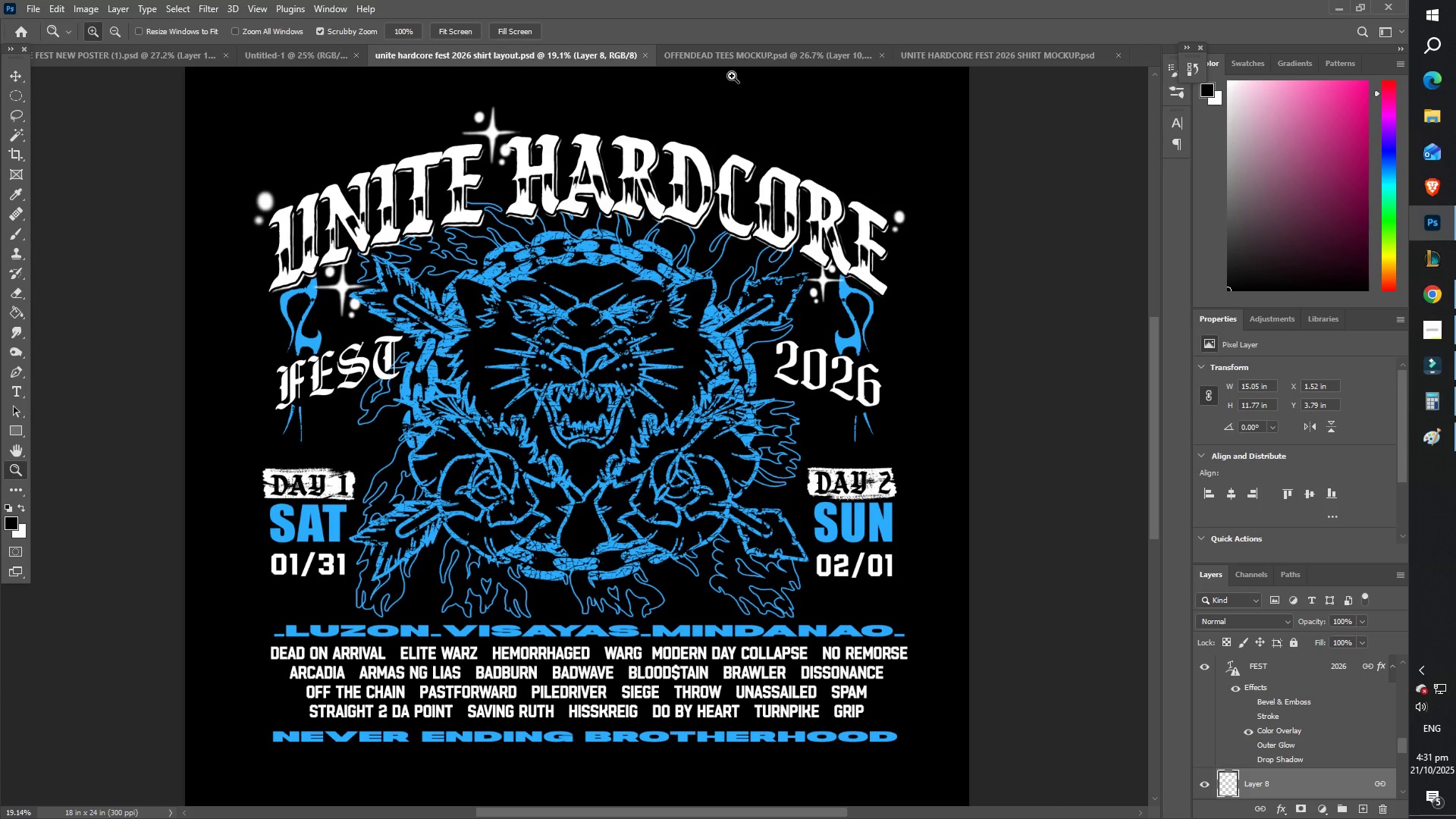 
left_click([733, 52])
 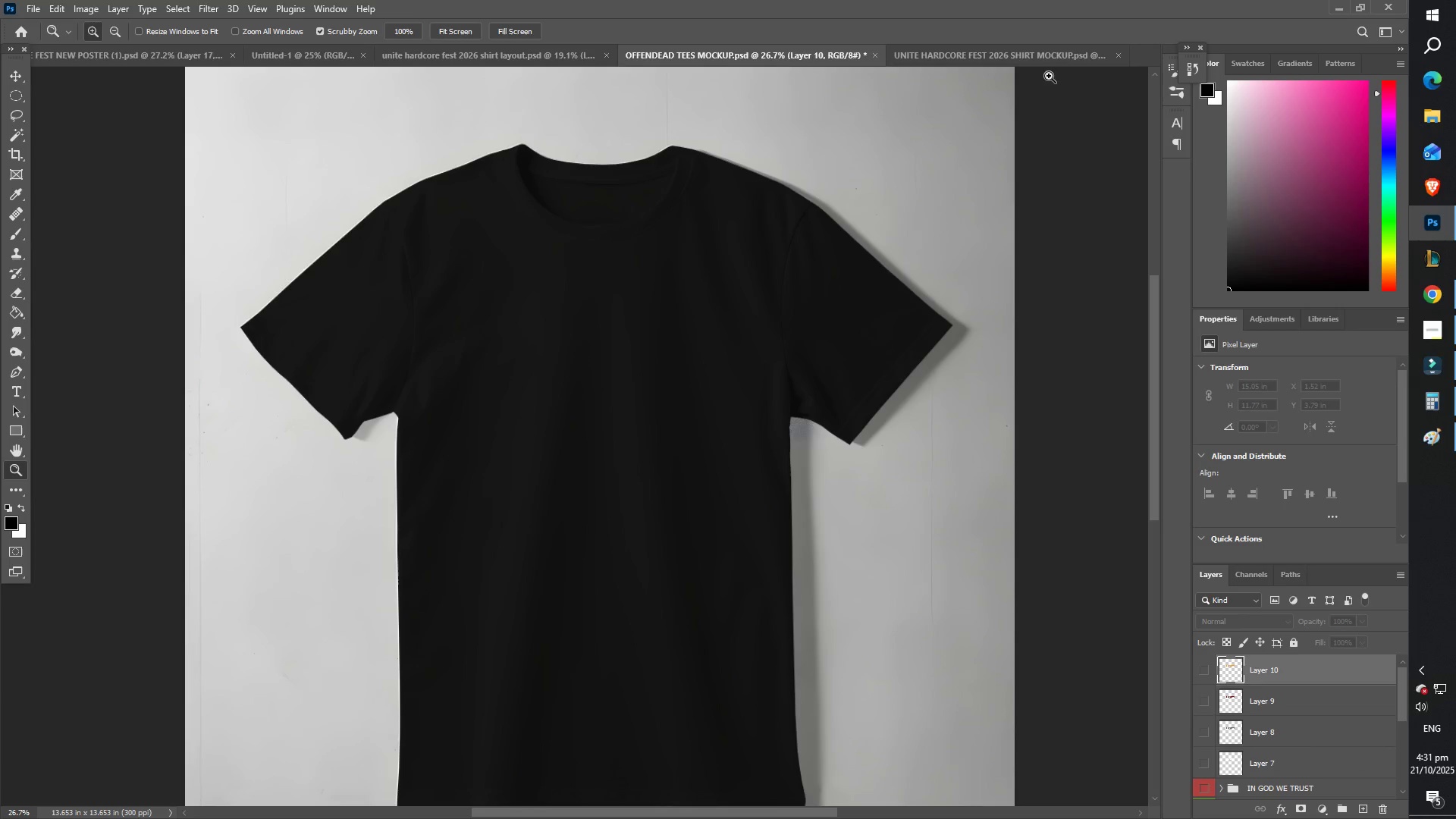 
left_click_drag(start_coordinate=[982, 35], to_coordinate=[1000, 39])
 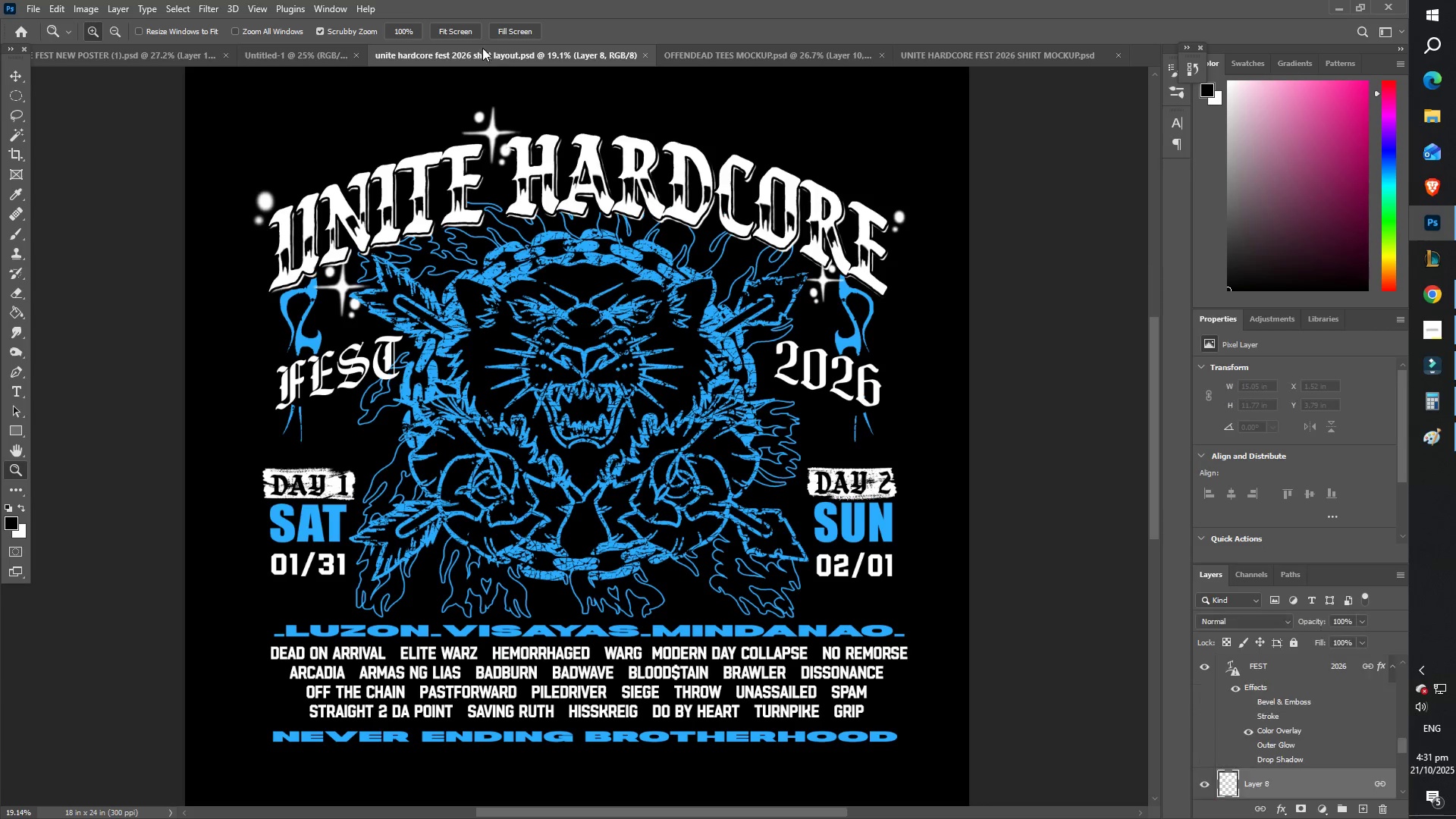 
left_click_drag(start_coordinate=[642, 408], to_coordinate=[619, 400])
 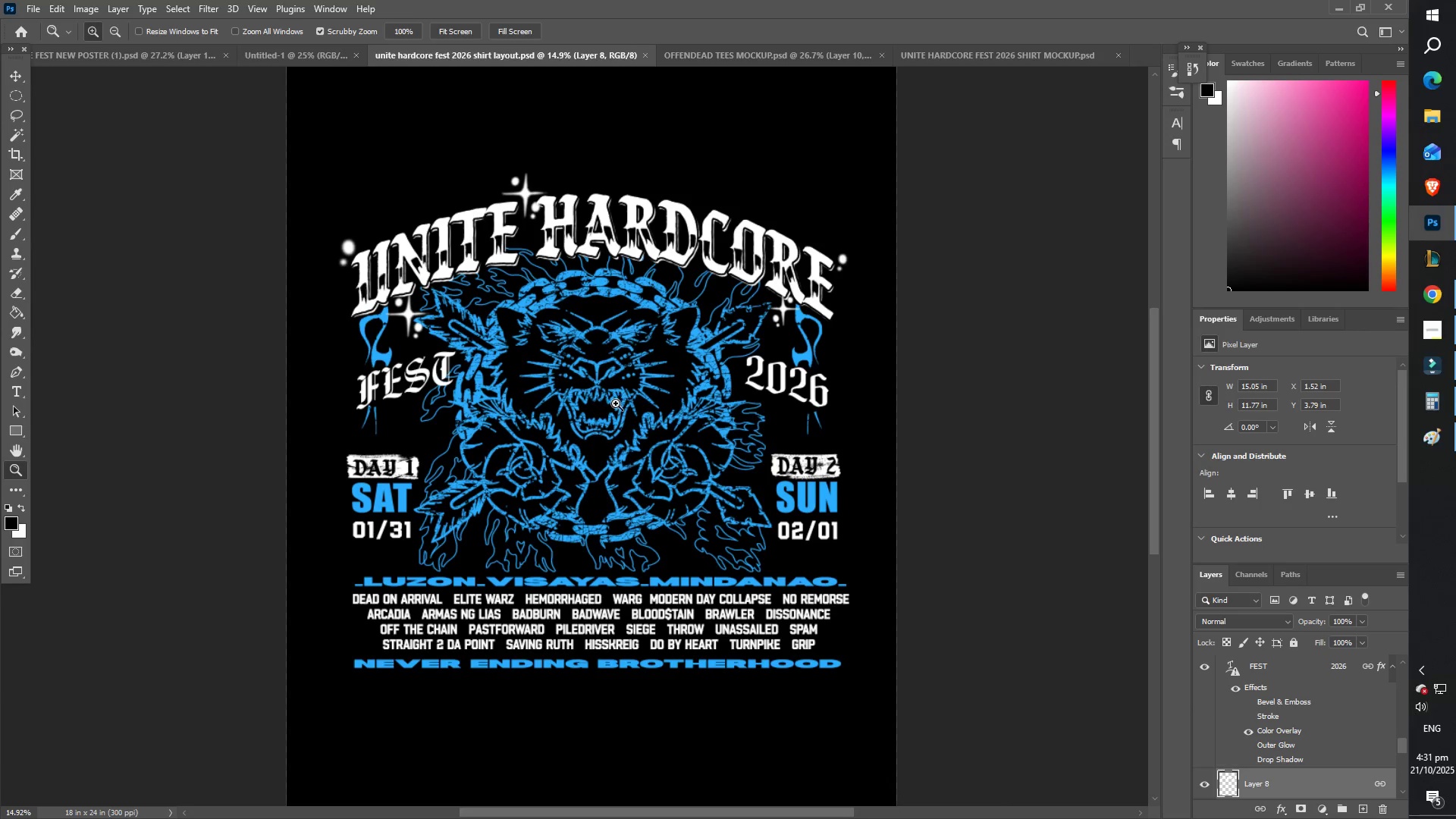 
scroll: coordinate [562, 413], scroll_direction: down, amount: 9.0
 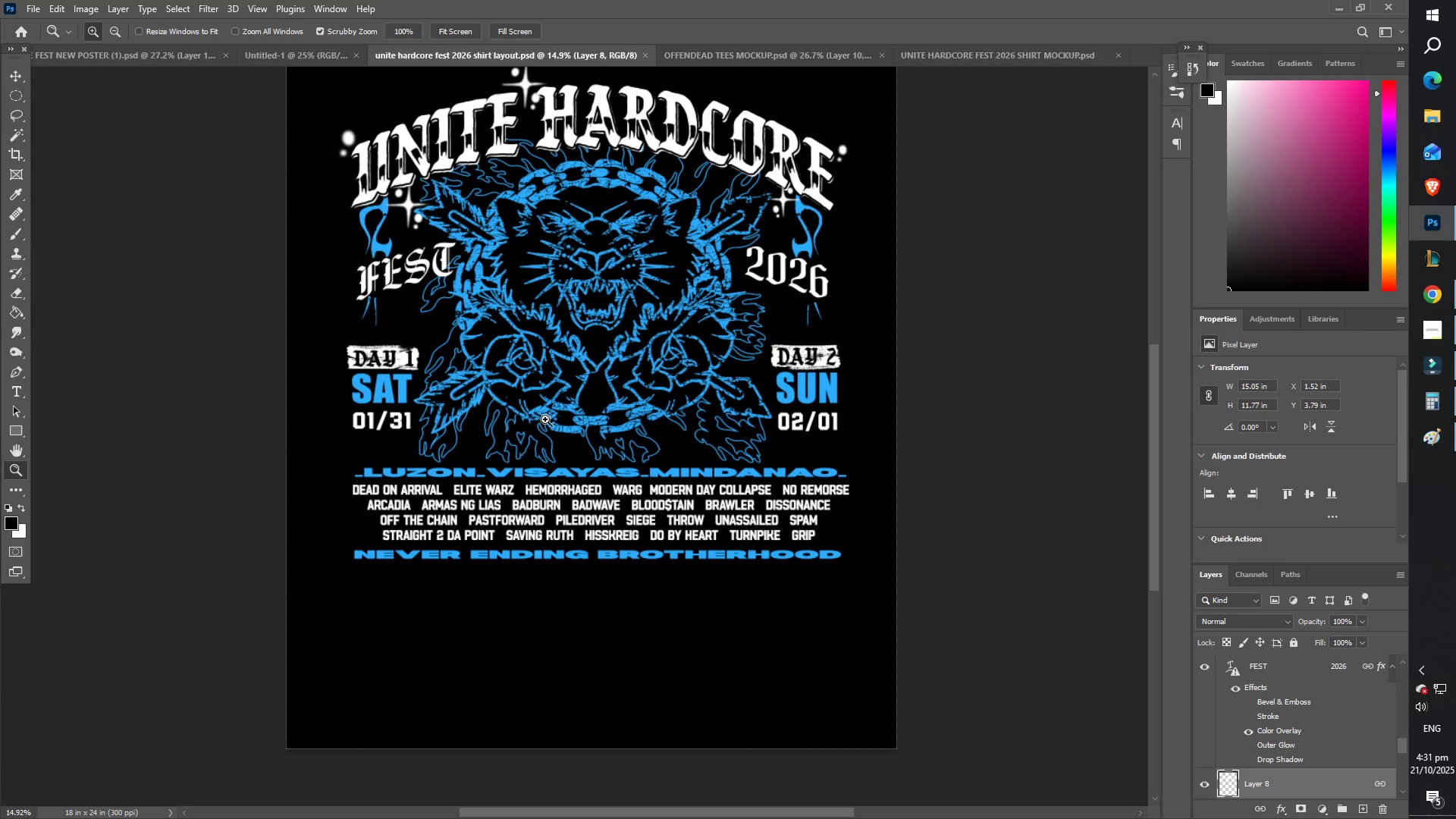 
left_click_drag(start_coordinate=[548, 419], to_coordinate=[572, 425])
 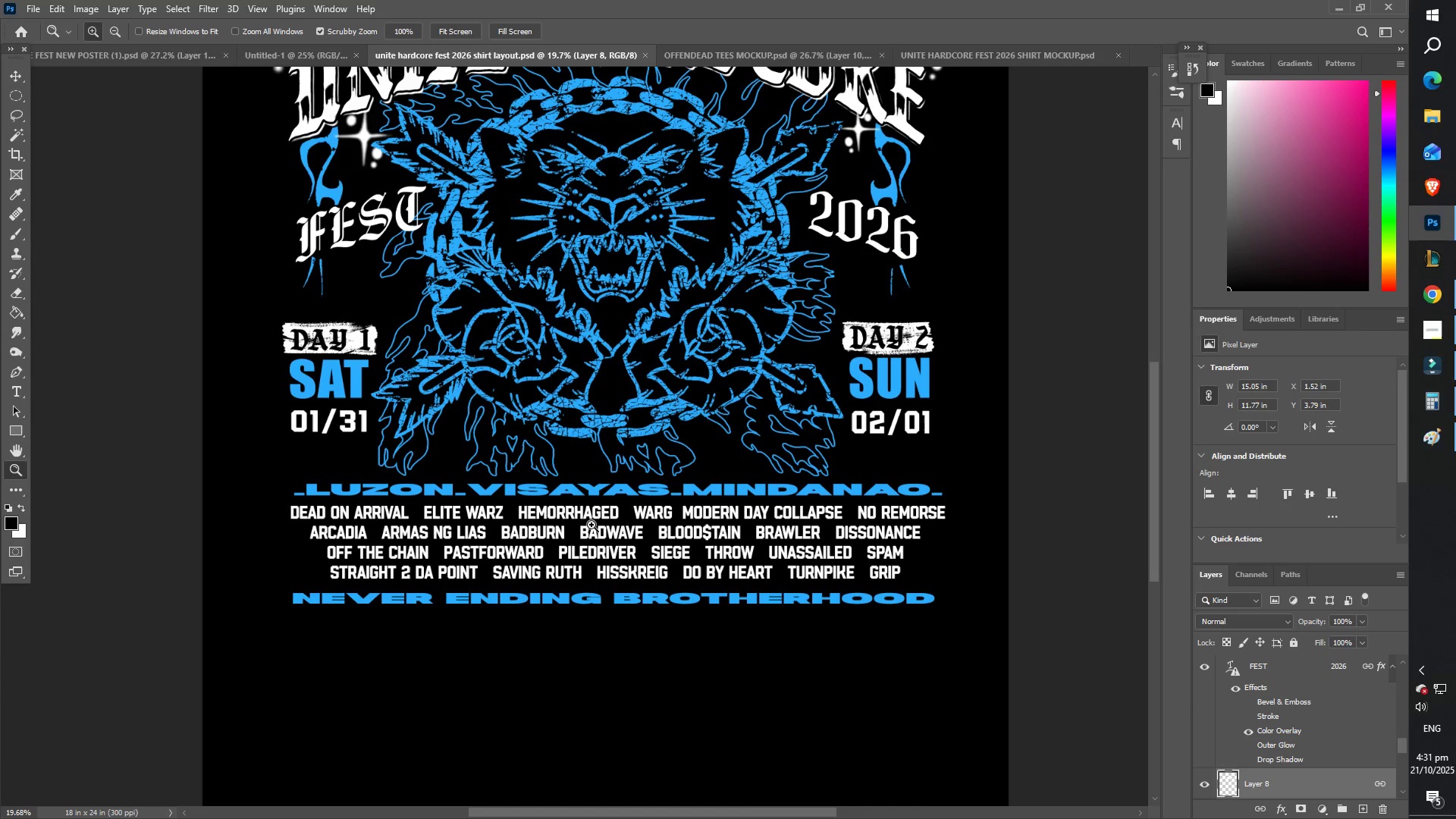 
left_click_drag(start_coordinate=[595, 533], to_coordinate=[628, 540])
 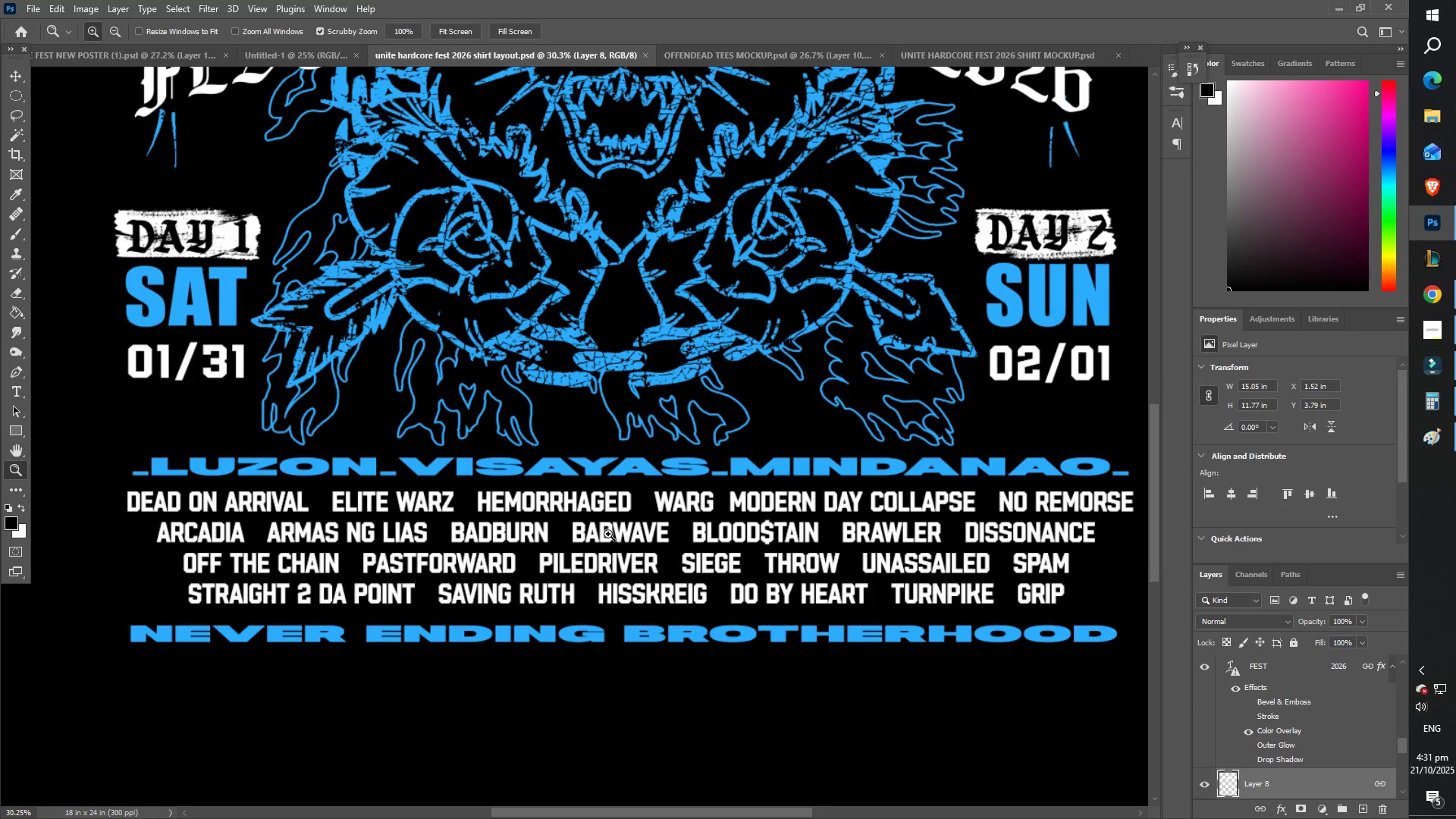 
left_click_drag(start_coordinate=[604, 533], to_coordinate=[583, 526])
 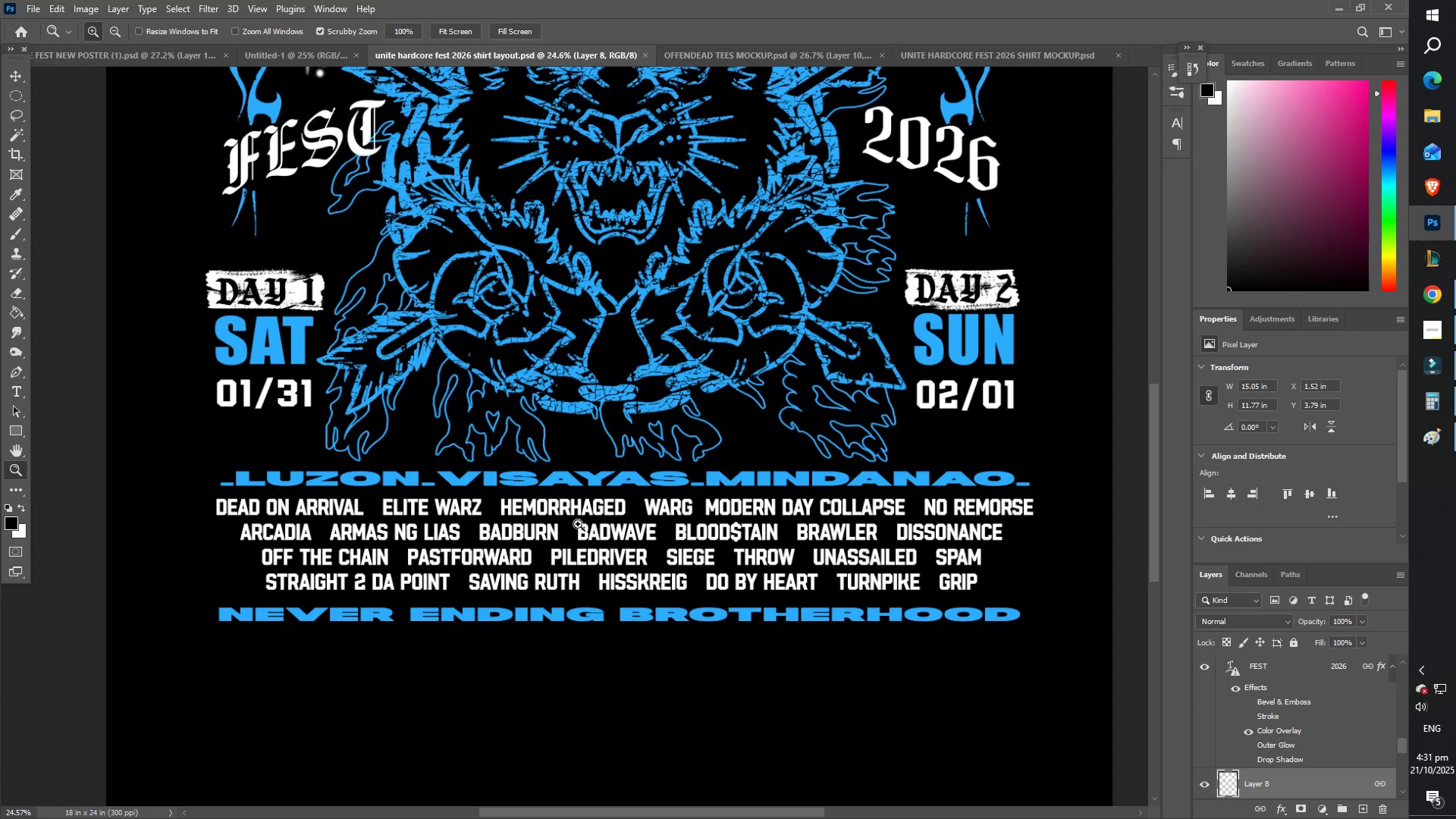 
scroll: coordinate [577, 516], scroll_direction: down, amount: 8.0
 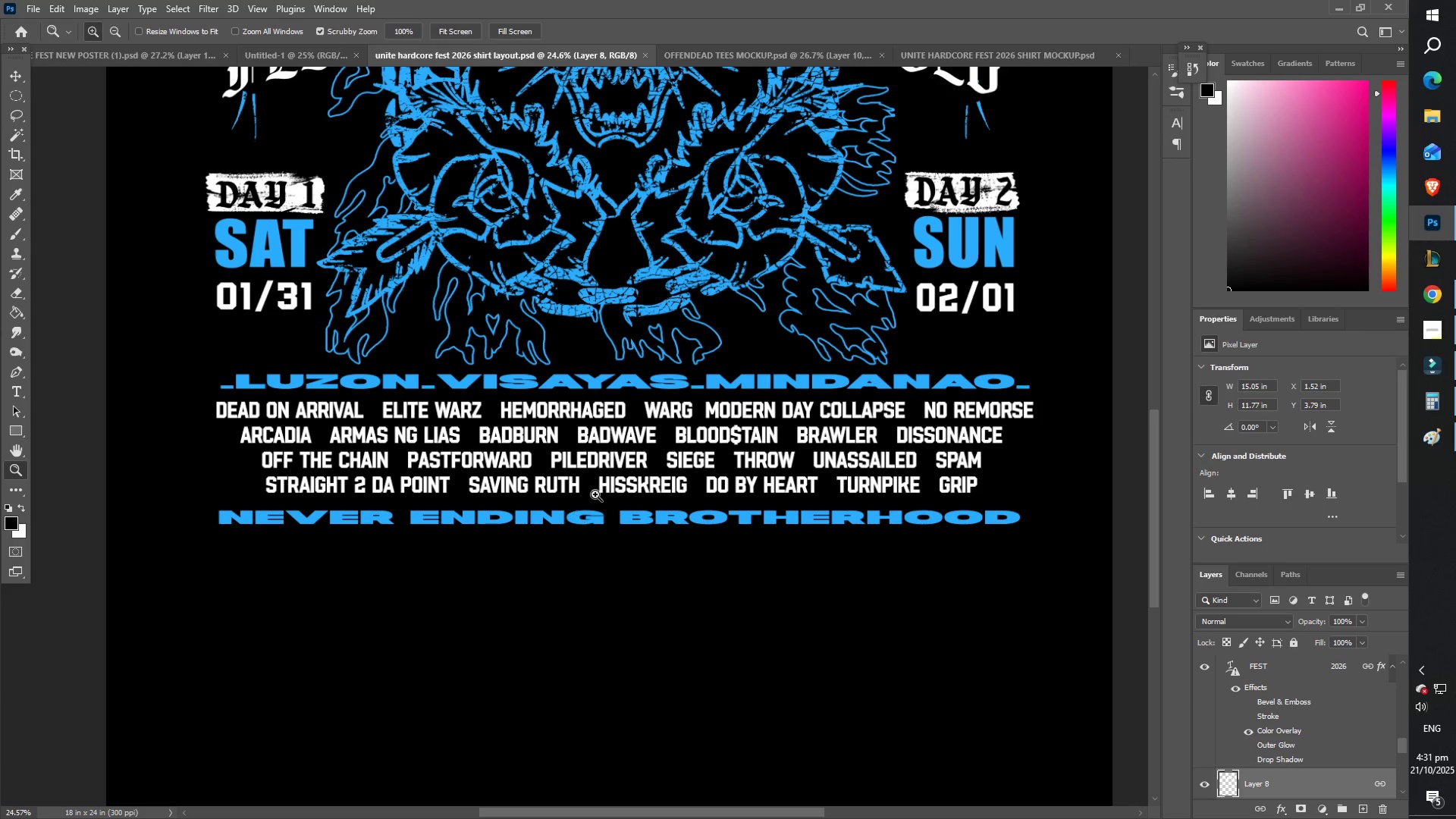 
left_click_drag(start_coordinate=[613, 463], to_coordinate=[635, 460])
 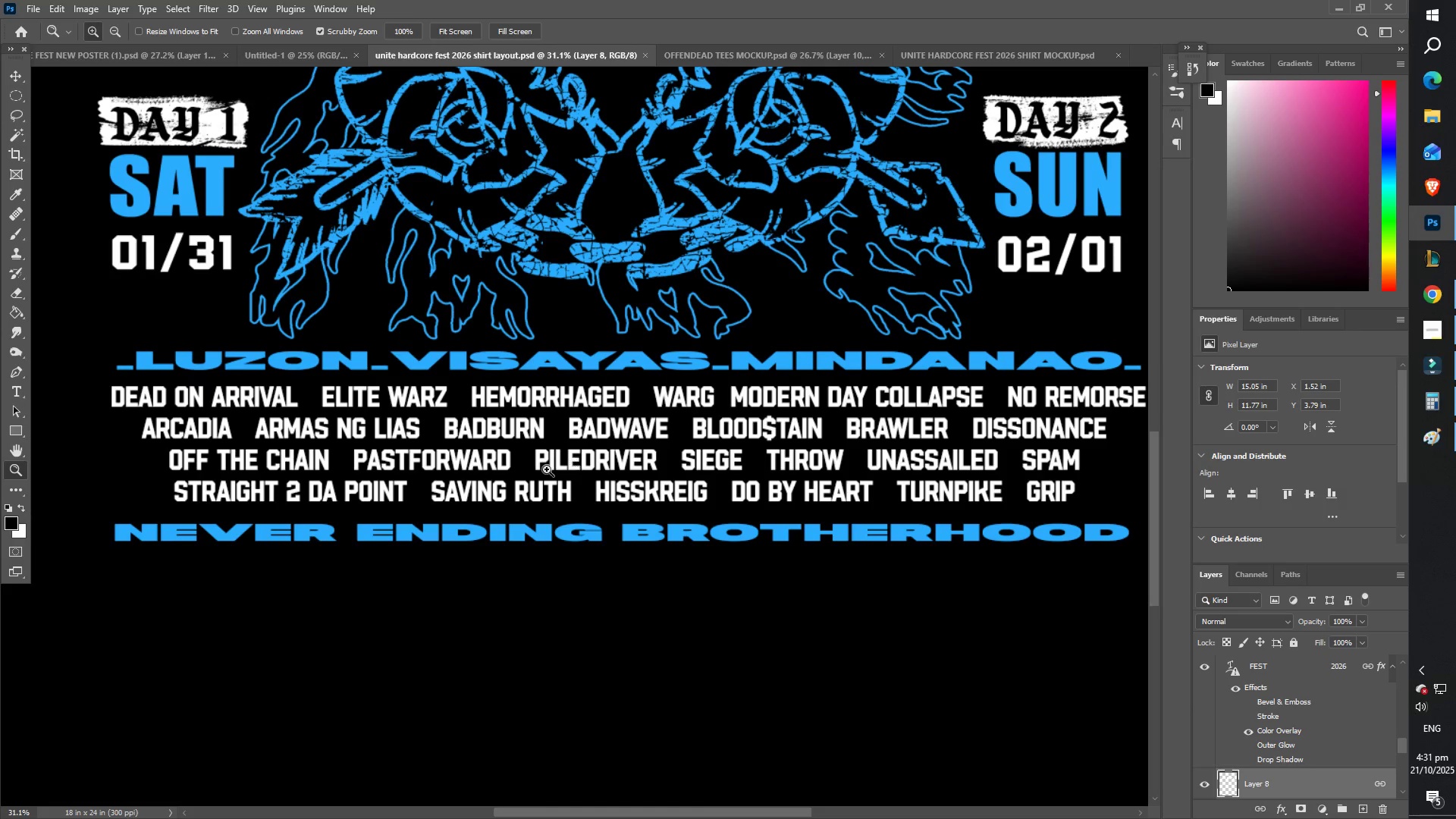 
left_click_drag(start_coordinate=[535, 474], to_coordinate=[507, 467])
 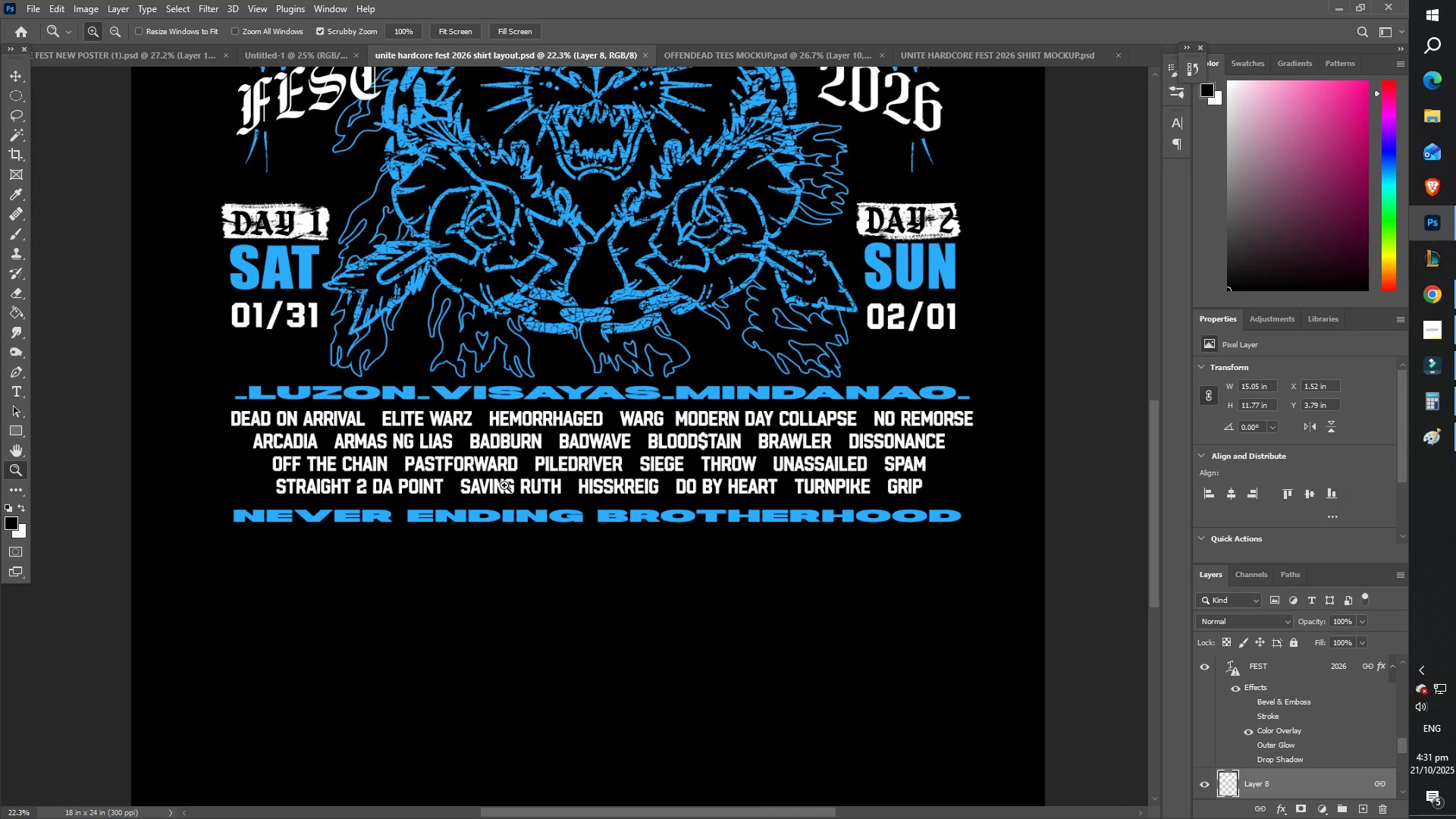 
scroll: coordinate [445, 359], scroll_direction: down, amount: 7.0
 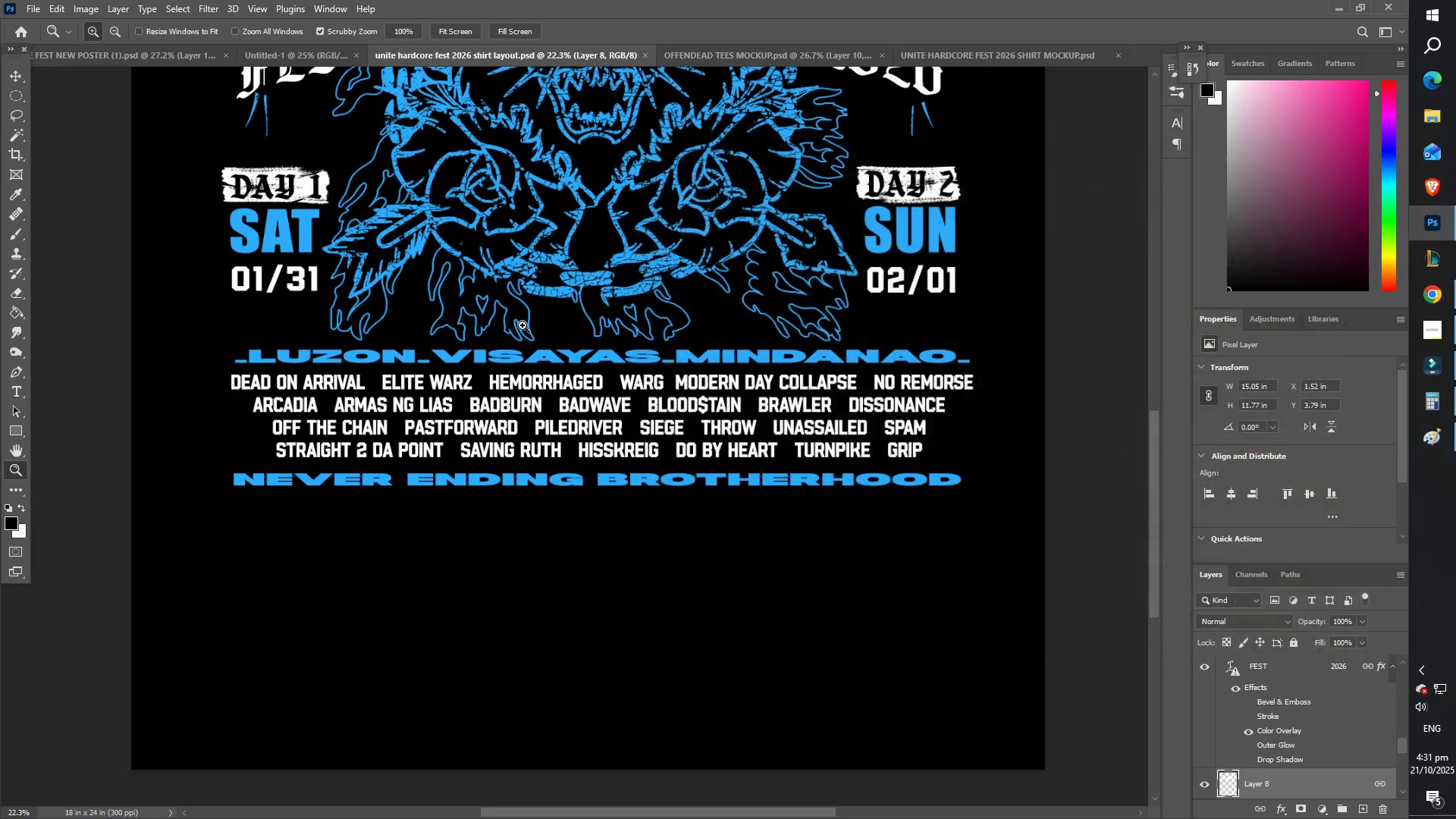 
left_click_drag(start_coordinate=[532, 367], to_coordinate=[548, 368])
 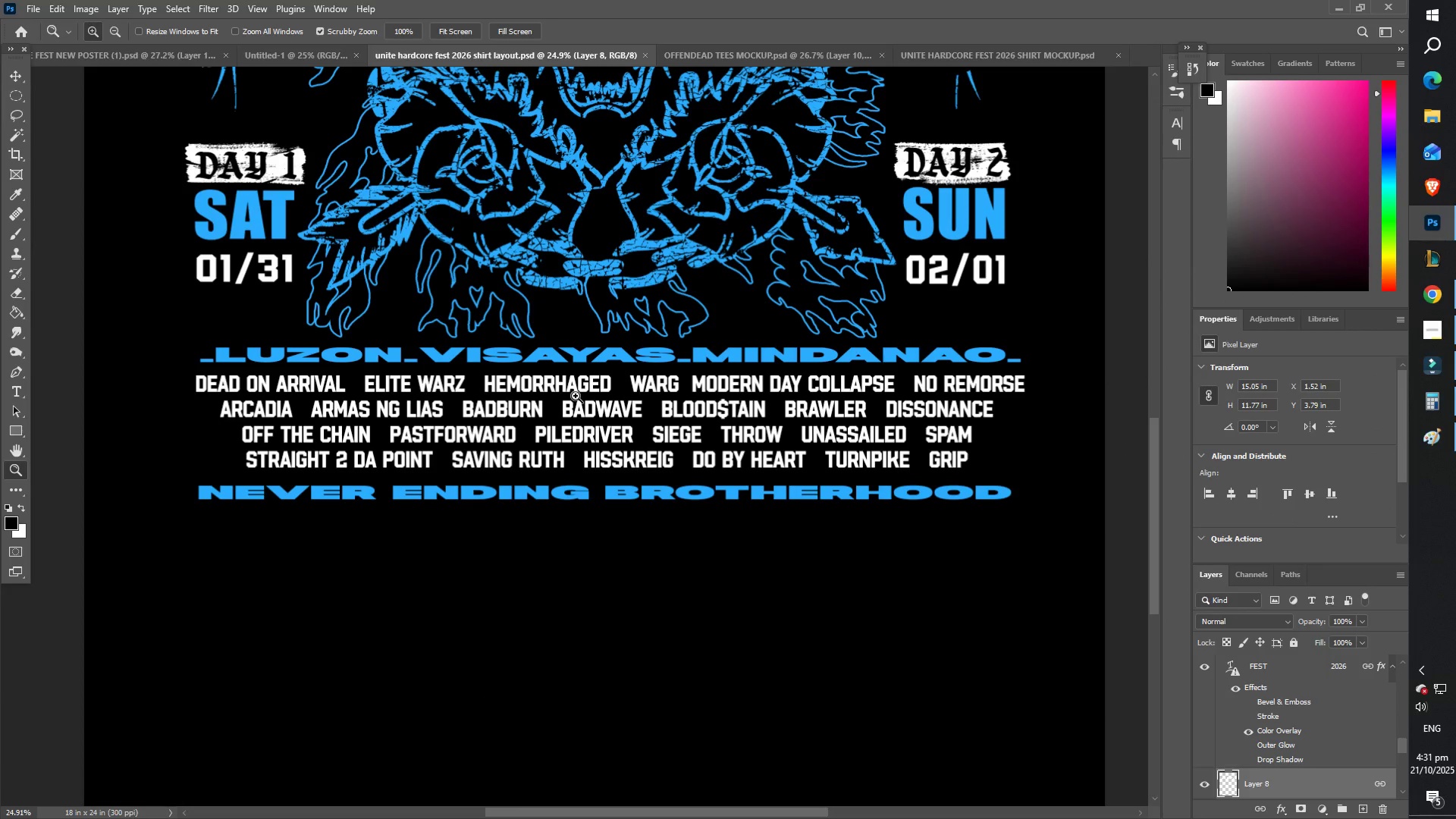 
scroll: coordinate [470, 430], scroll_direction: up, amount: 5.0
 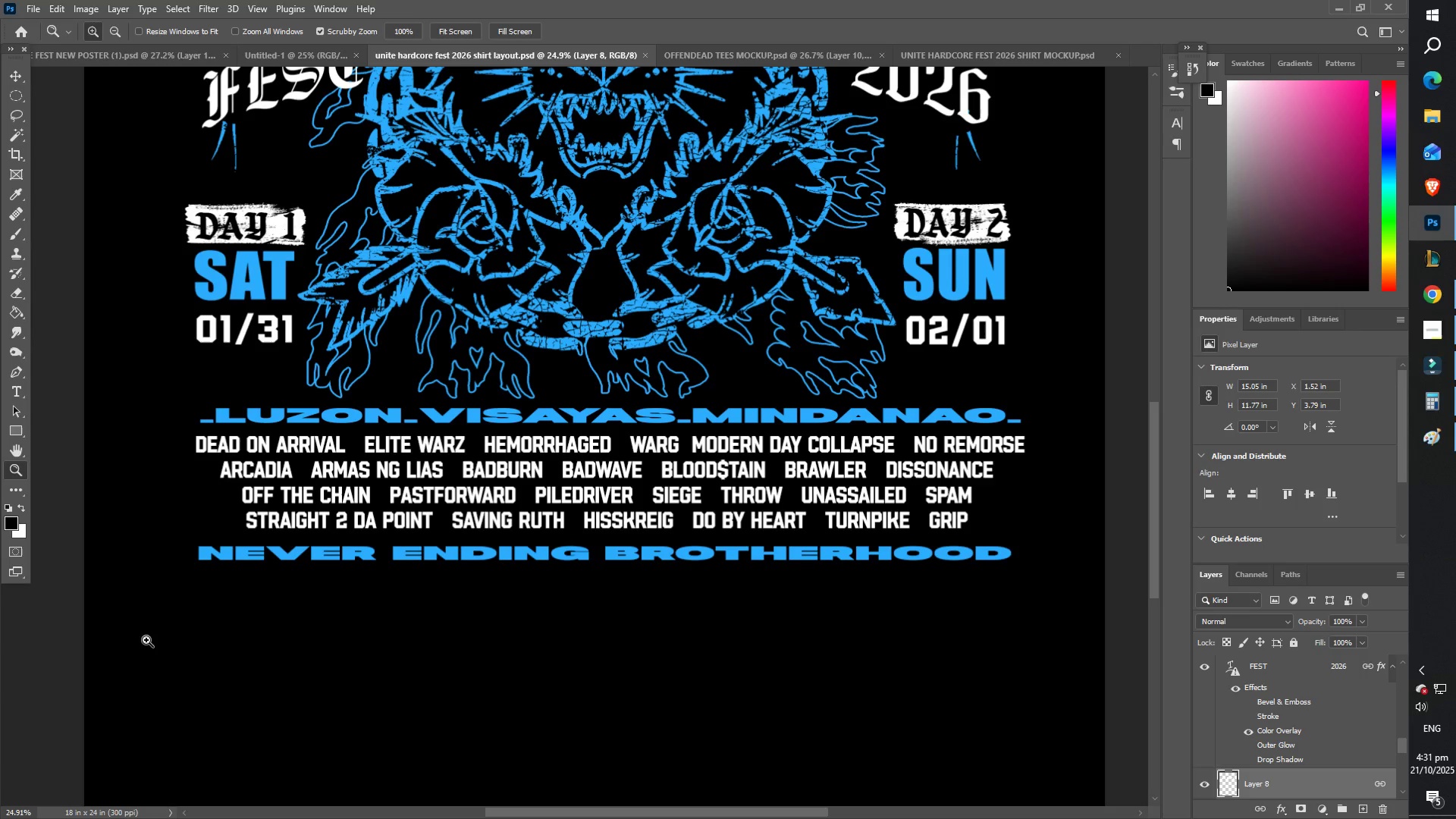 
left_click([15, 430])
 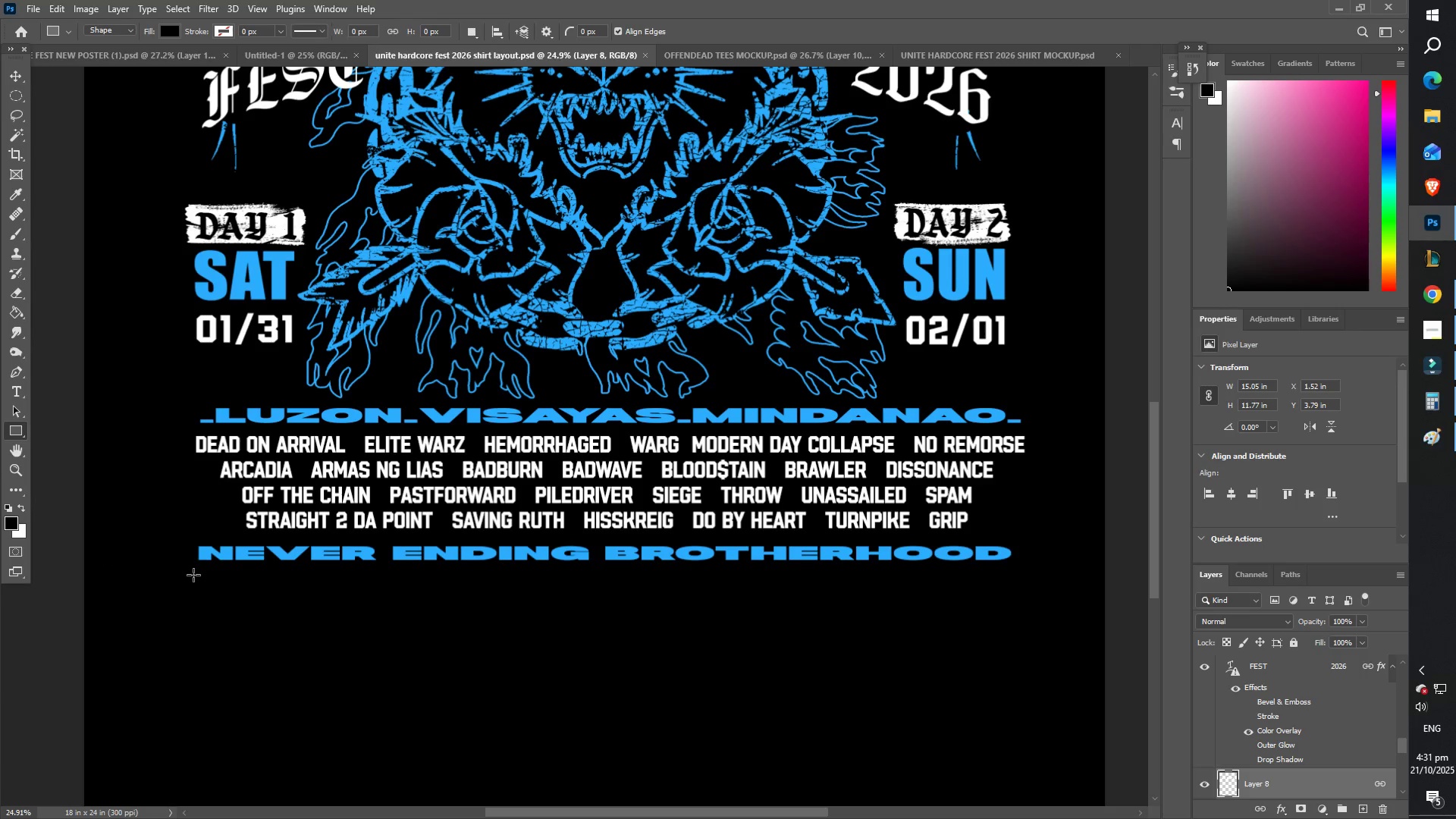 
left_click_drag(start_coordinate=[203, 579], to_coordinate=[1009, 626])
 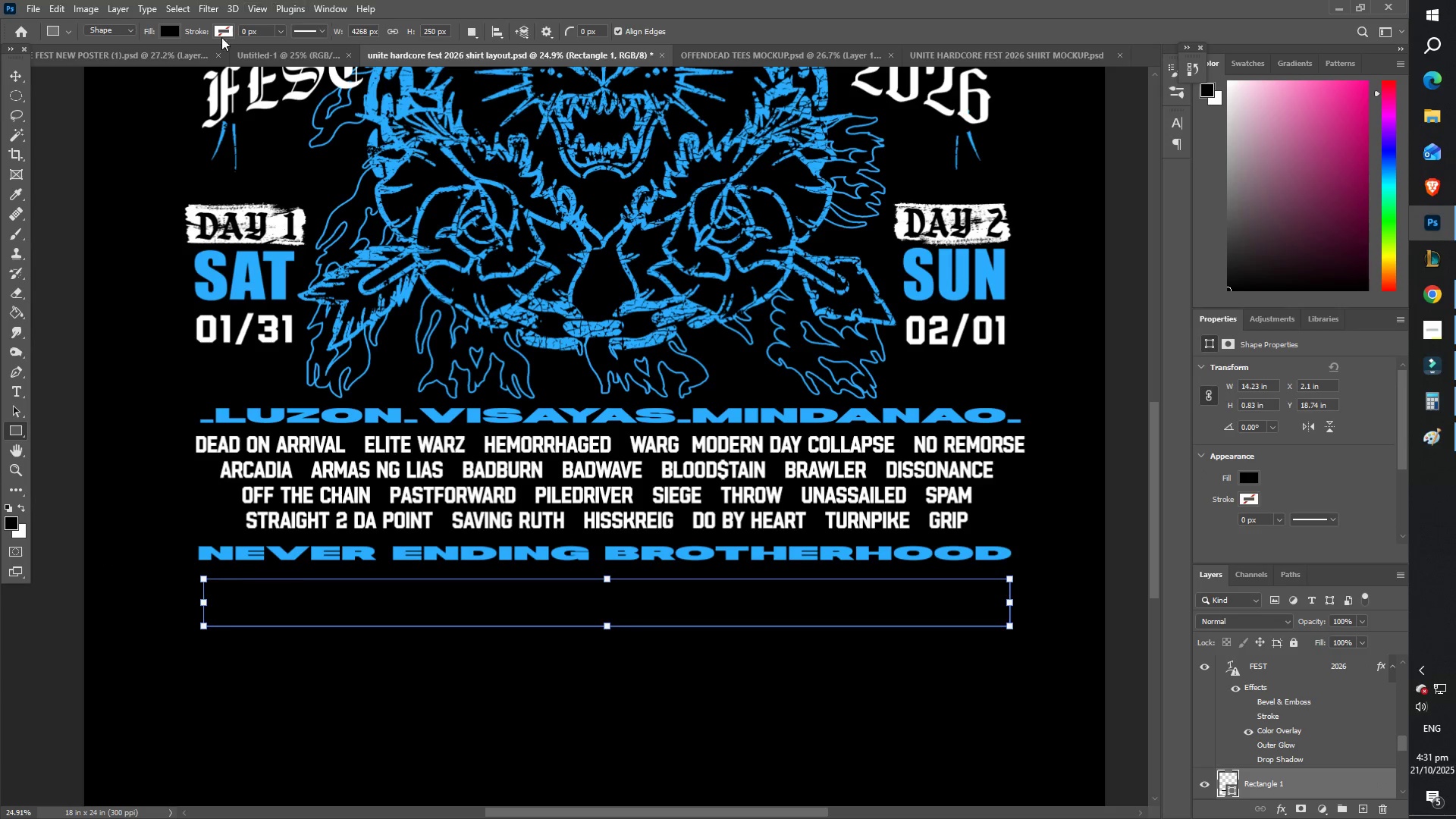 
left_click([165, 27])
 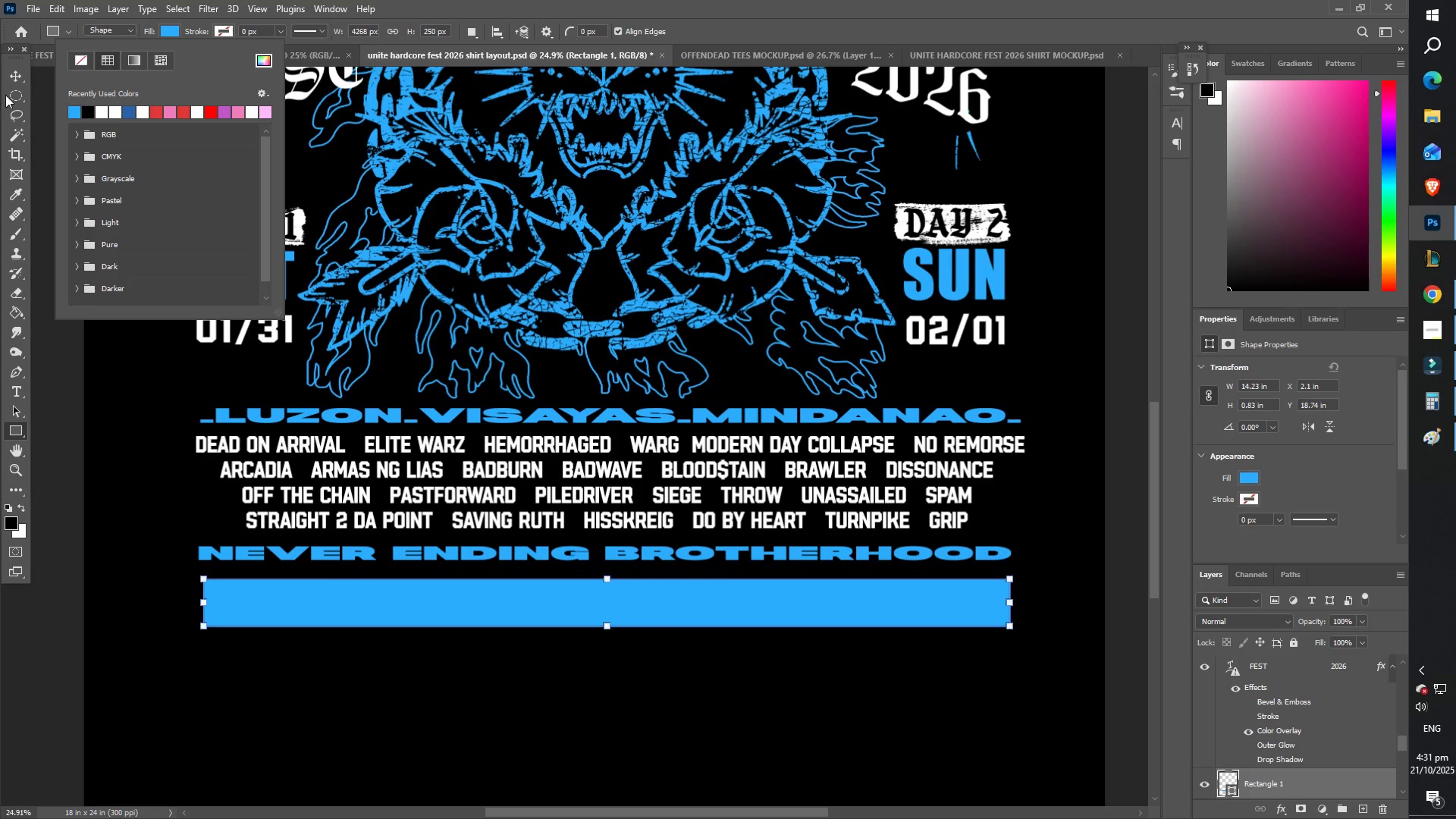 
left_click([17, 77])
 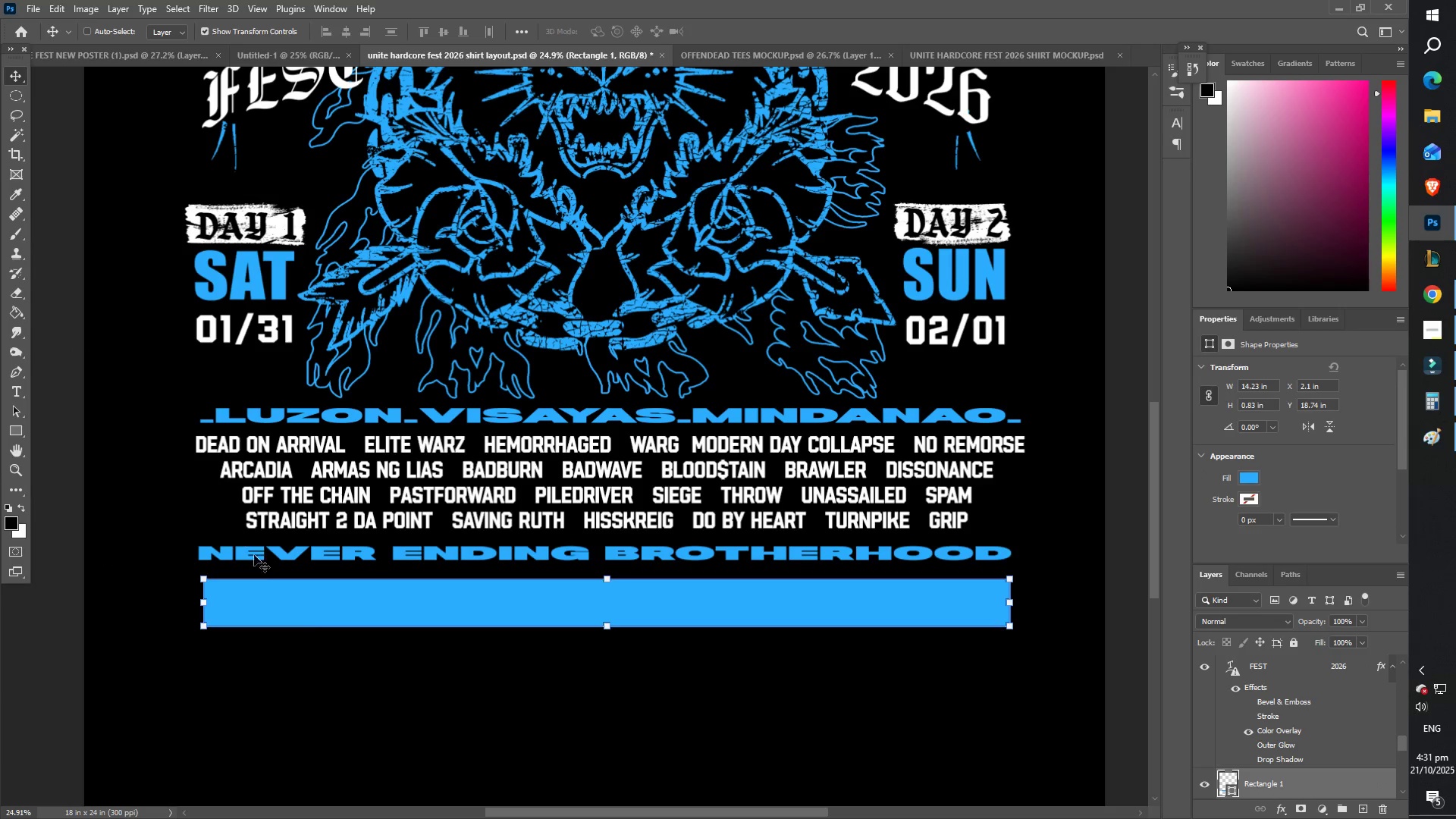 
left_click_drag(start_coordinate=[309, 617], to_coordinate=[282, 642])
 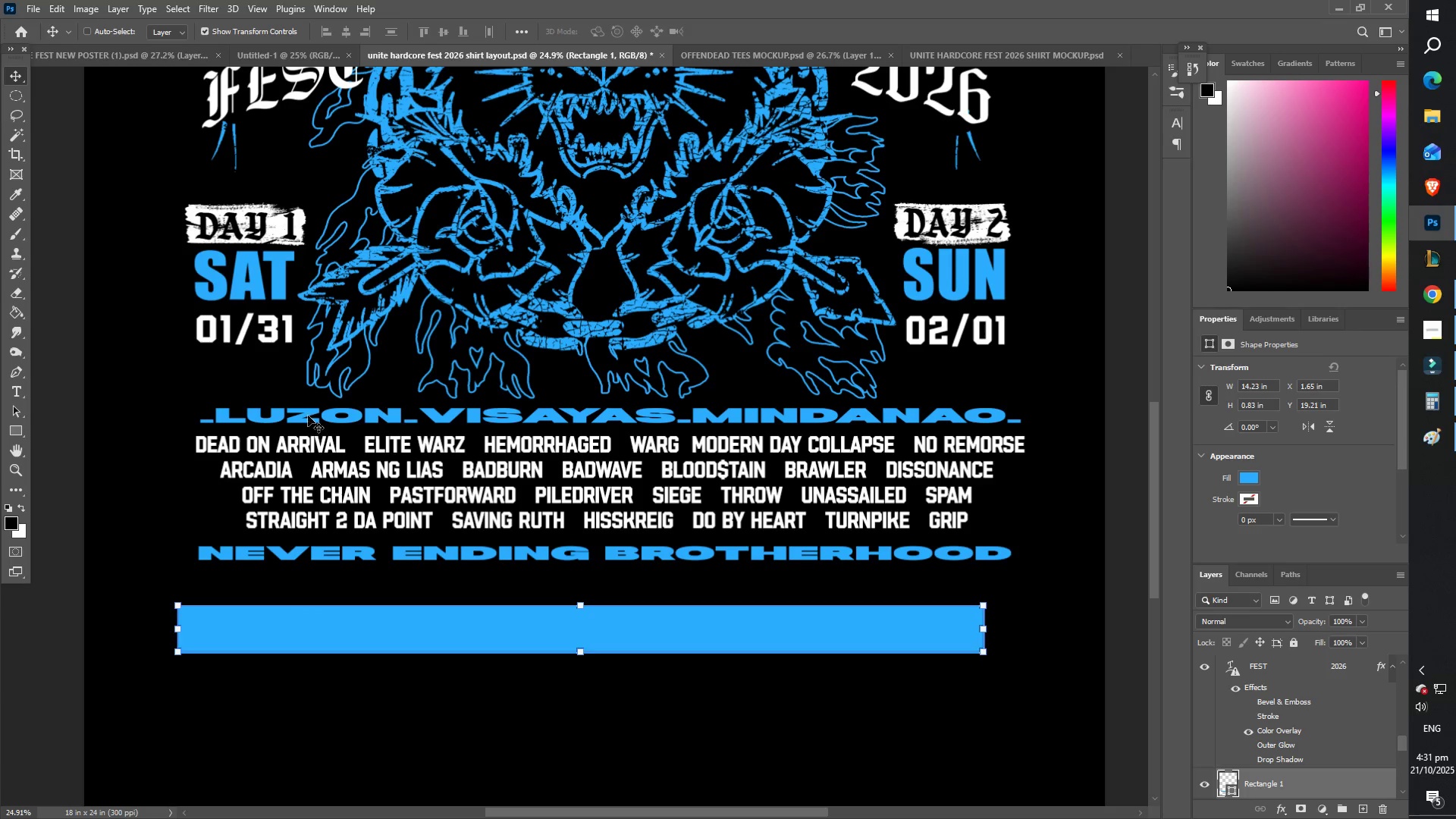 
left_click_drag(start_coordinate=[1311, 786], to_coordinate=[1274, 726])
 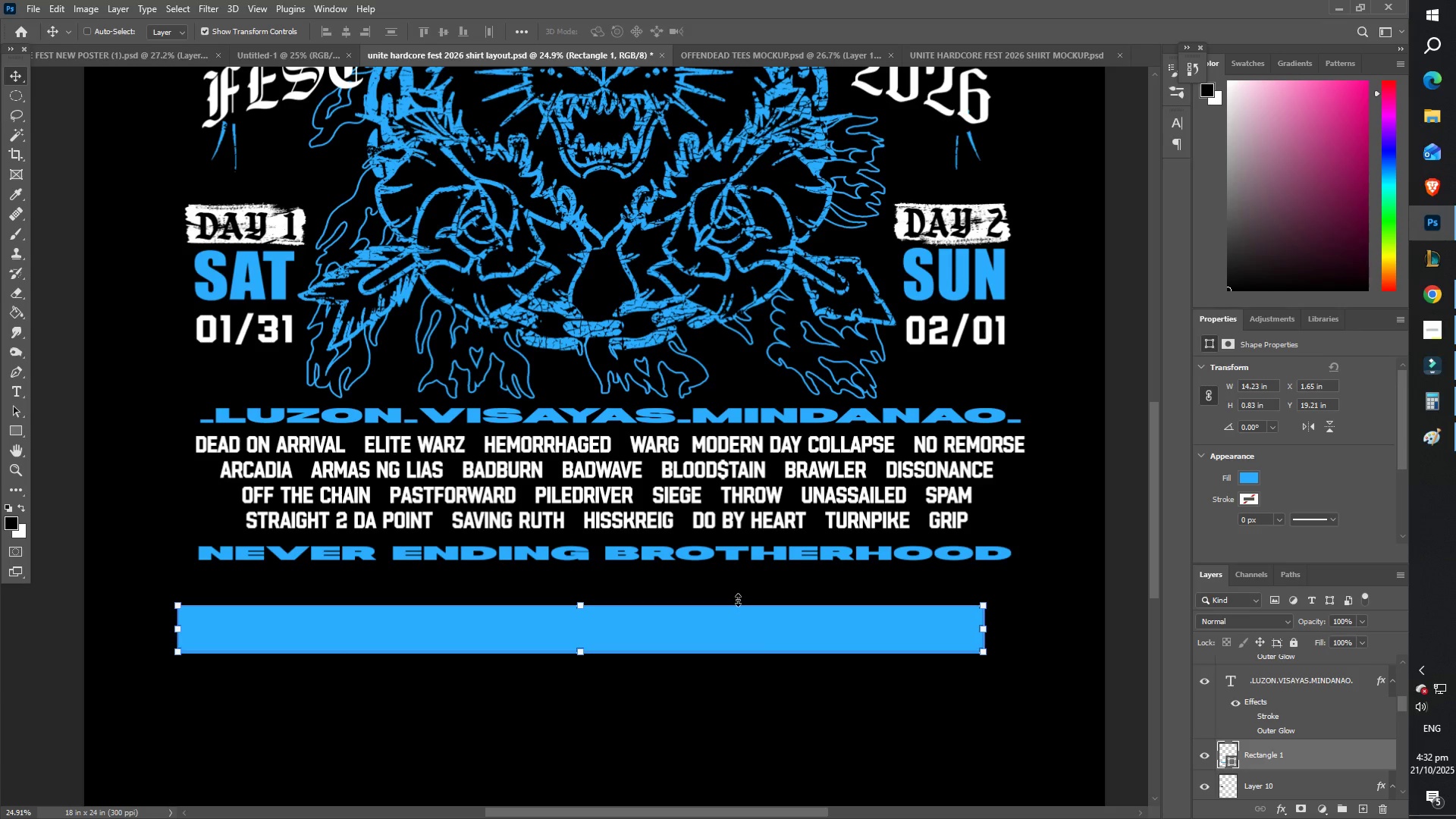 
left_click_drag(start_coordinate=[756, 638], to_coordinate=[775, 419])
 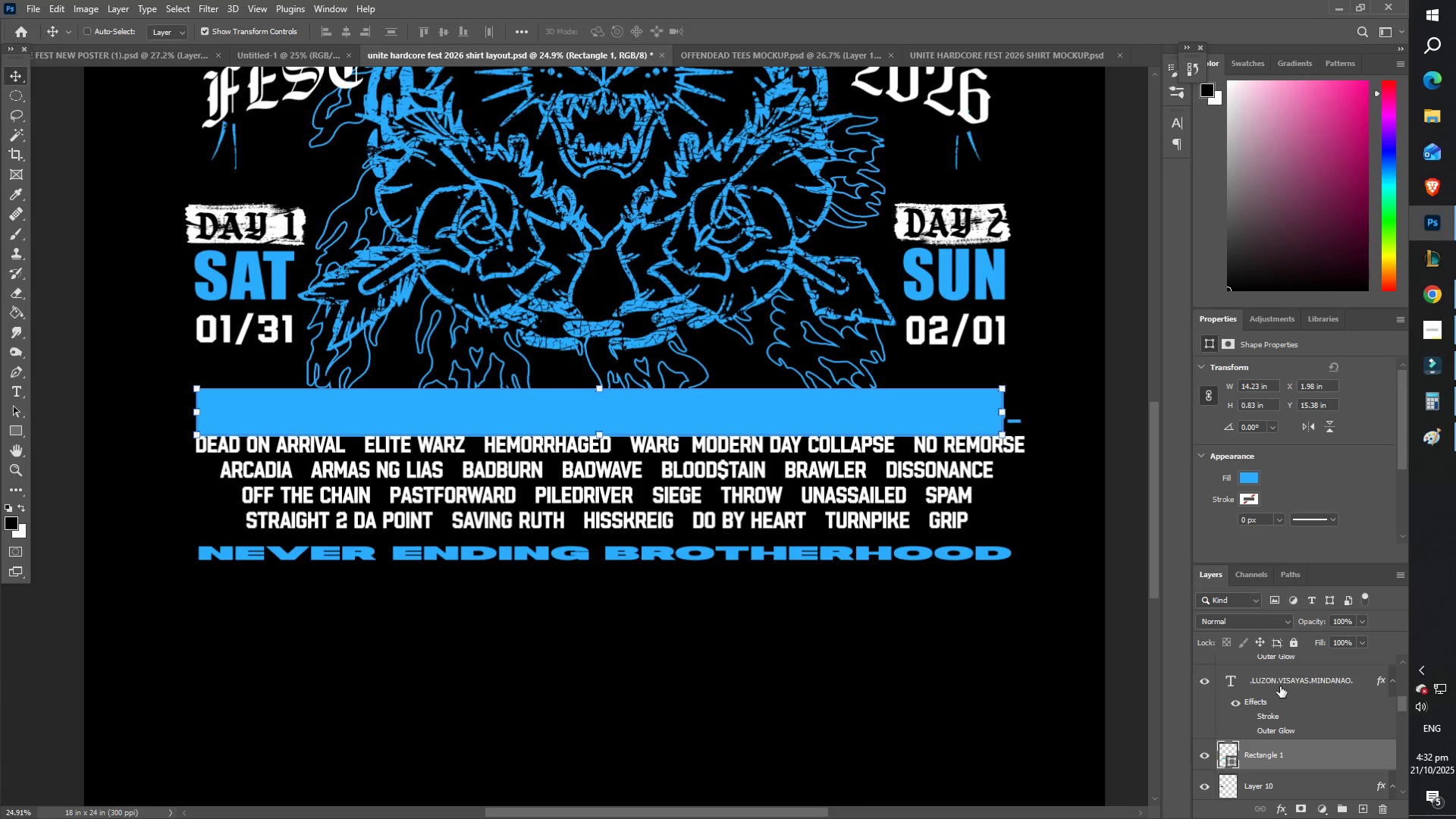 
left_click([1279, 680])
 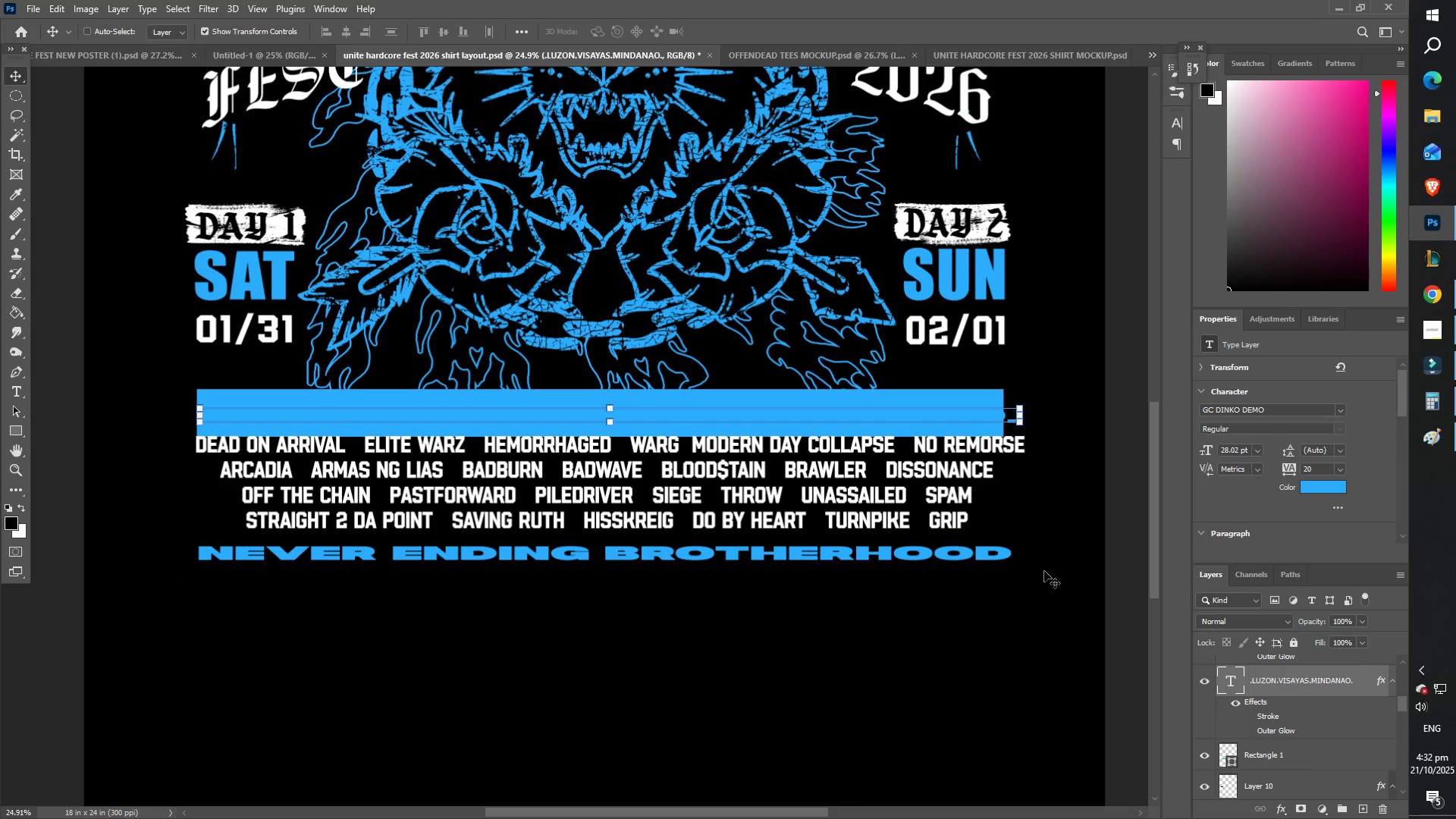 
key(T)
 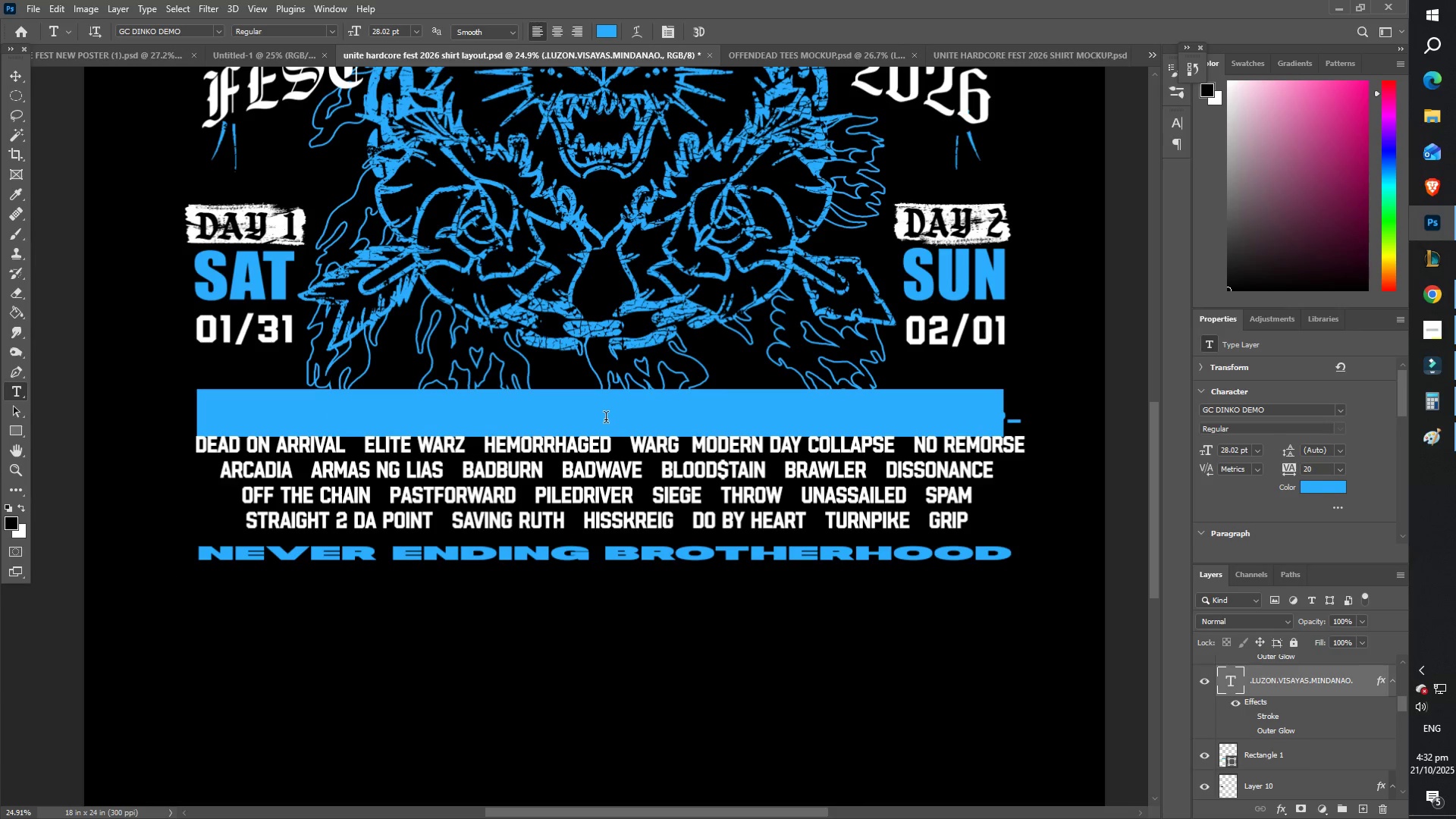 
left_click([606, 419])
 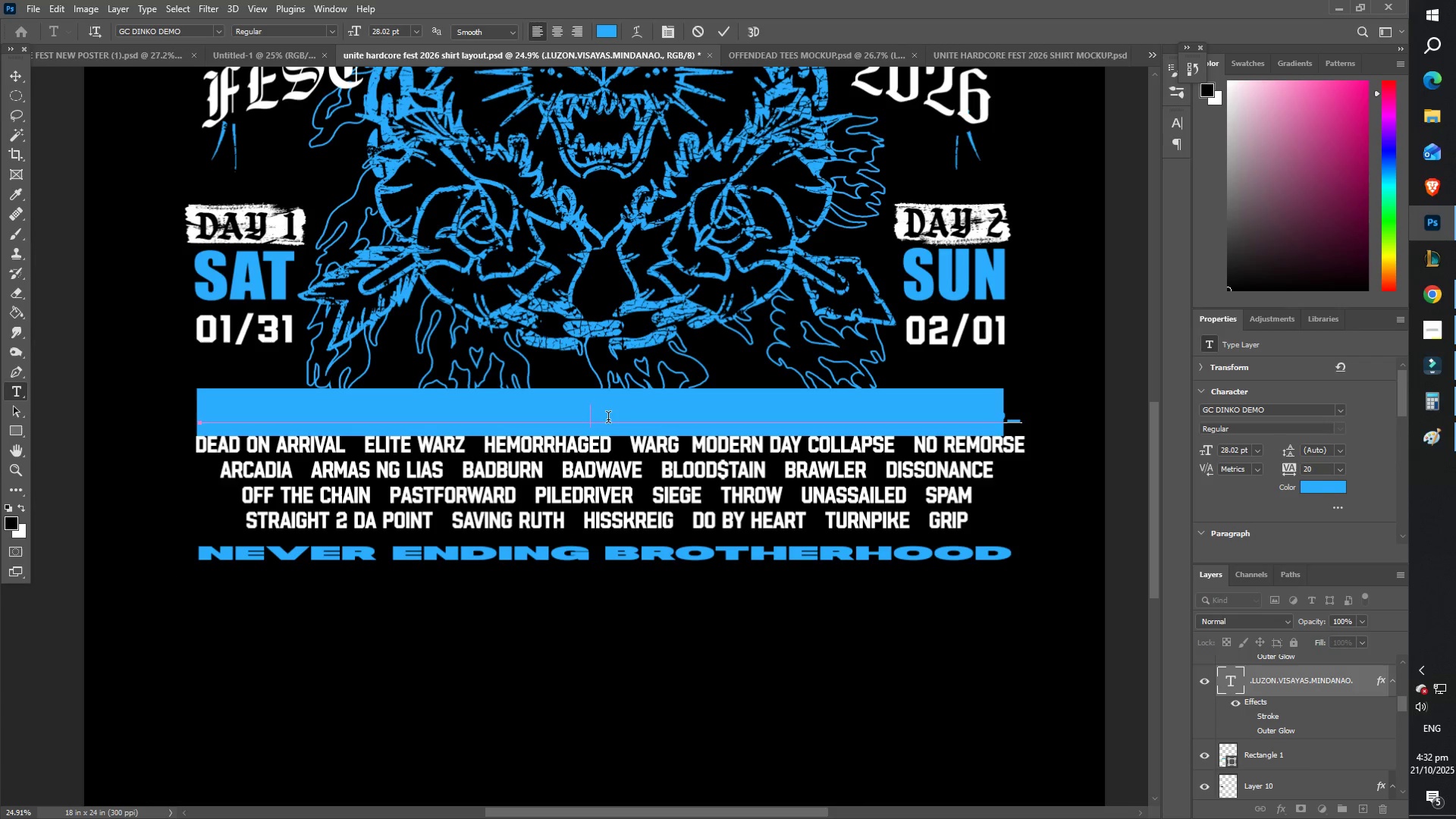 
key(Control+ControlLeft)
 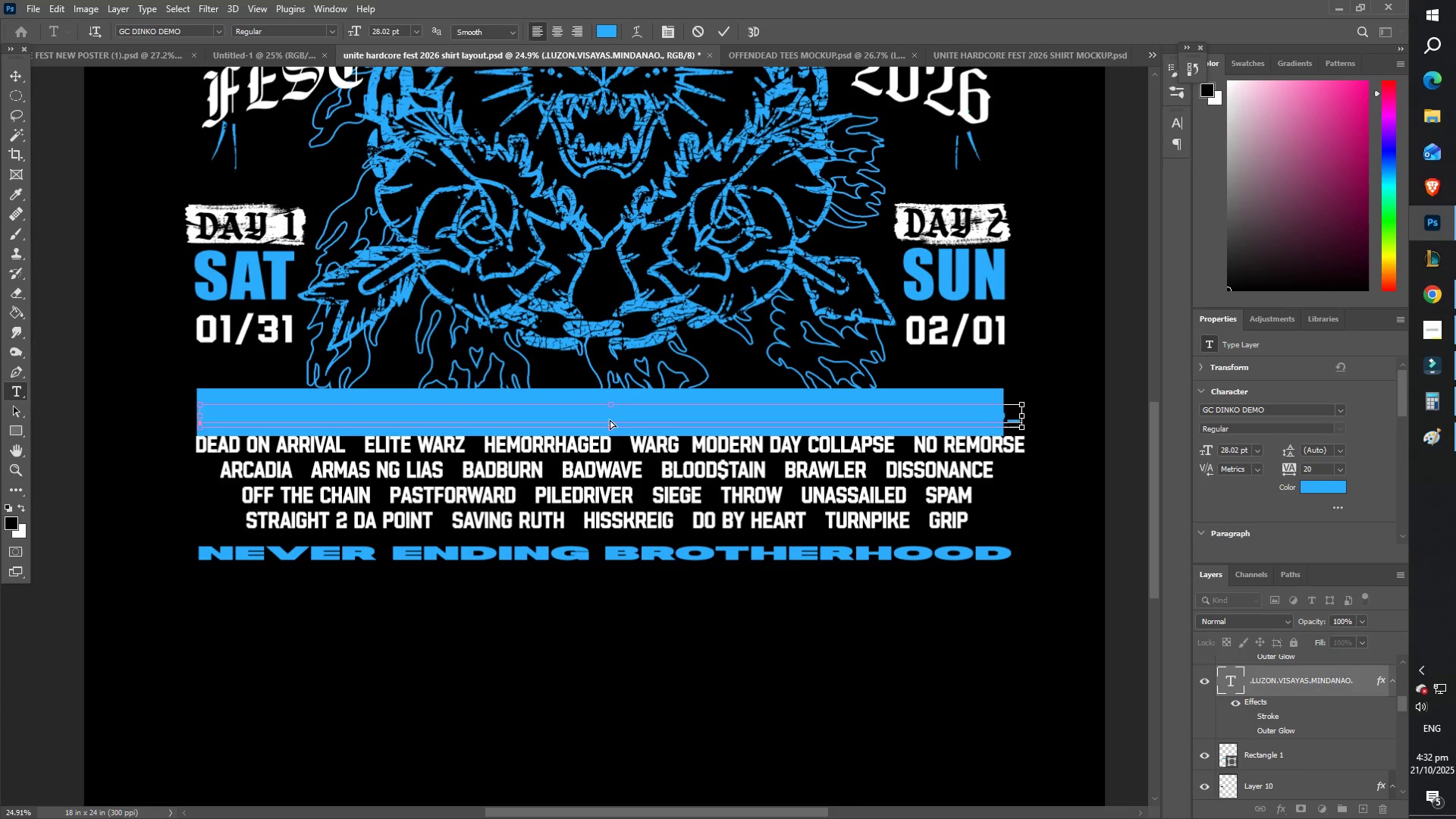 
key(Control+A)
 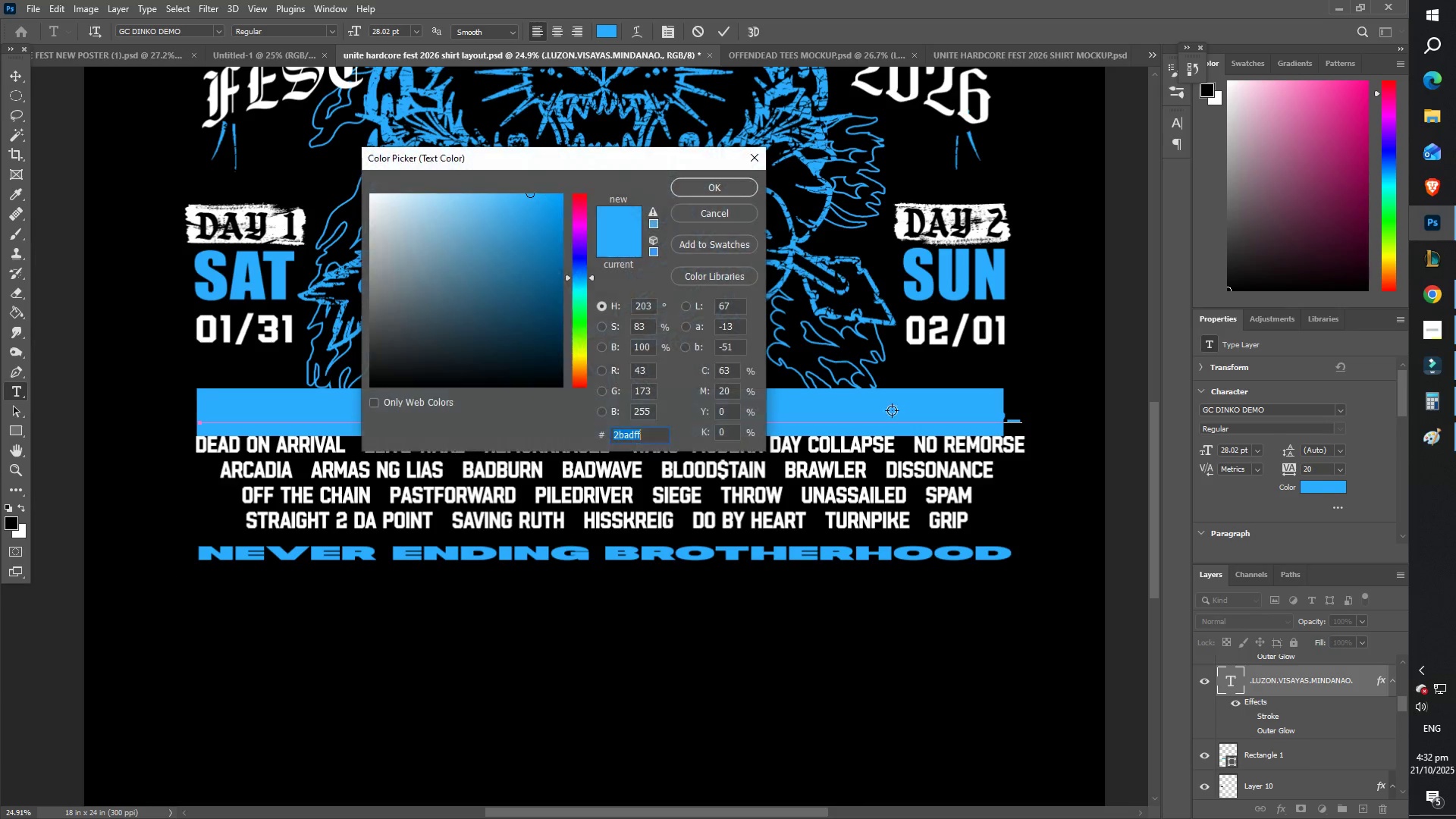 
left_click_drag(start_coordinate=[511, 295], to_coordinate=[166, 485])
 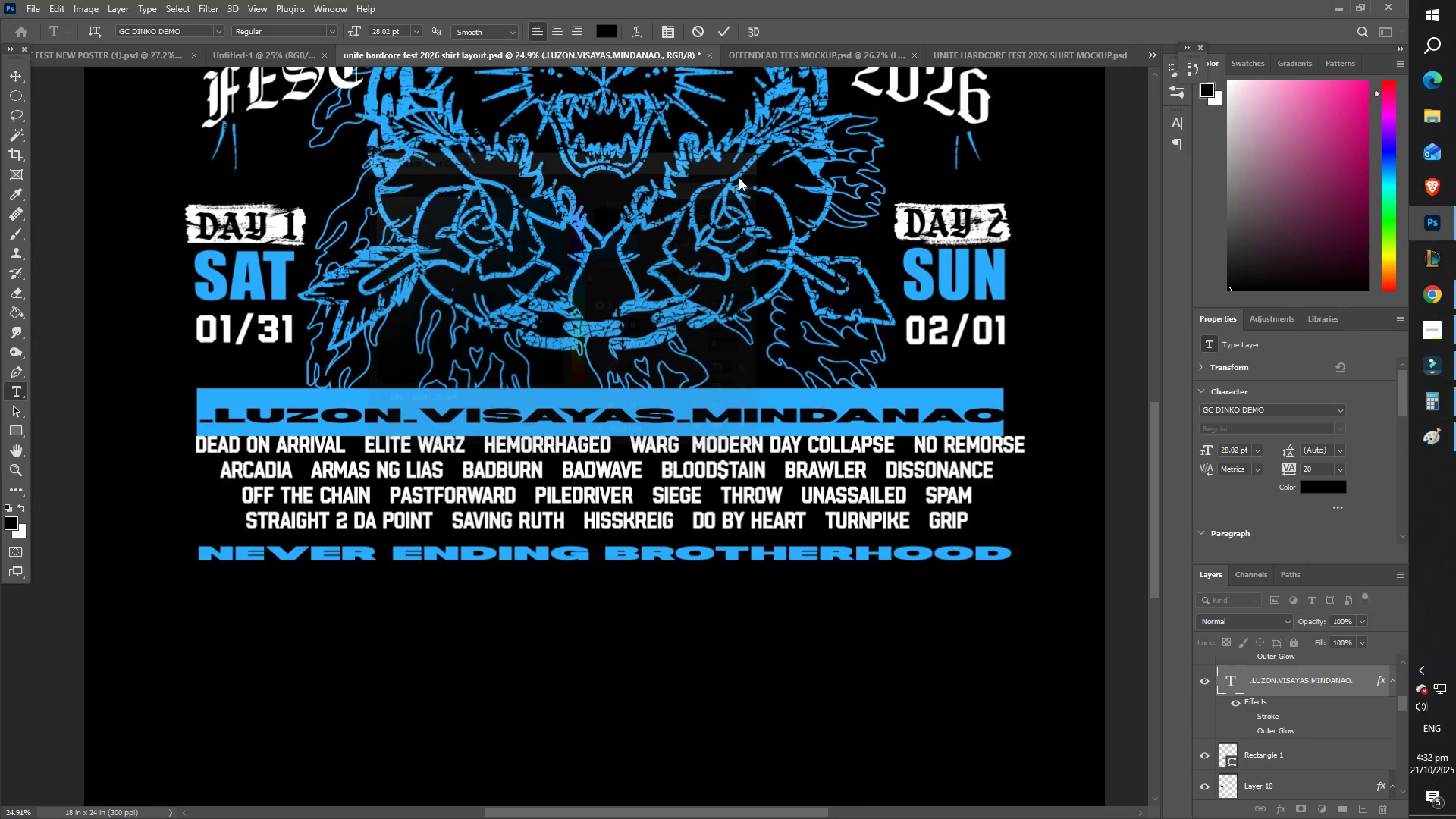 
left_click([726, 20])
 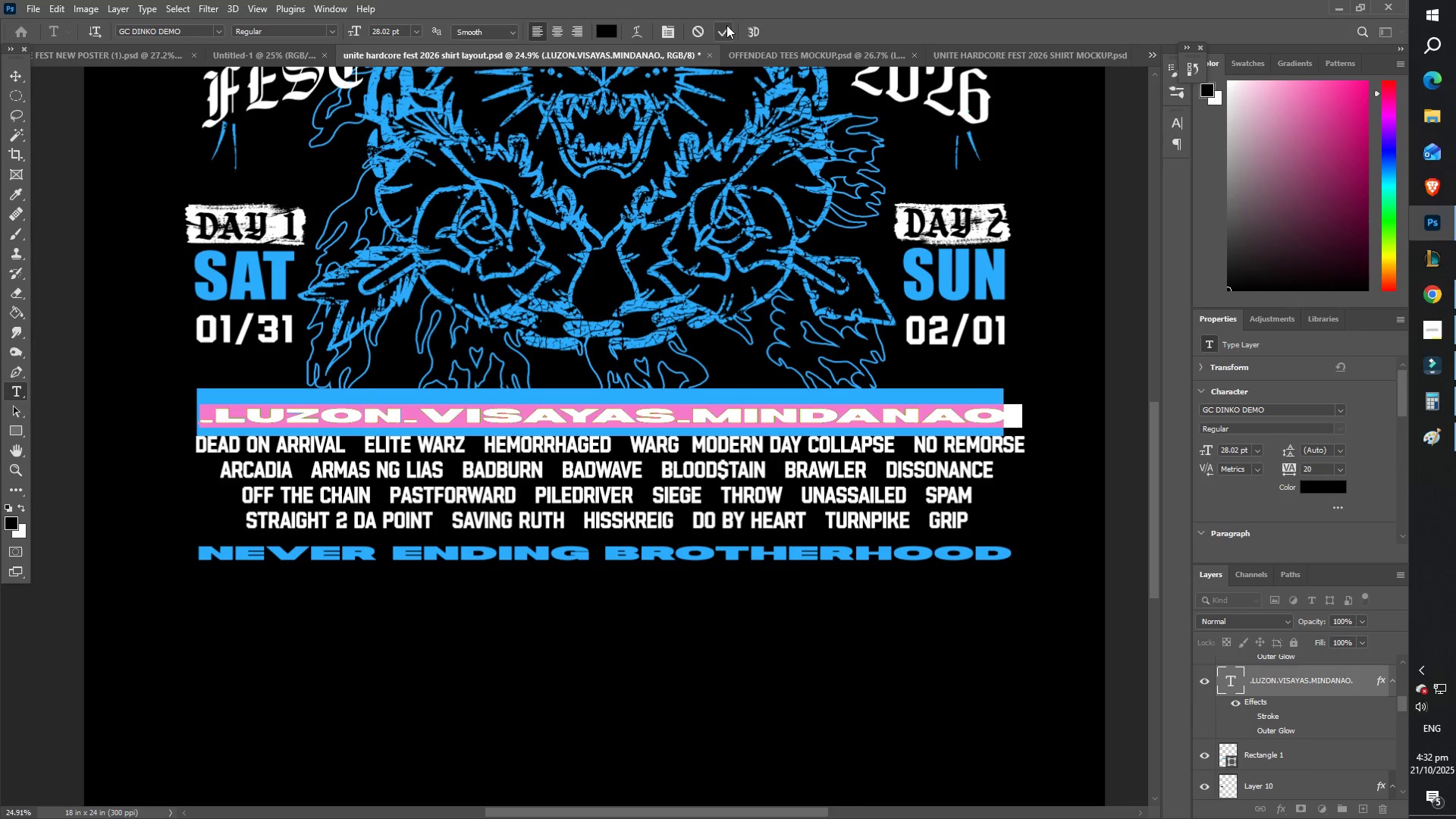 
left_click([728, 27])
 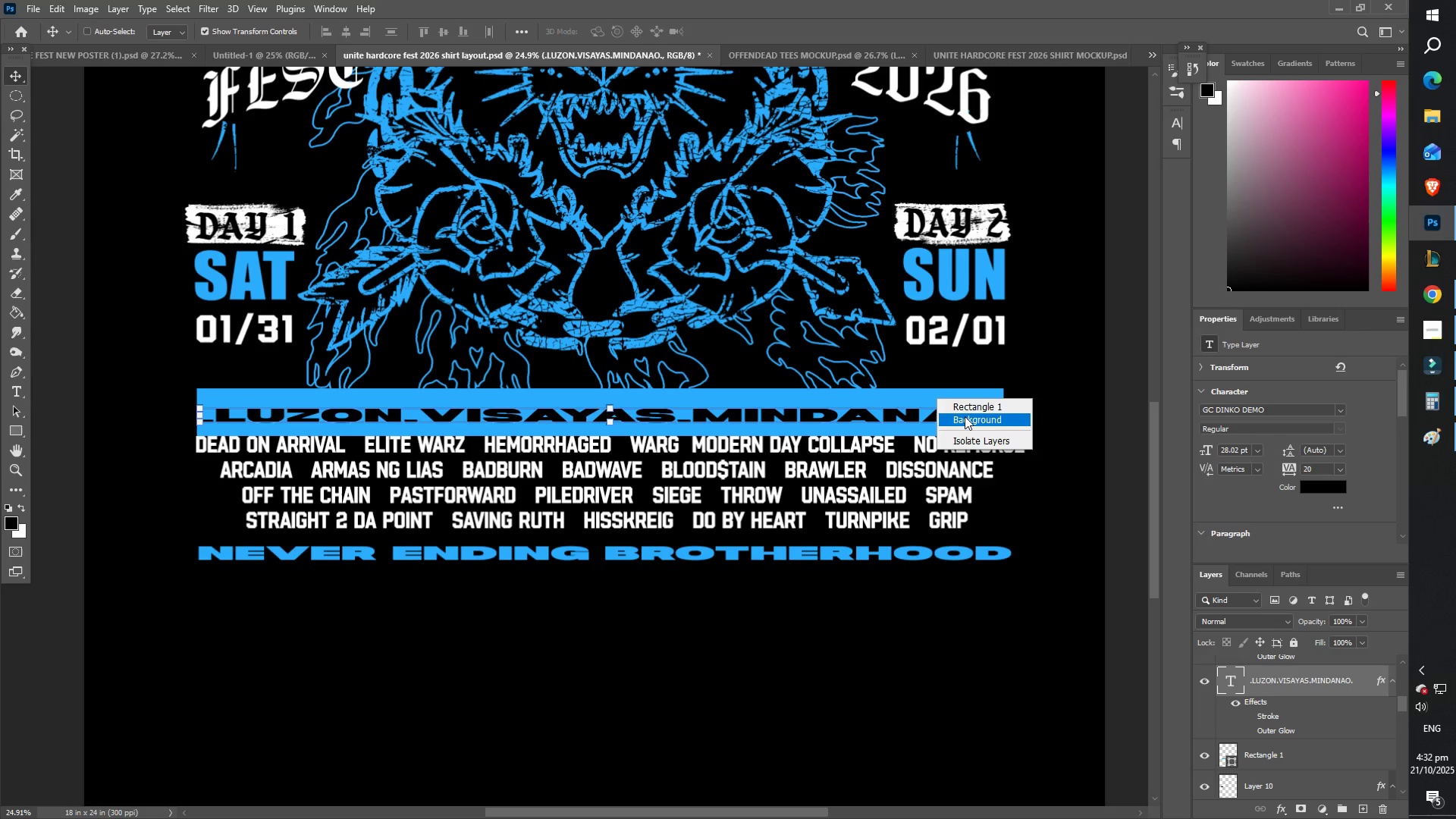 
left_click_drag(start_coordinate=[1003, 413], to_coordinate=[1024, 415])
 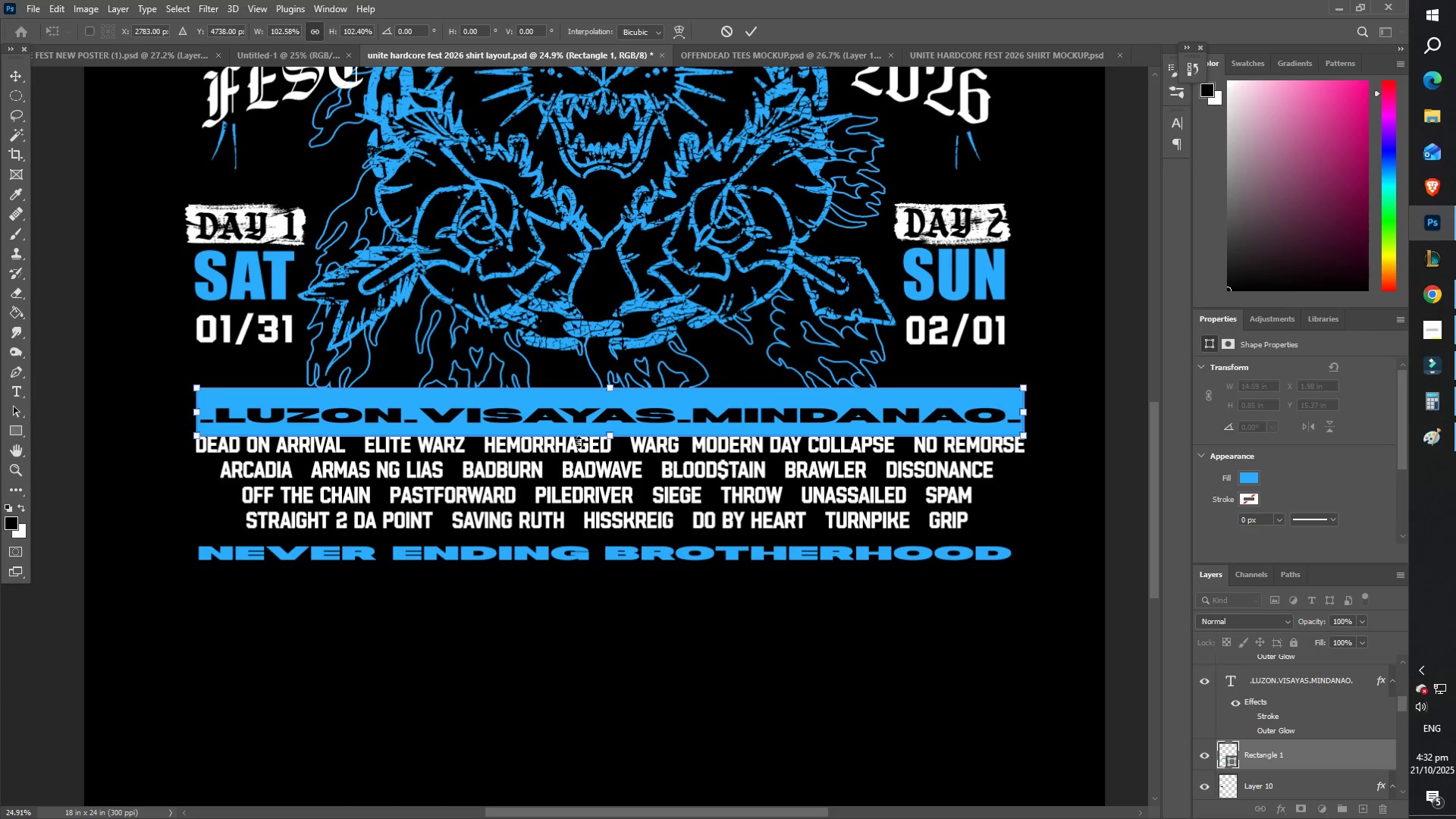 
hold_key(key=ShiftLeft, duration=1.52)
left_click_drag(start_coordinate=[613, 434], to_coordinate=[615, 427])
 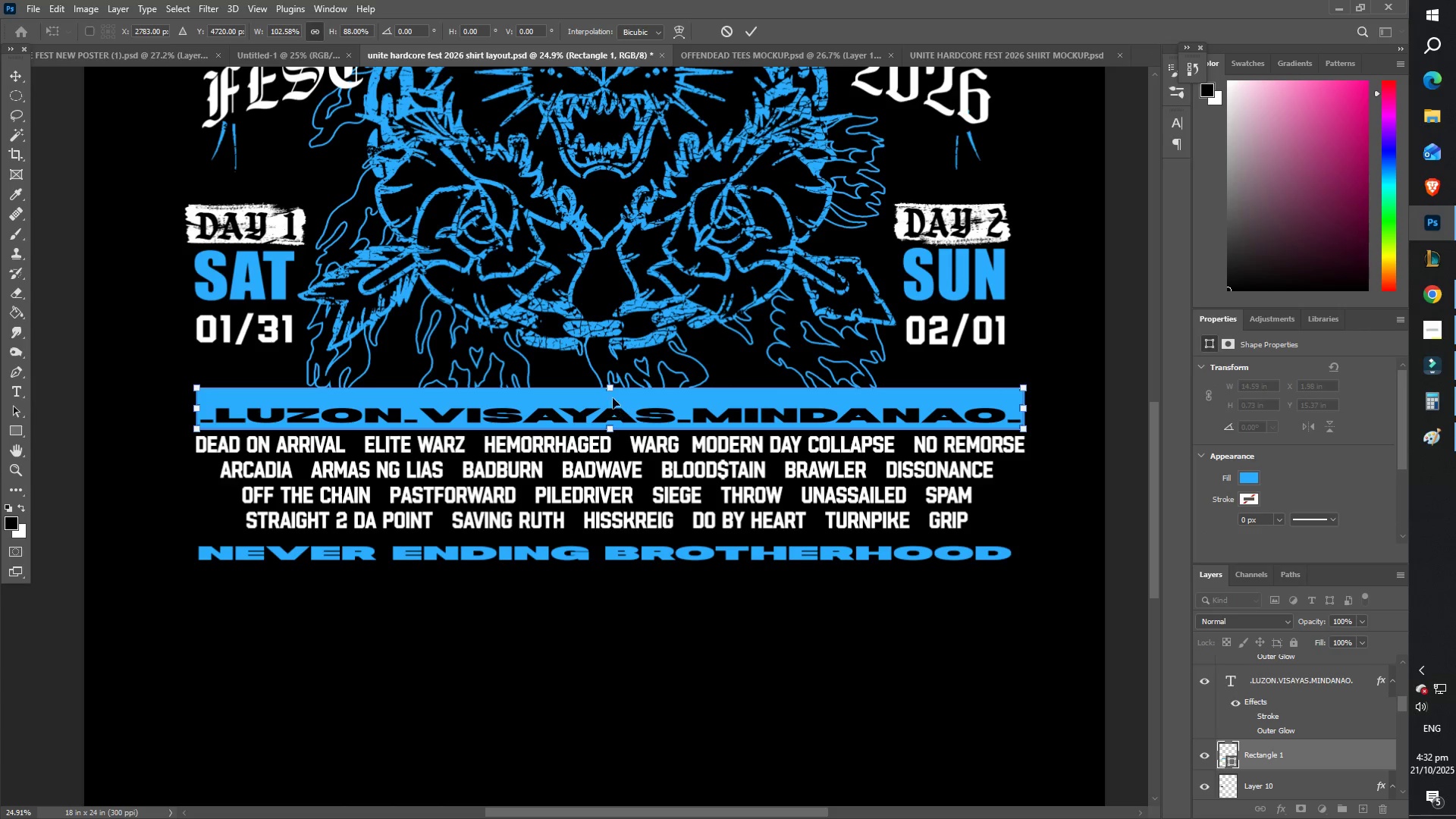 
hold_key(key=ShiftLeft, duration=1.45)
left_click_drag(start_coordinate=[607, 391], to_coordinate=[610, 405])
 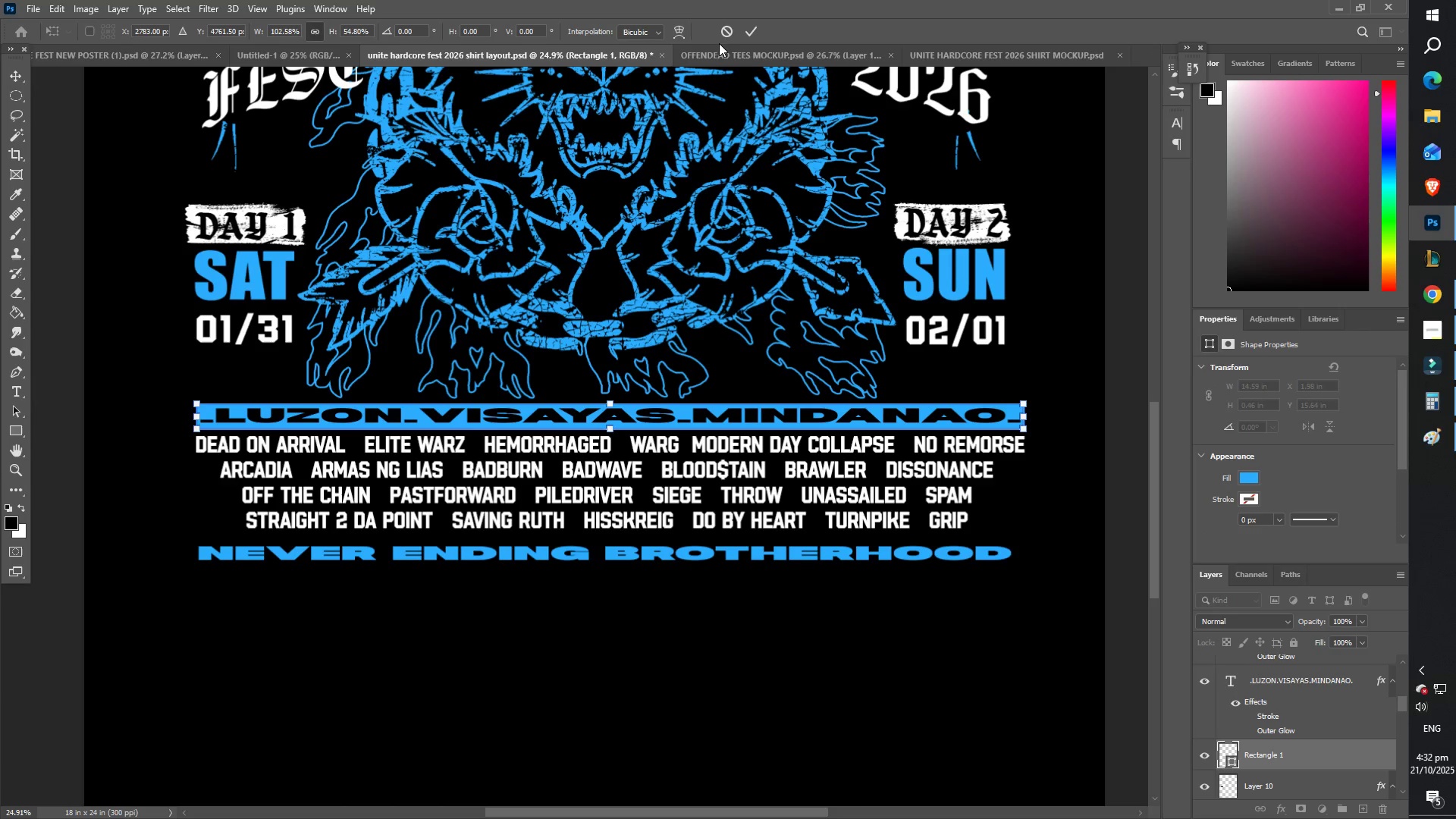 
left_click([750, 33])
 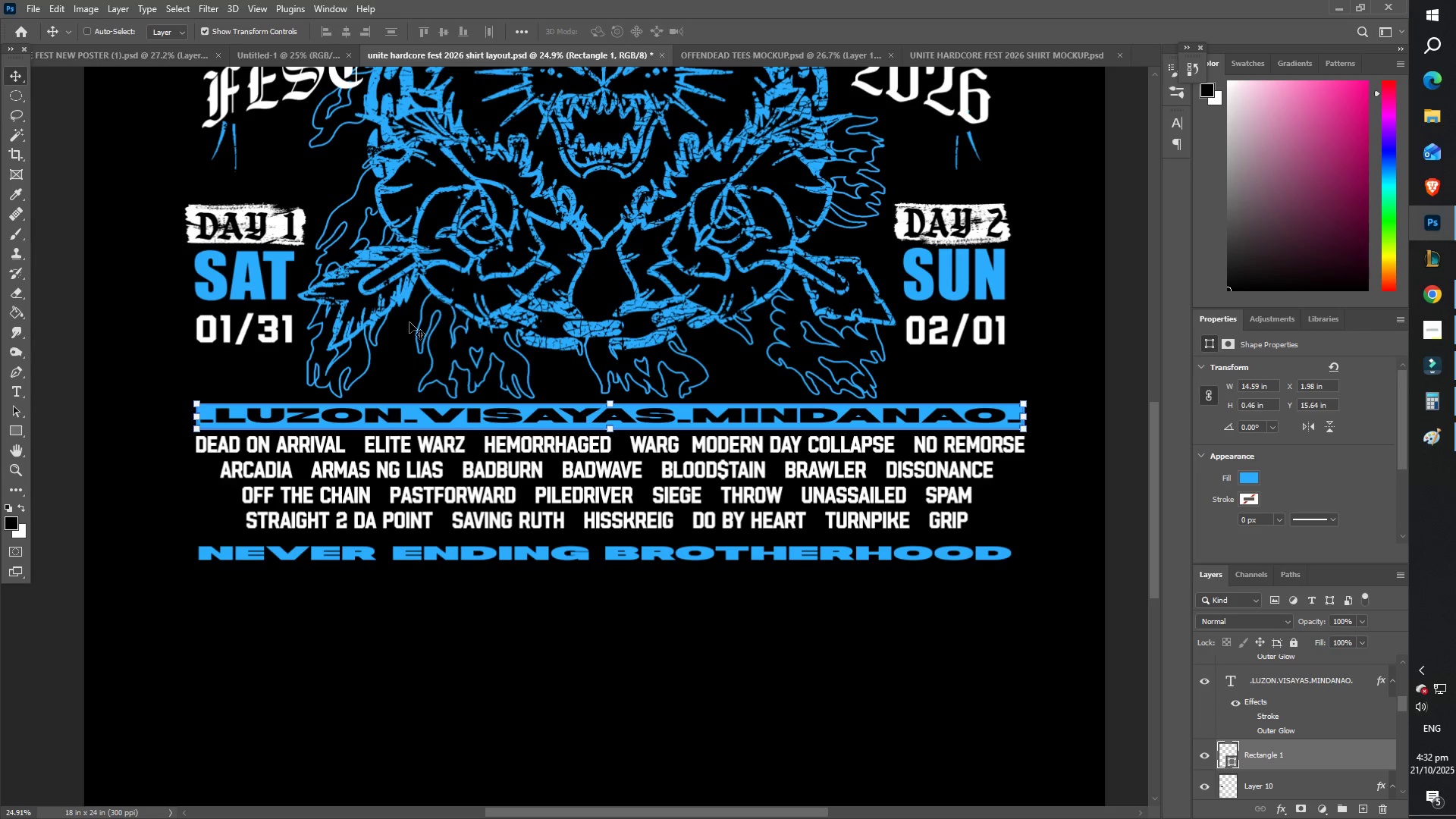 
type(ZZ)
 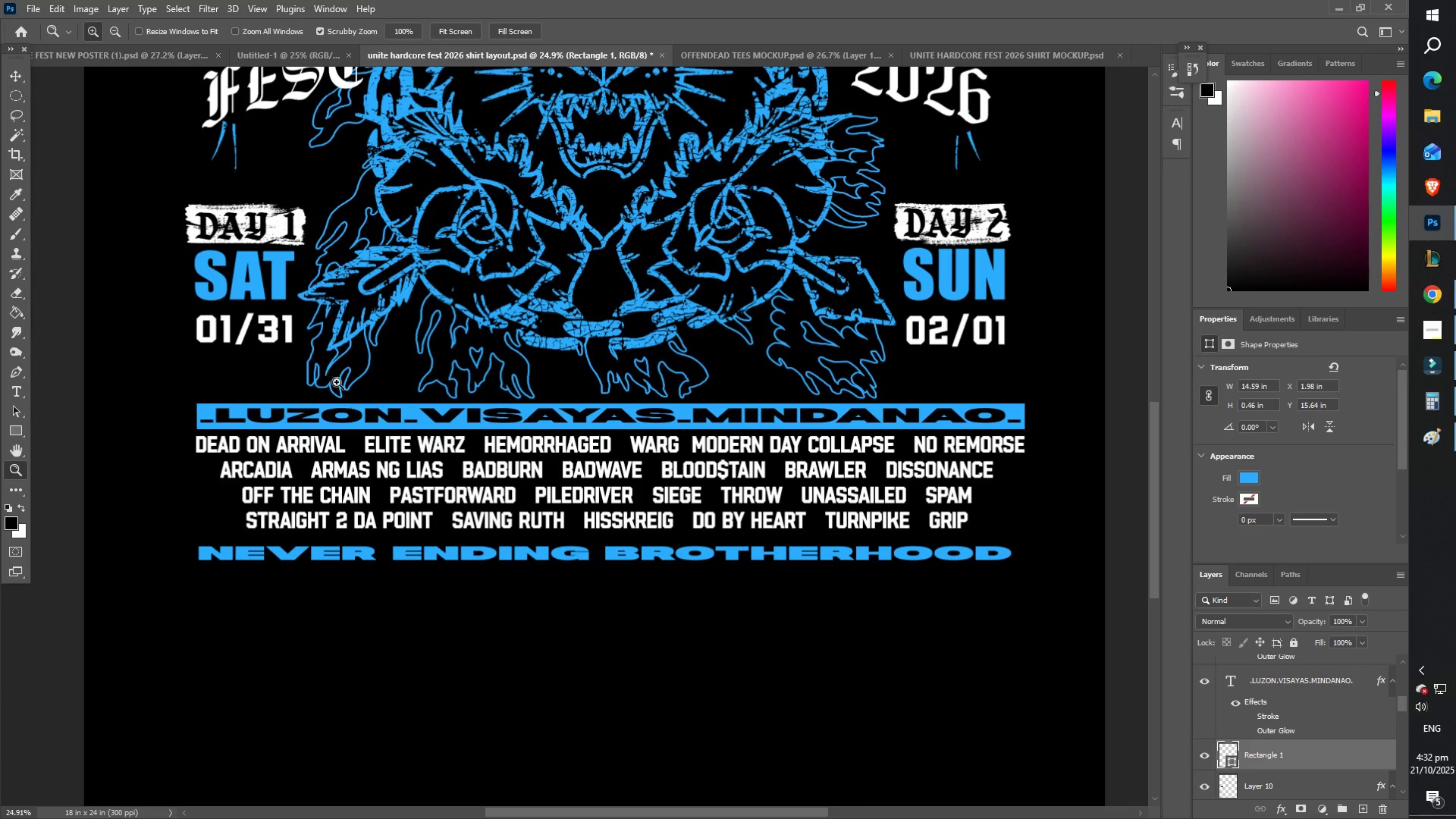 
left_click_drag(start_coordinate=[331, 372], to_coordinate=[266, 369])
 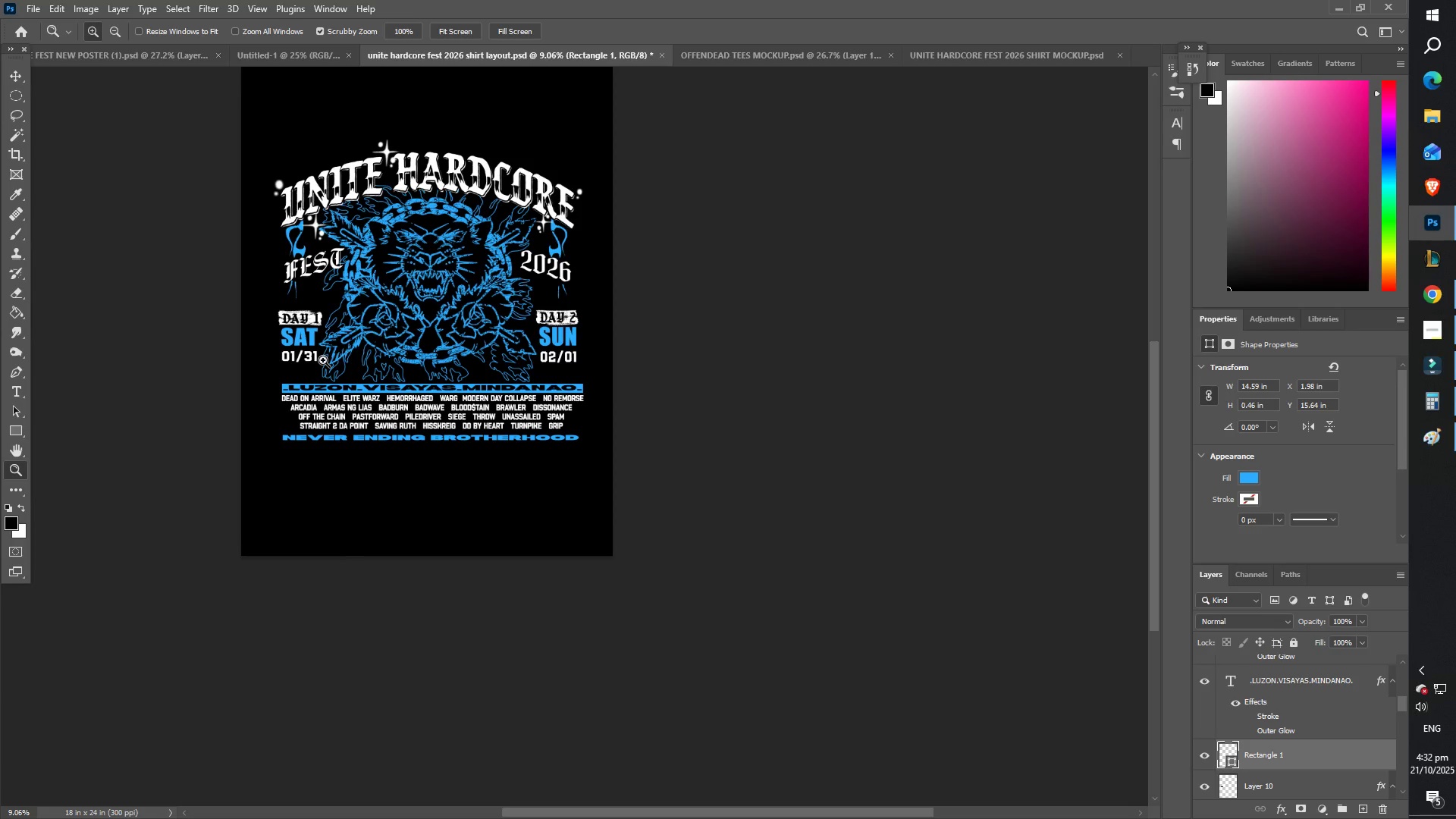 
left_click_drag(start_coordinate=[341, 364], to_coordinate=[408, 381])
 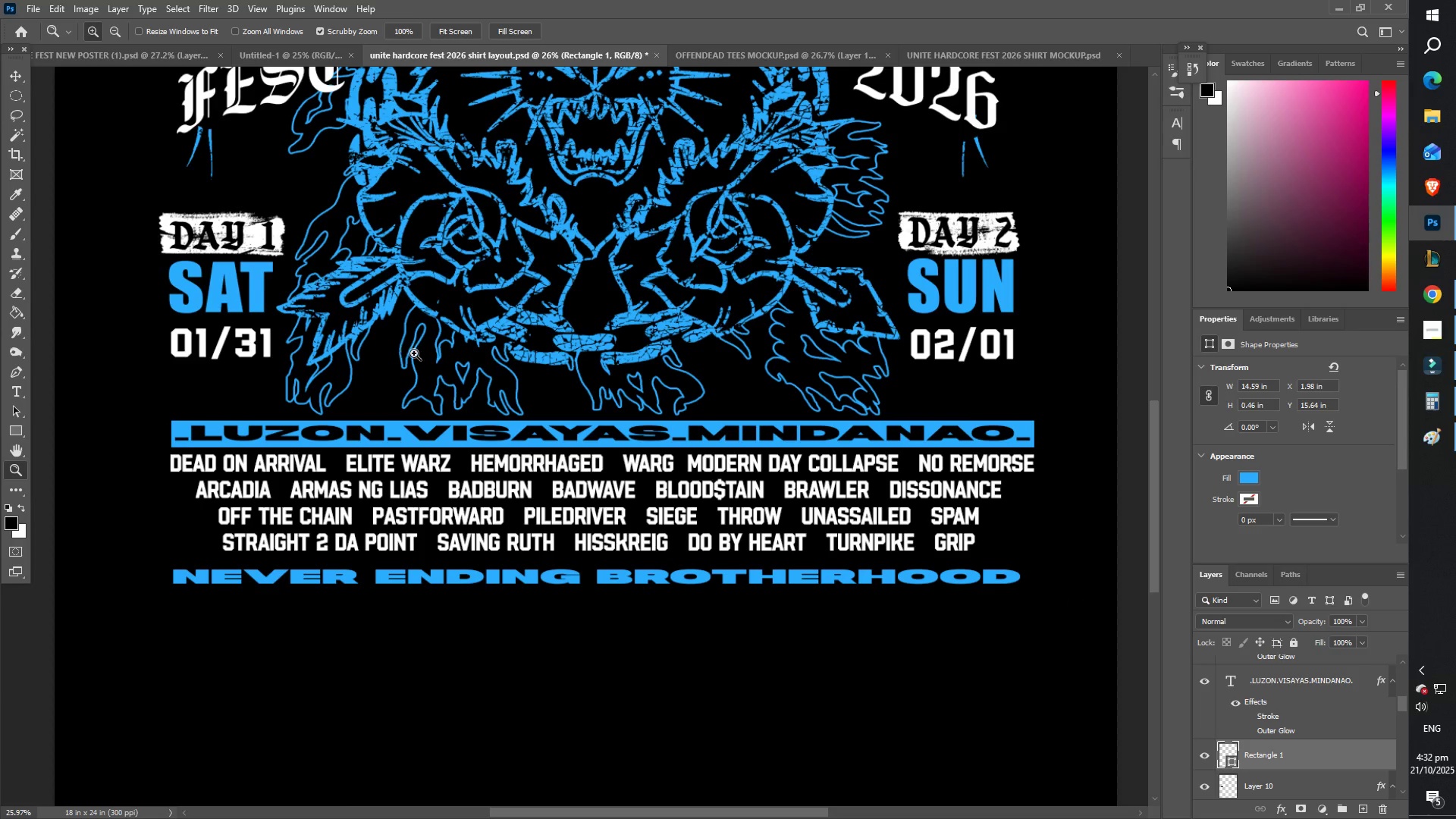 
scroll: coordinate [441, 368], scroll_direction: down, amount: 3.0
 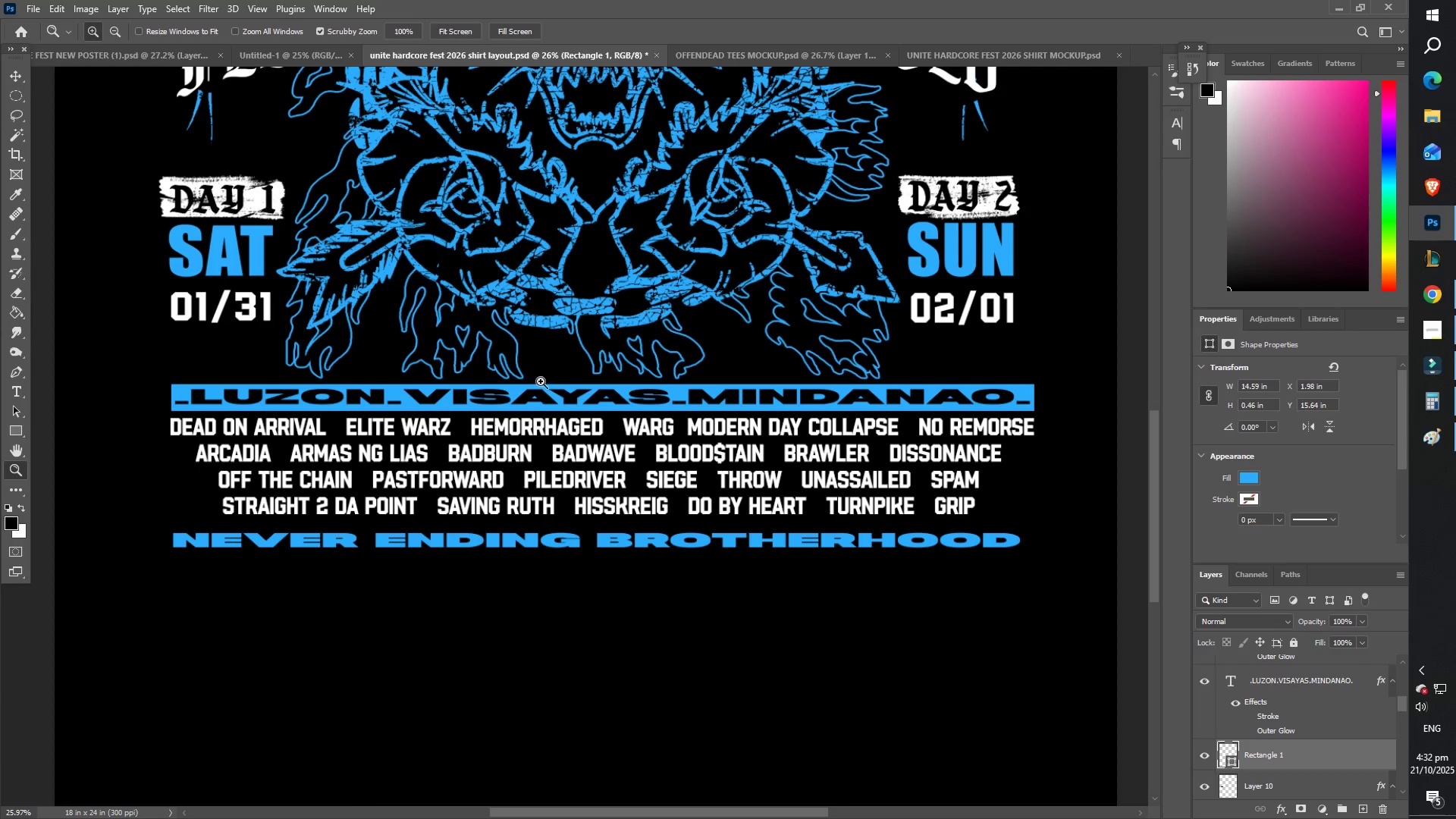 
left_click_drag(start_coordinate=[538, 248], to_coordinate=[478, 241])
 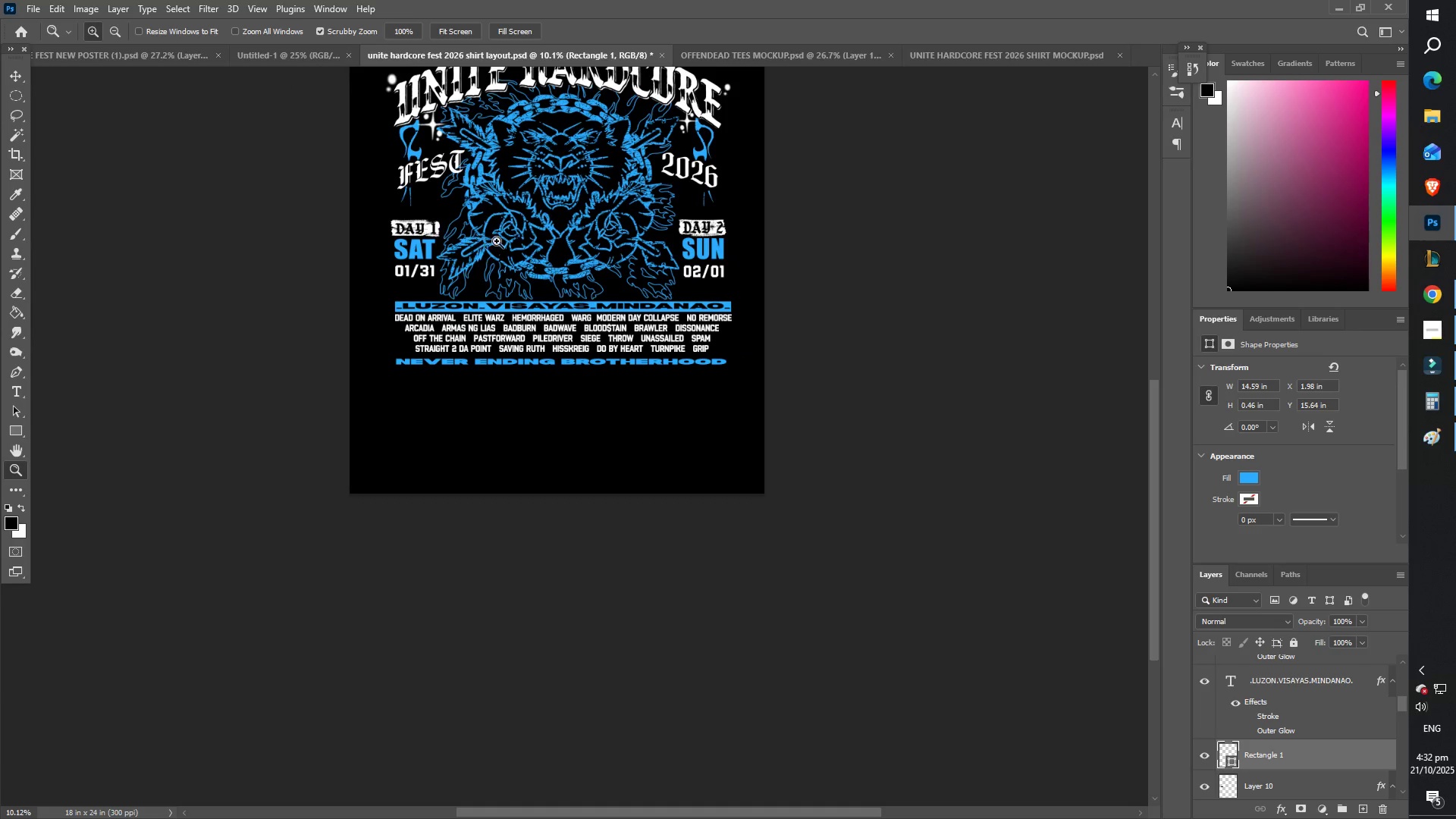 
scroll: coordinate [539, 251], scroll_direction: up, amount: 9.0
 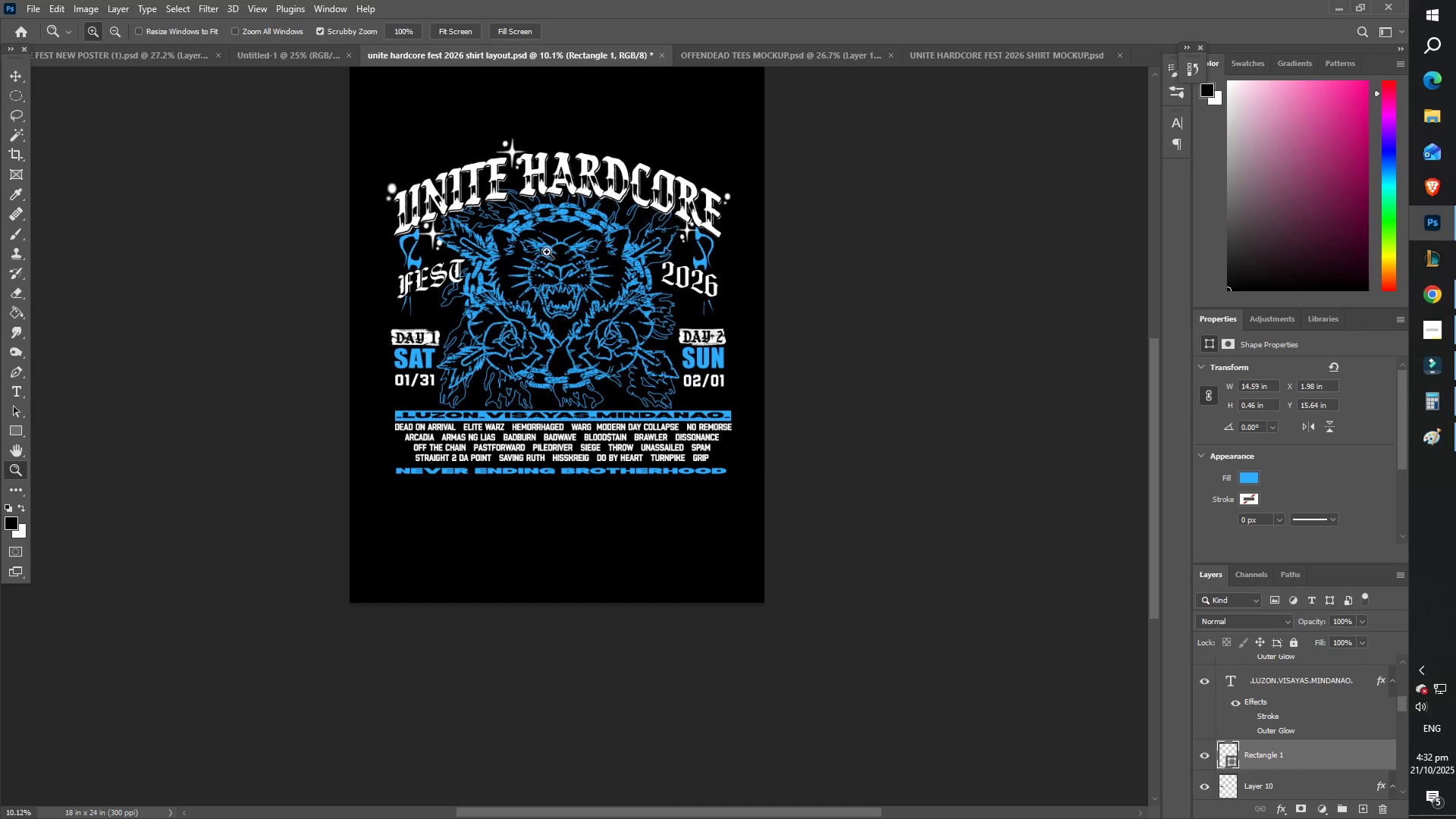 
left_click_drag(start_coordinate=[597, 257], to_coordinate=[663, 289])
 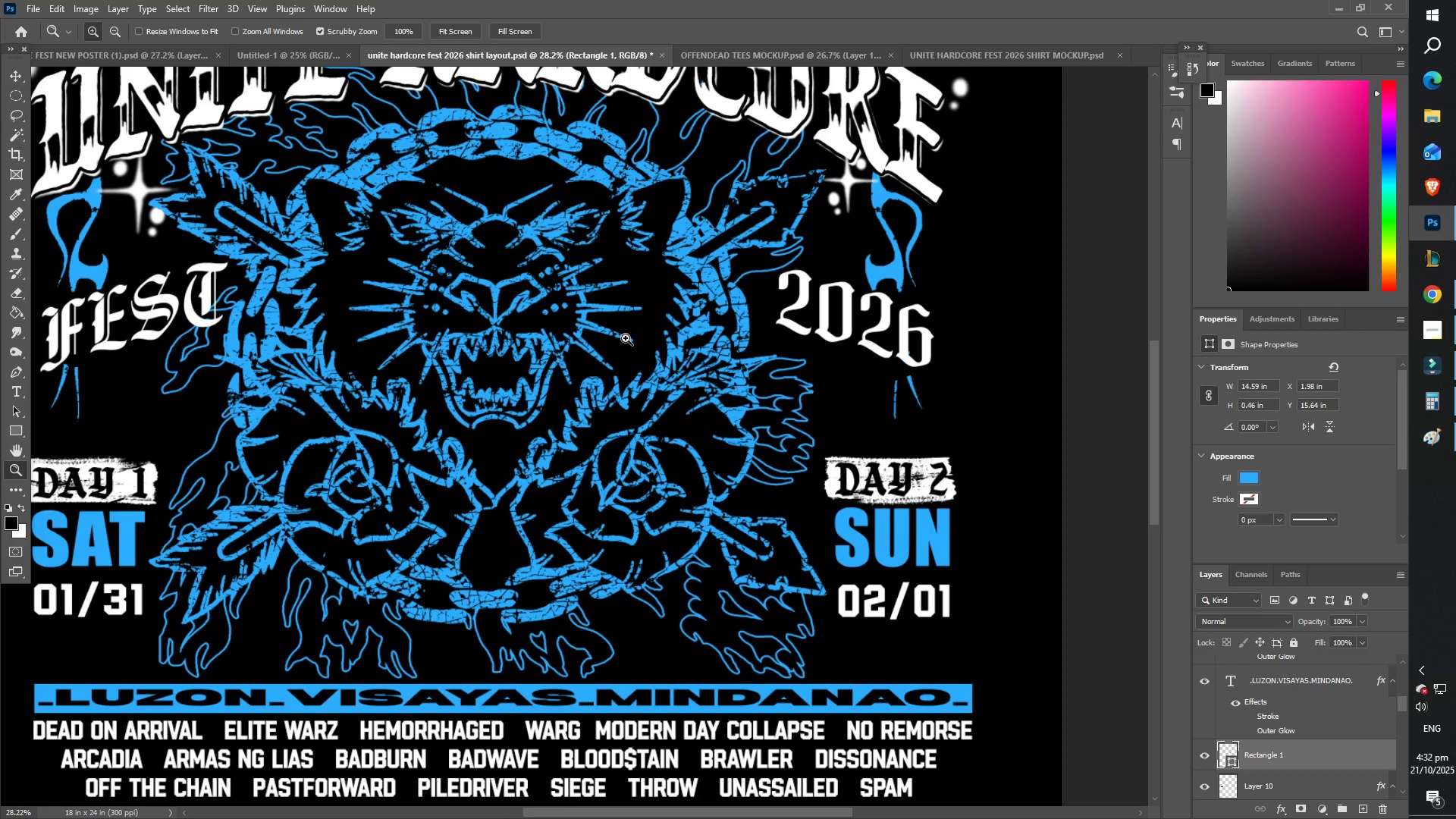 
hold_key(key=Space, duration=0.61)
 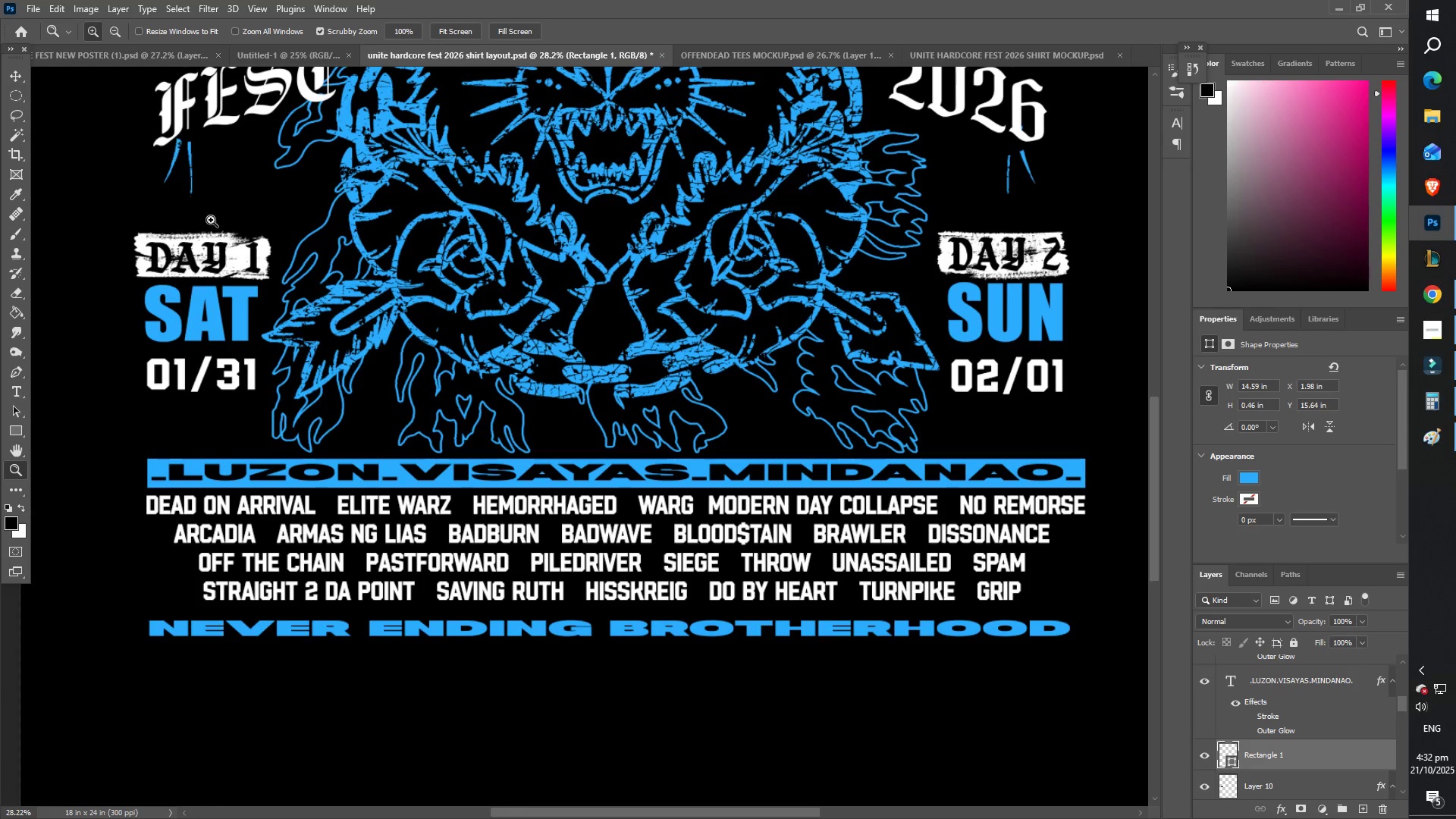 
left_click_drag(start_coordinate=[597, 356], to_coordinate=[710, 131])
 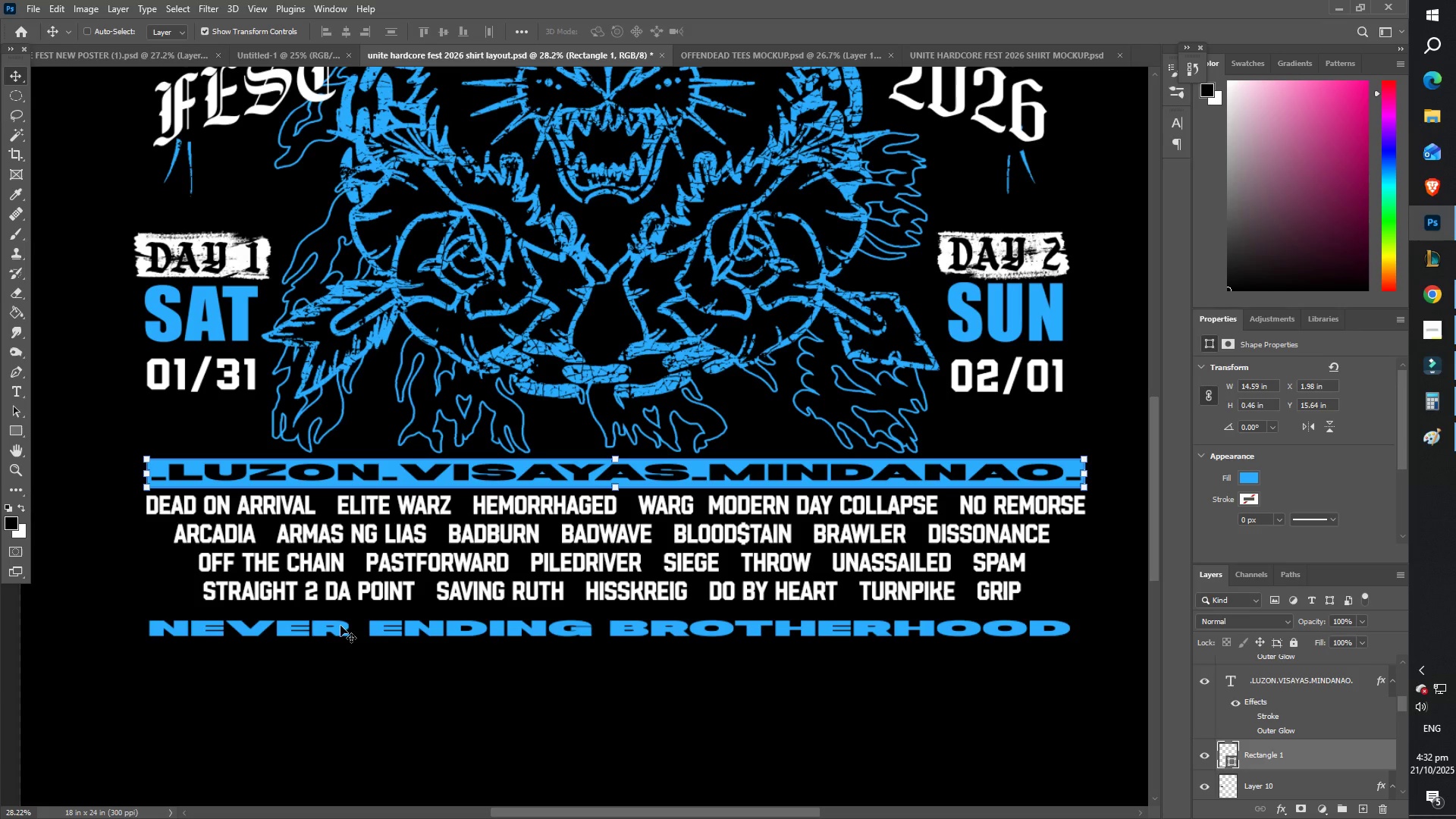 
left_click([369, 639])
 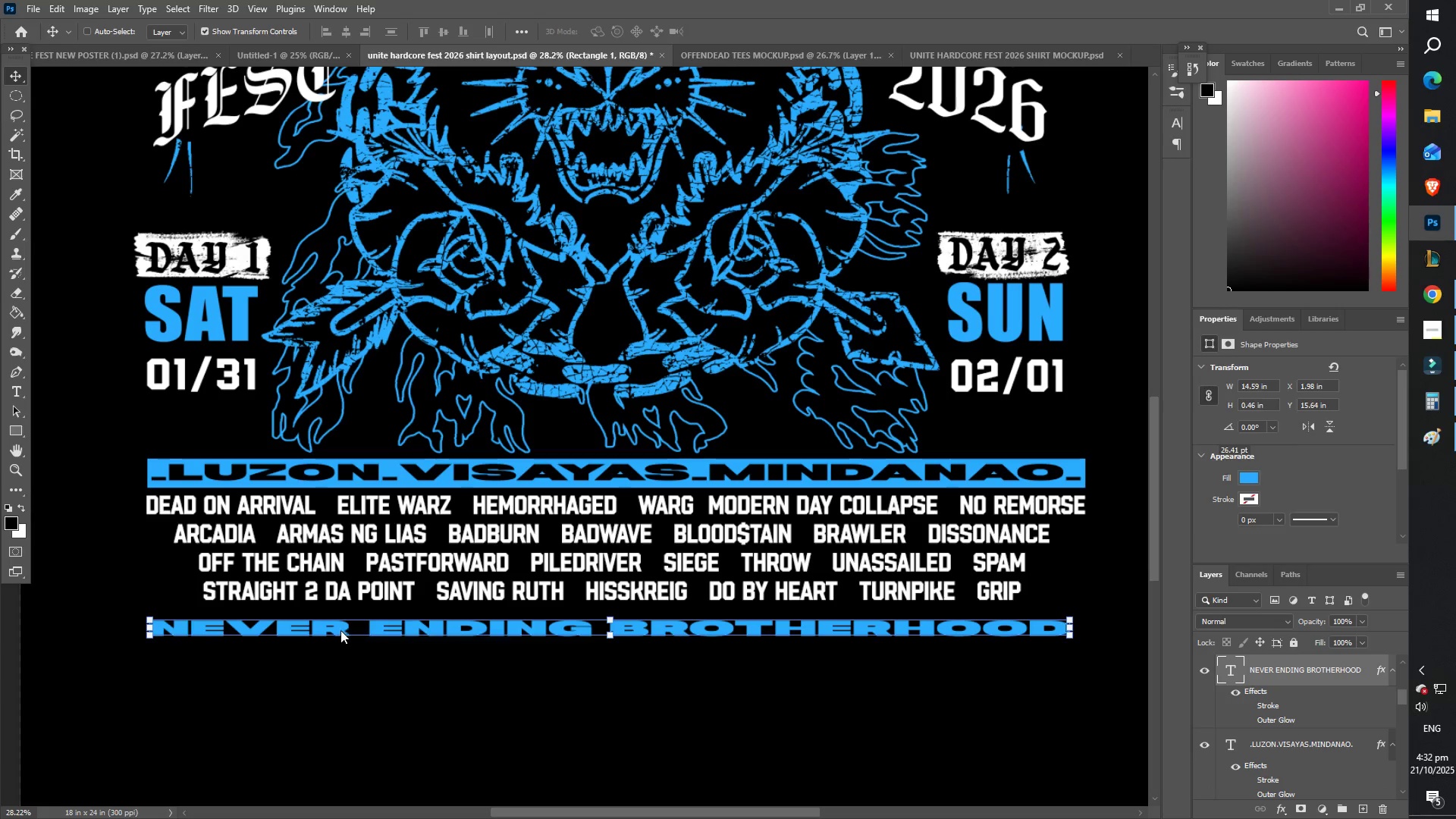 
key(T)
 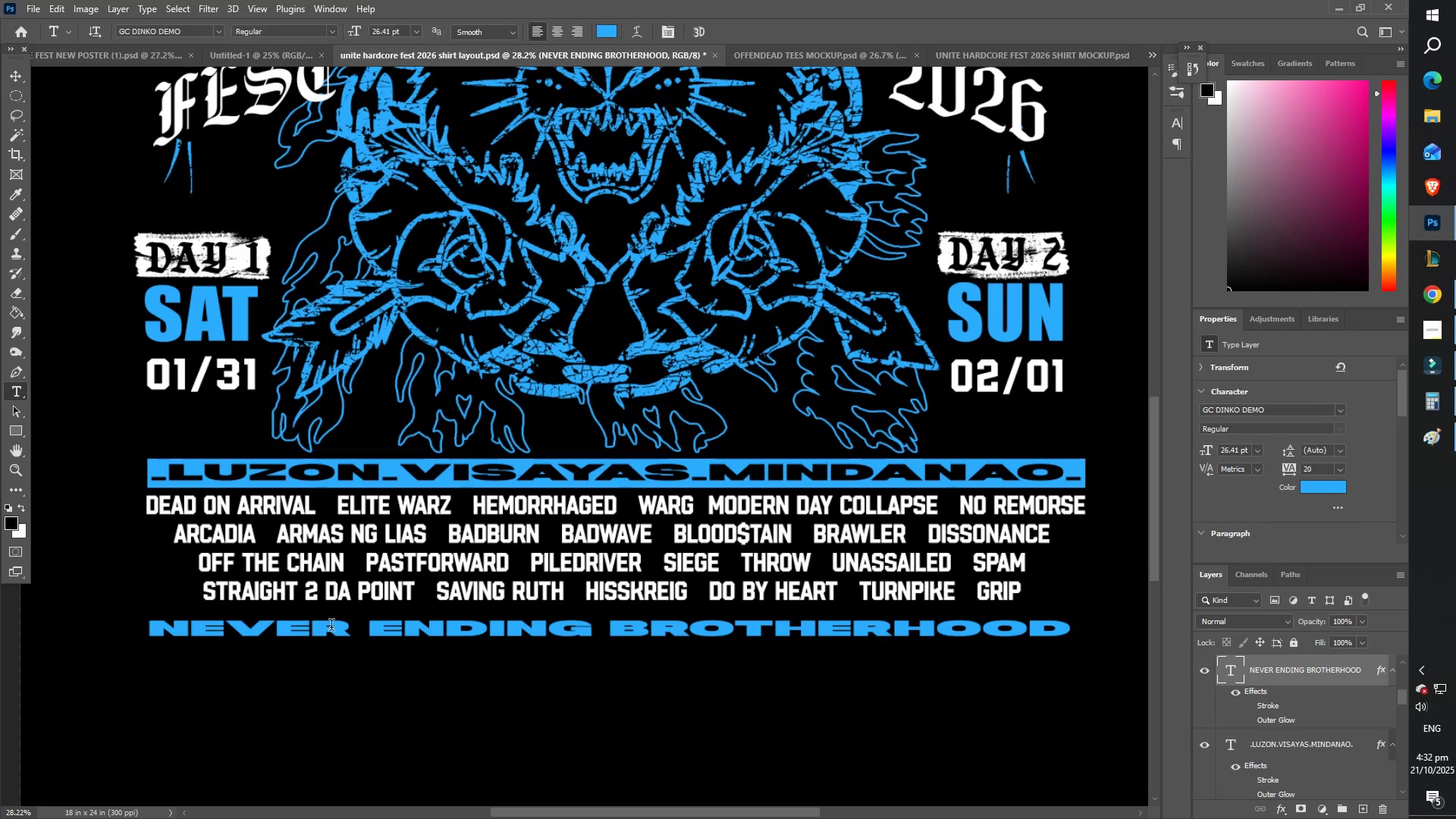 
left_click([331, 627])
 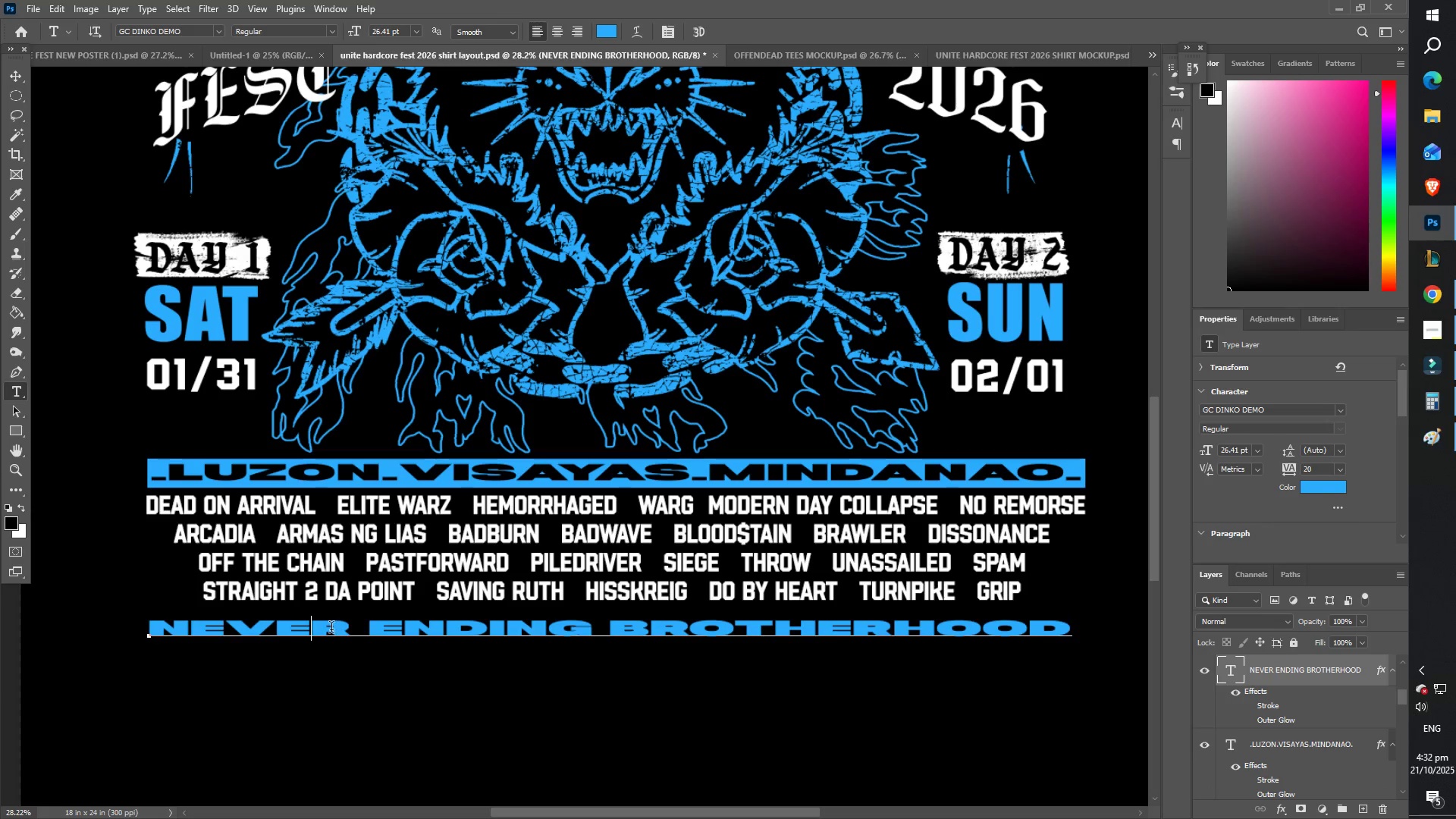 
key(Control+ControlLeft)
 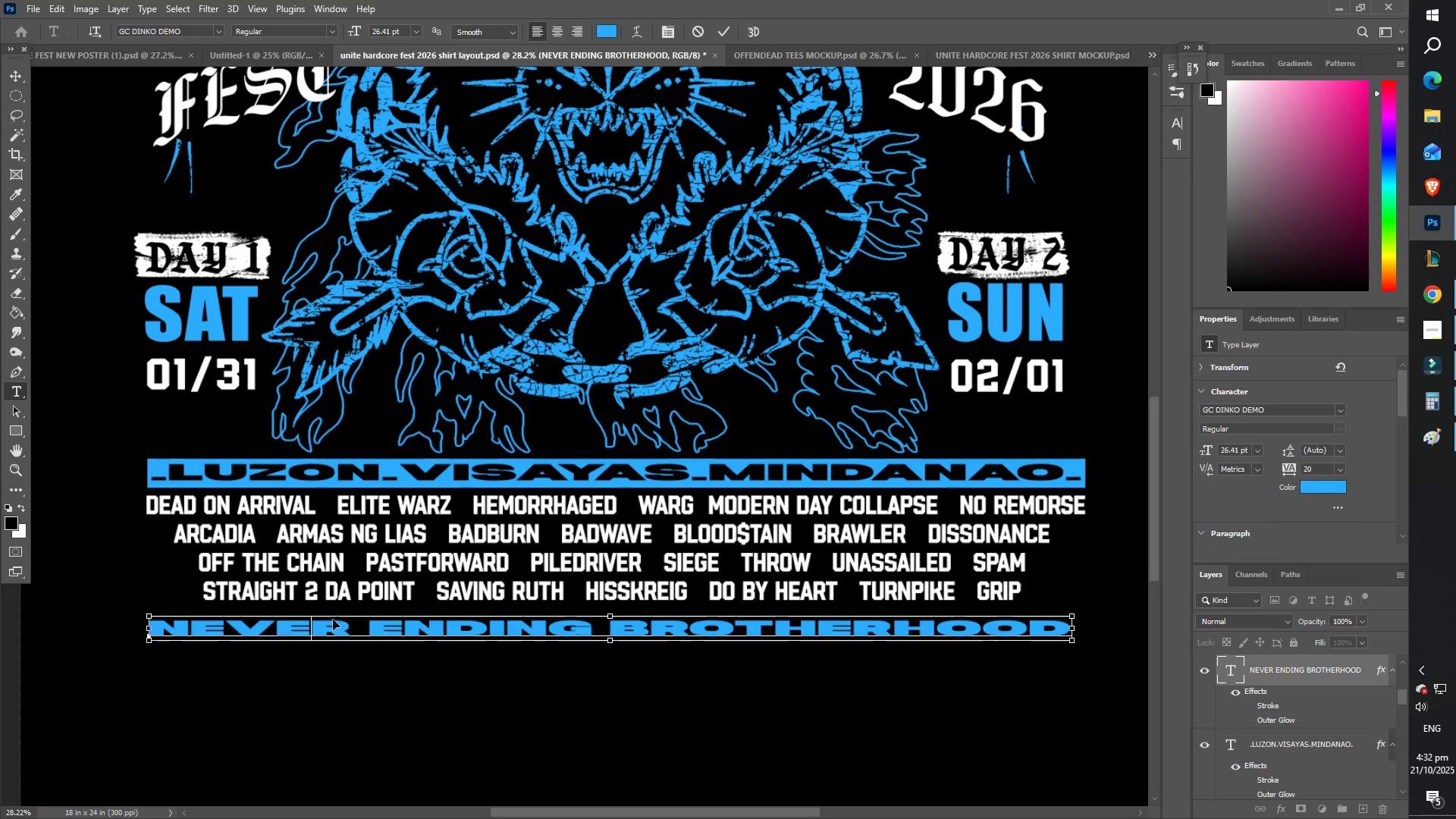 
key(Control+A)
 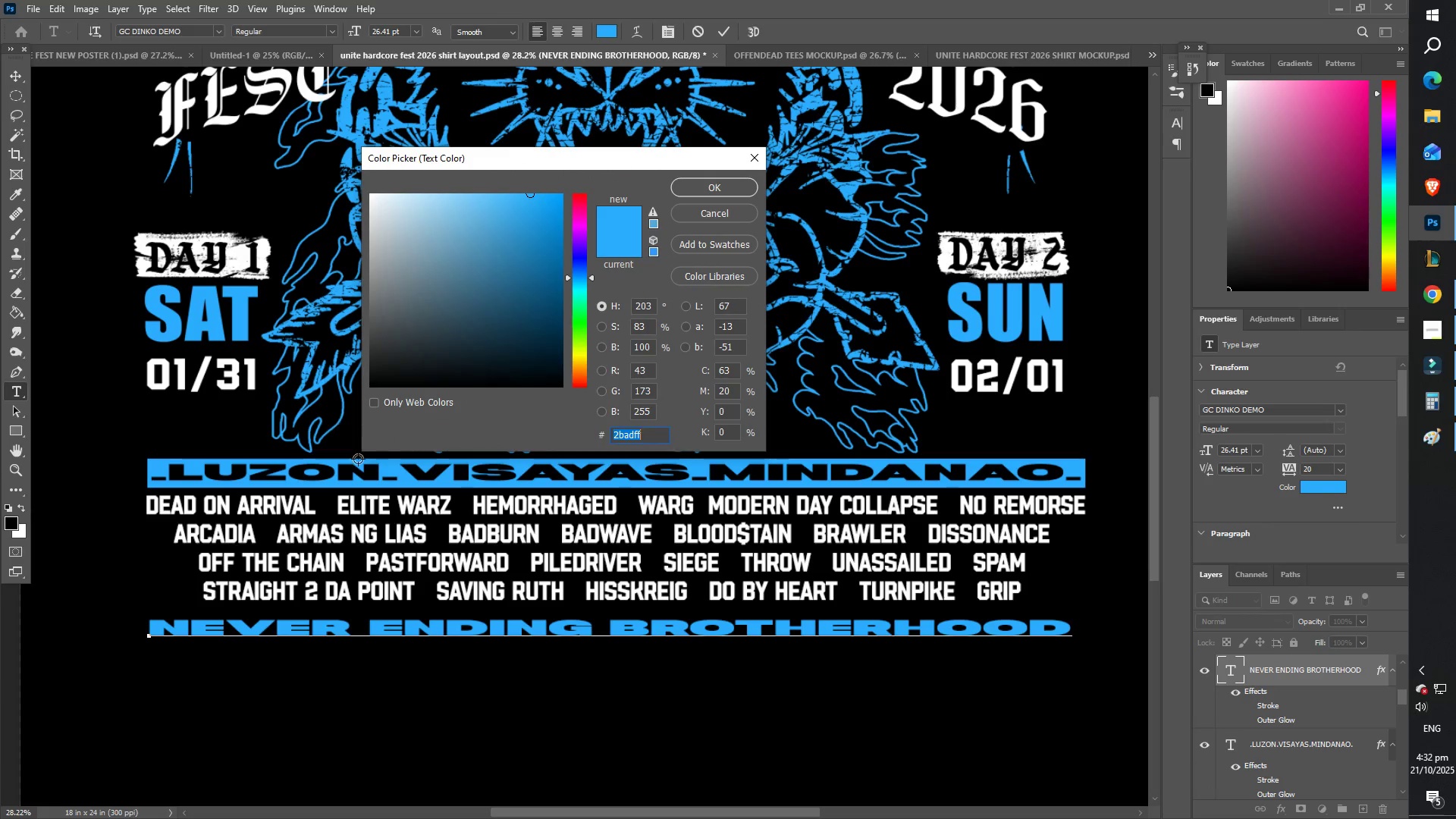 
left_click([369, 468])
 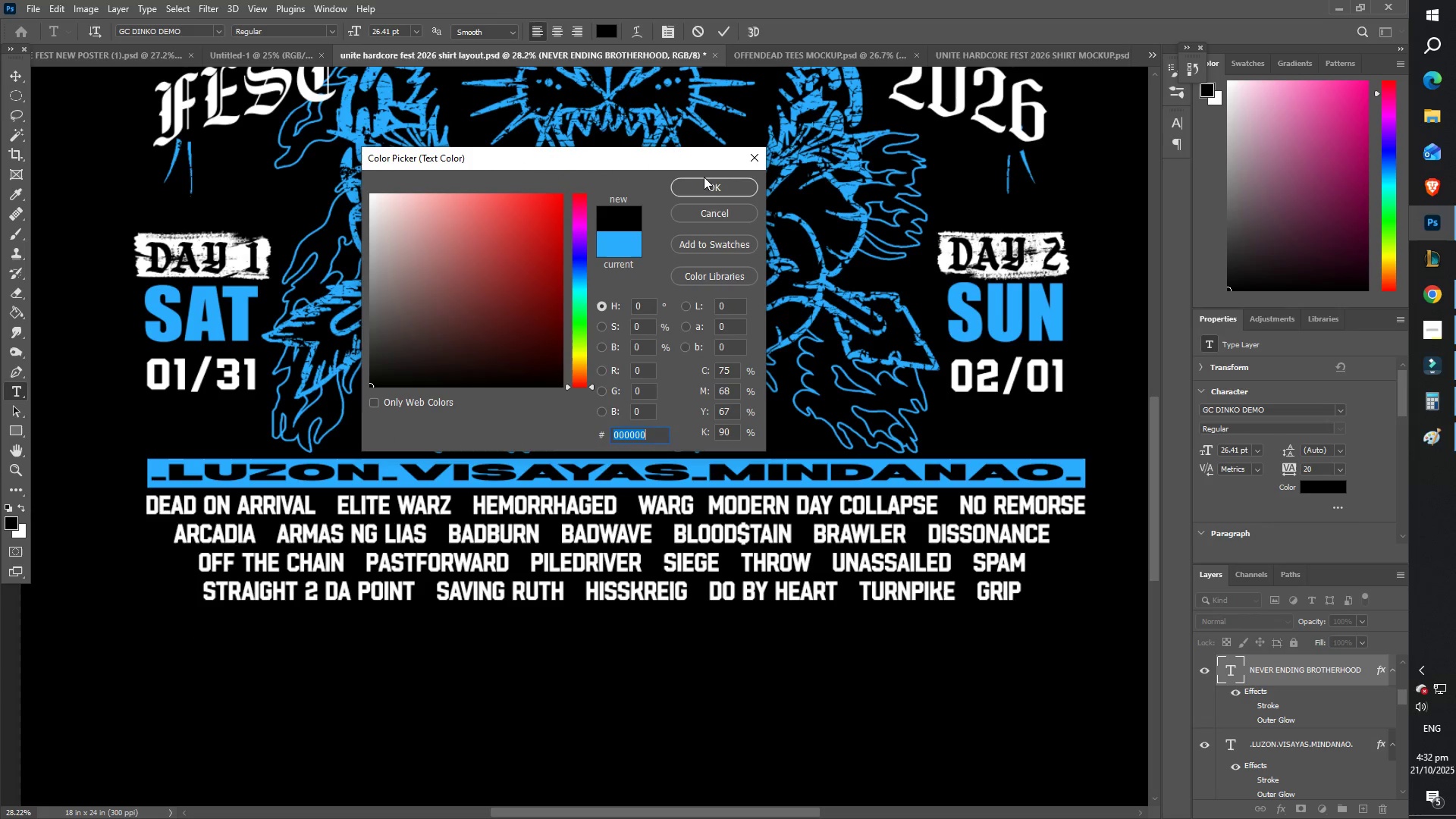 
double_click([704, 186])
 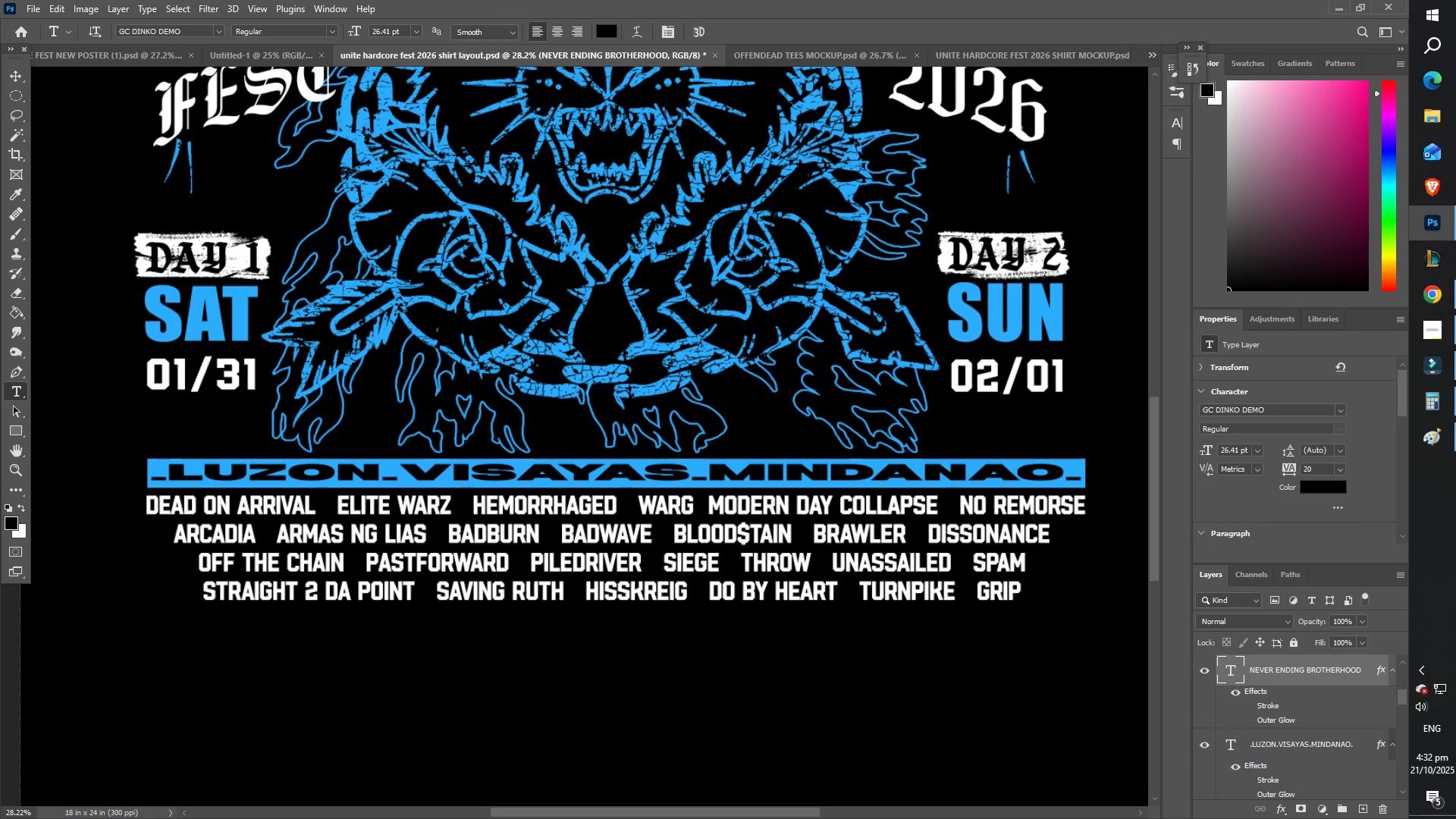 
left_click([17, 71])
 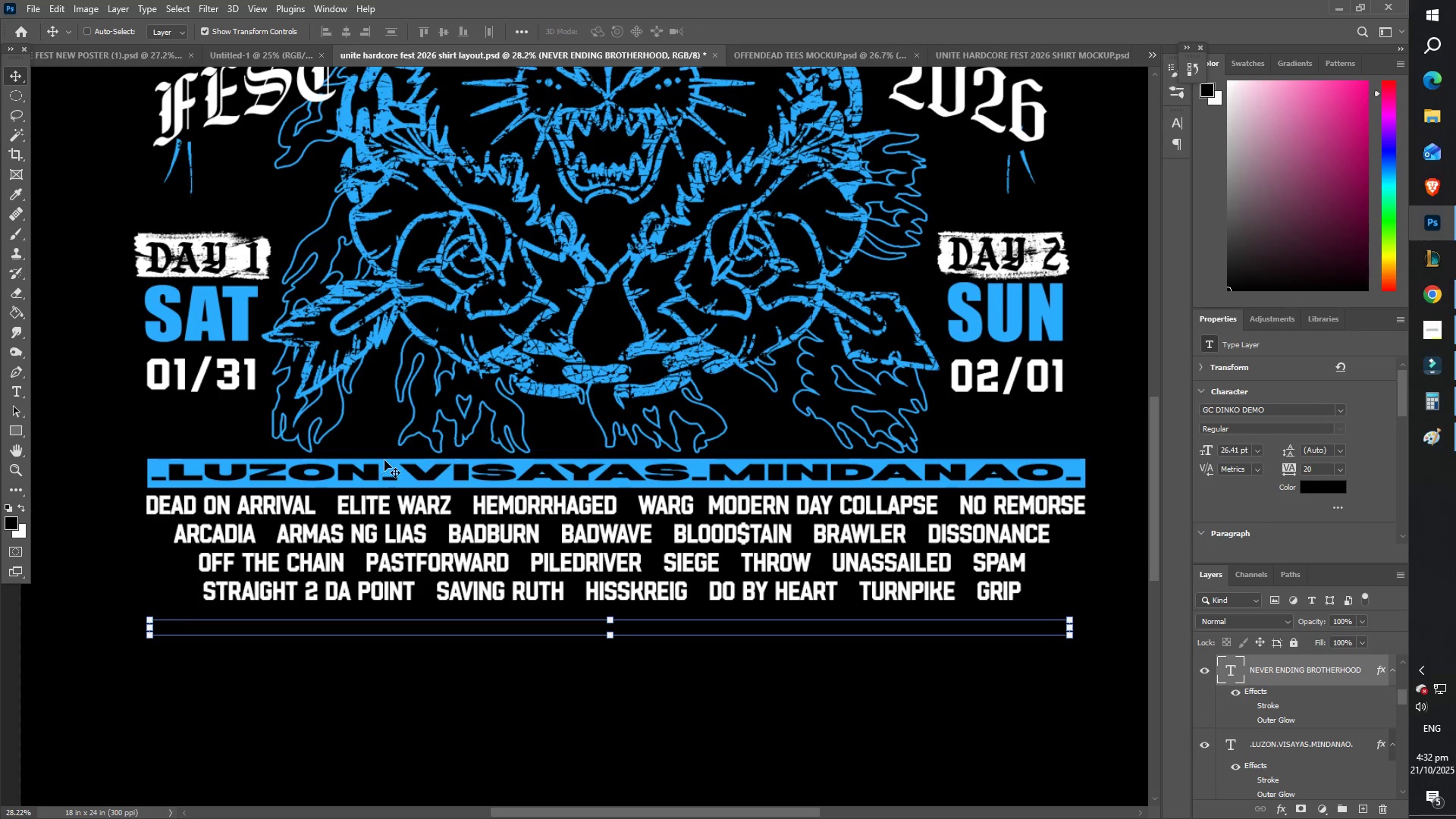 
right_click([394, 463])
 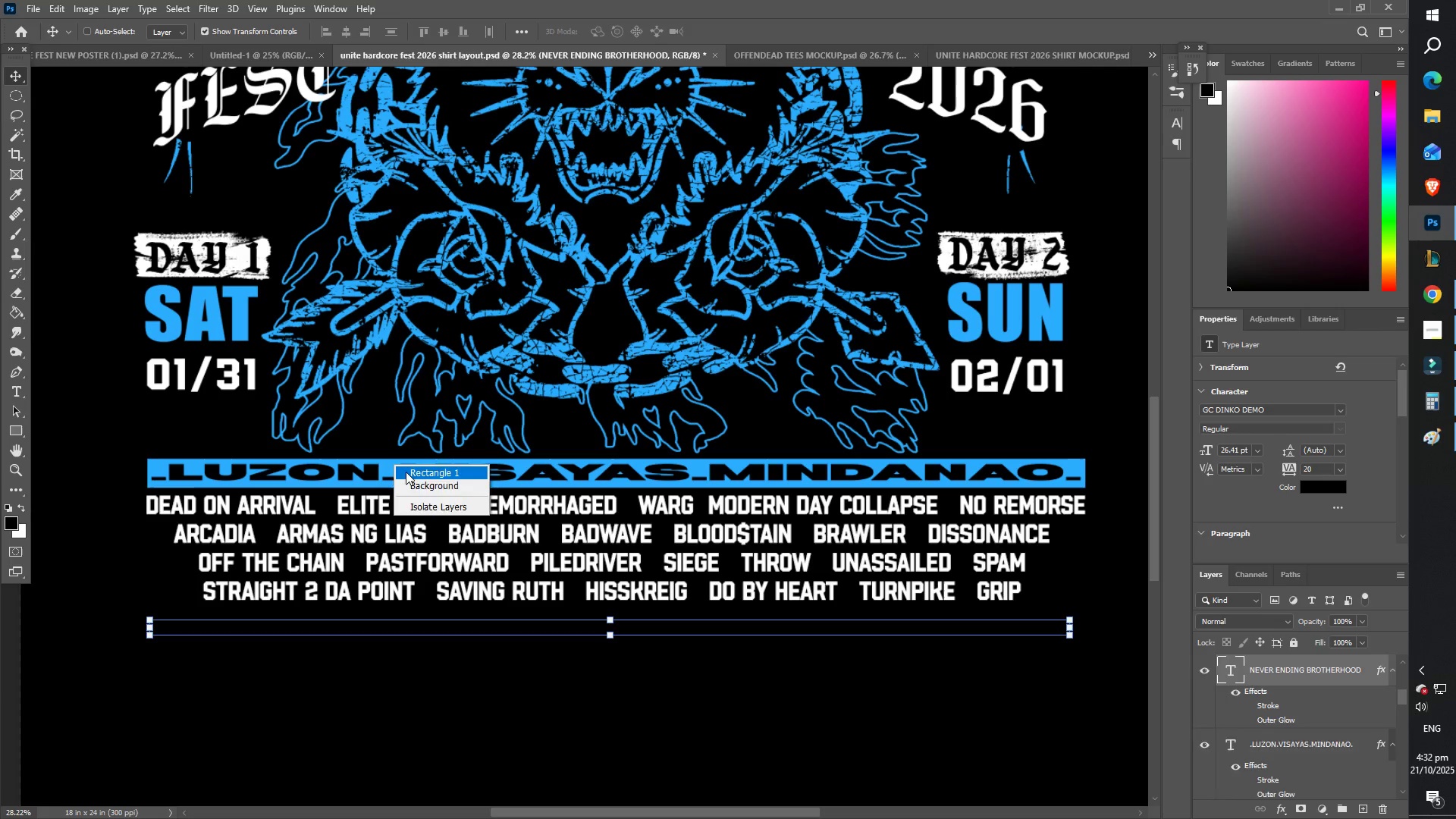 
left_click([406, 472])
 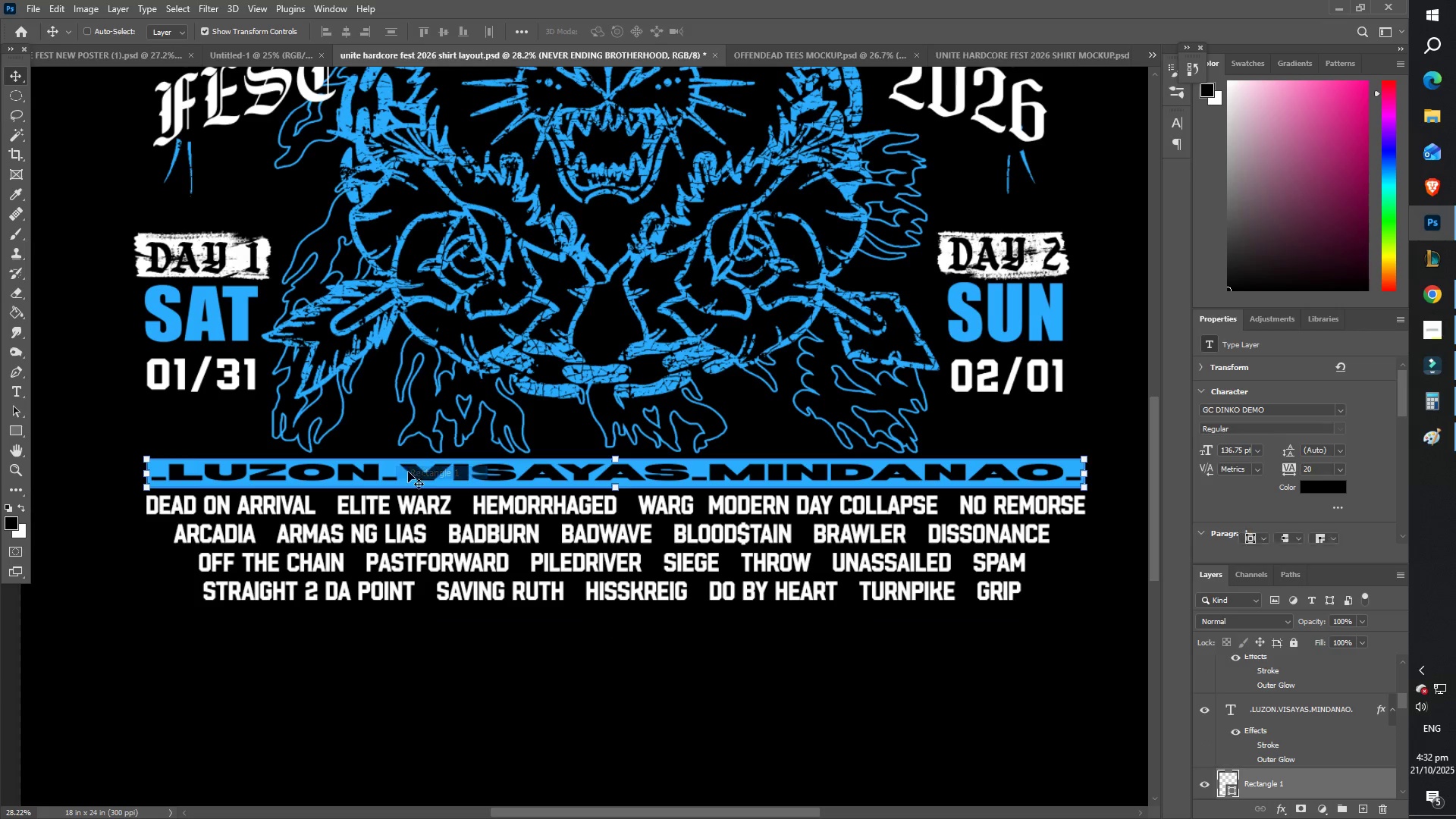 
key(Control+C)
 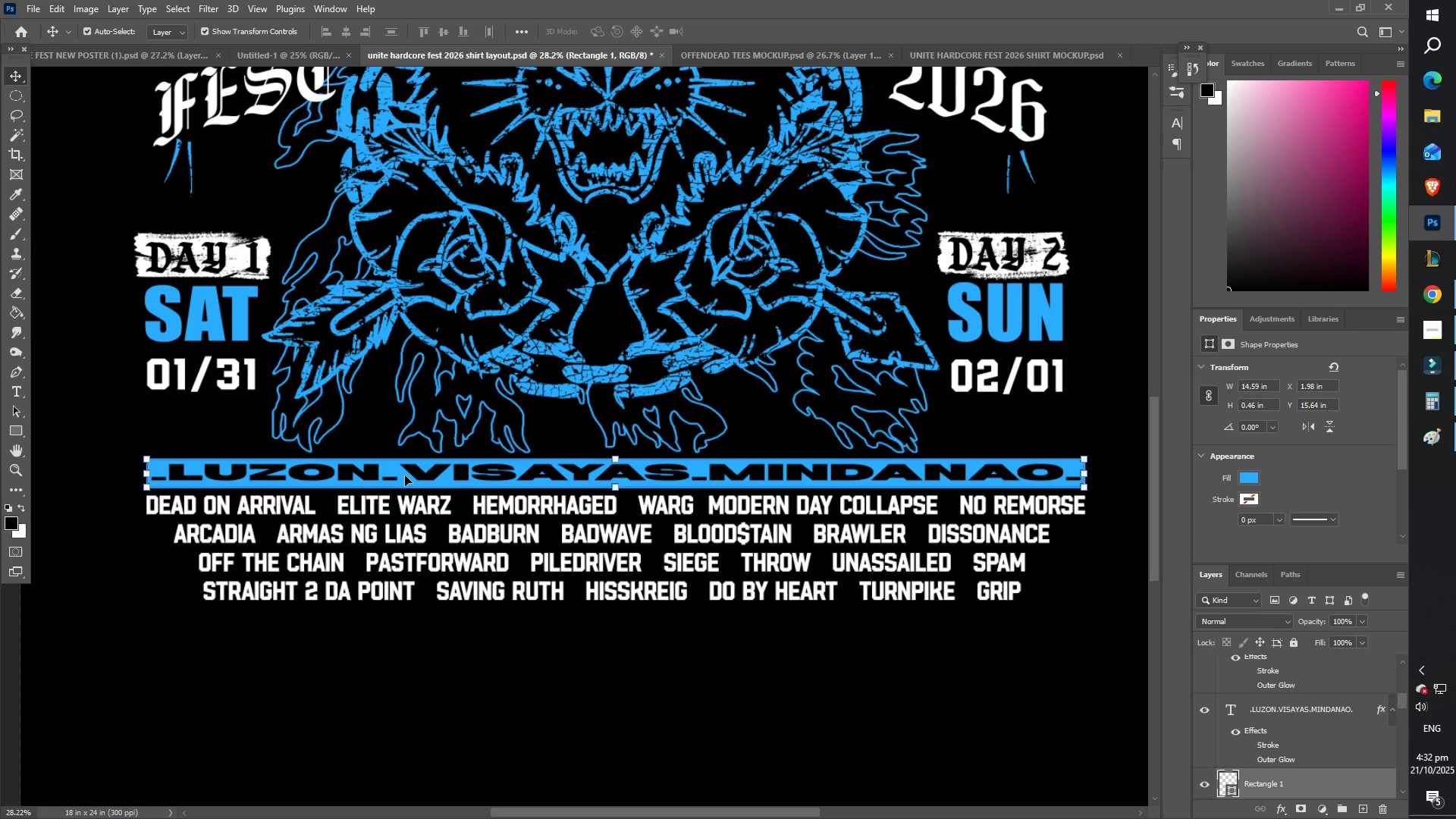 
key(Control+V)
 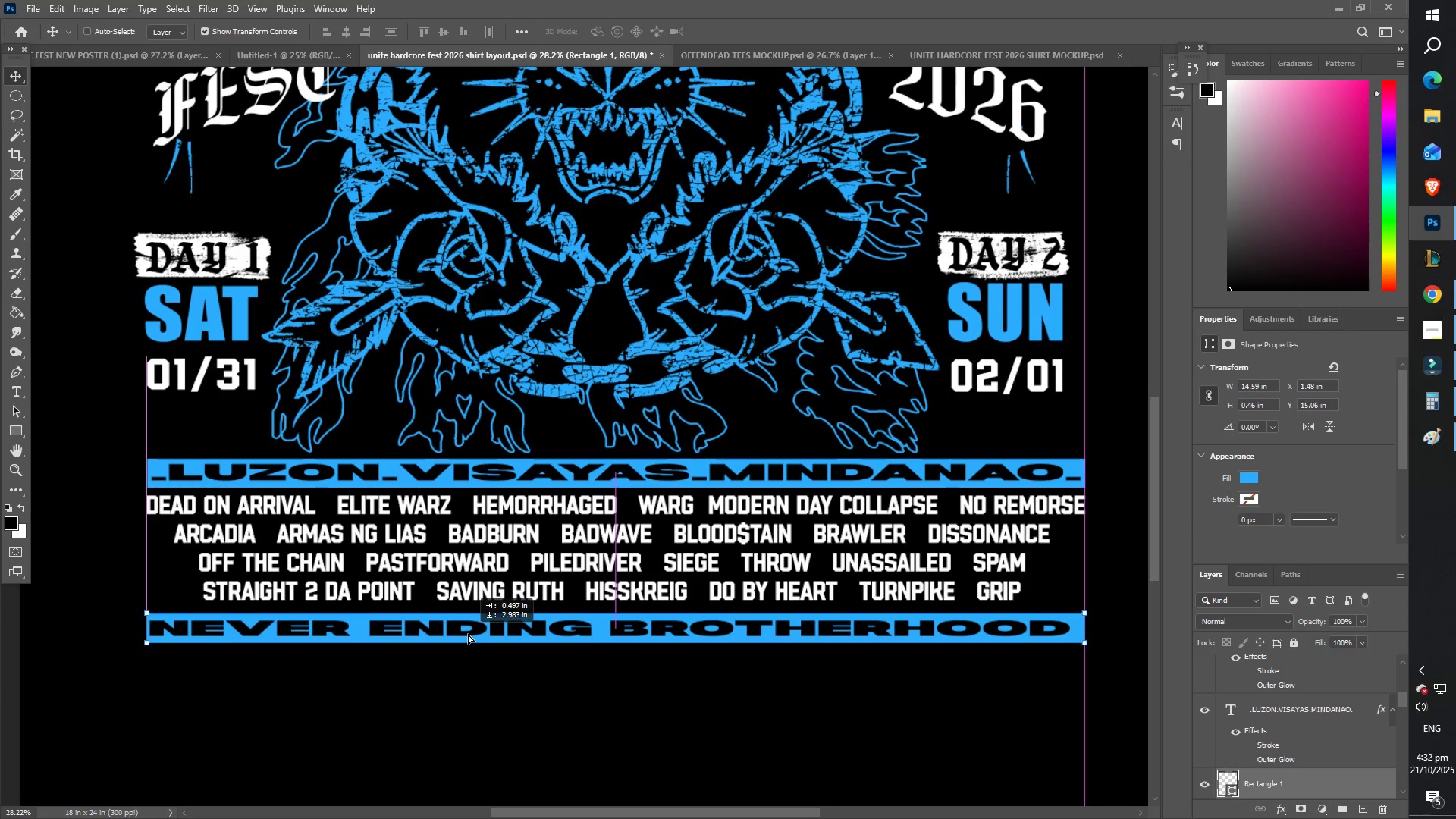 
wait(5.34)
 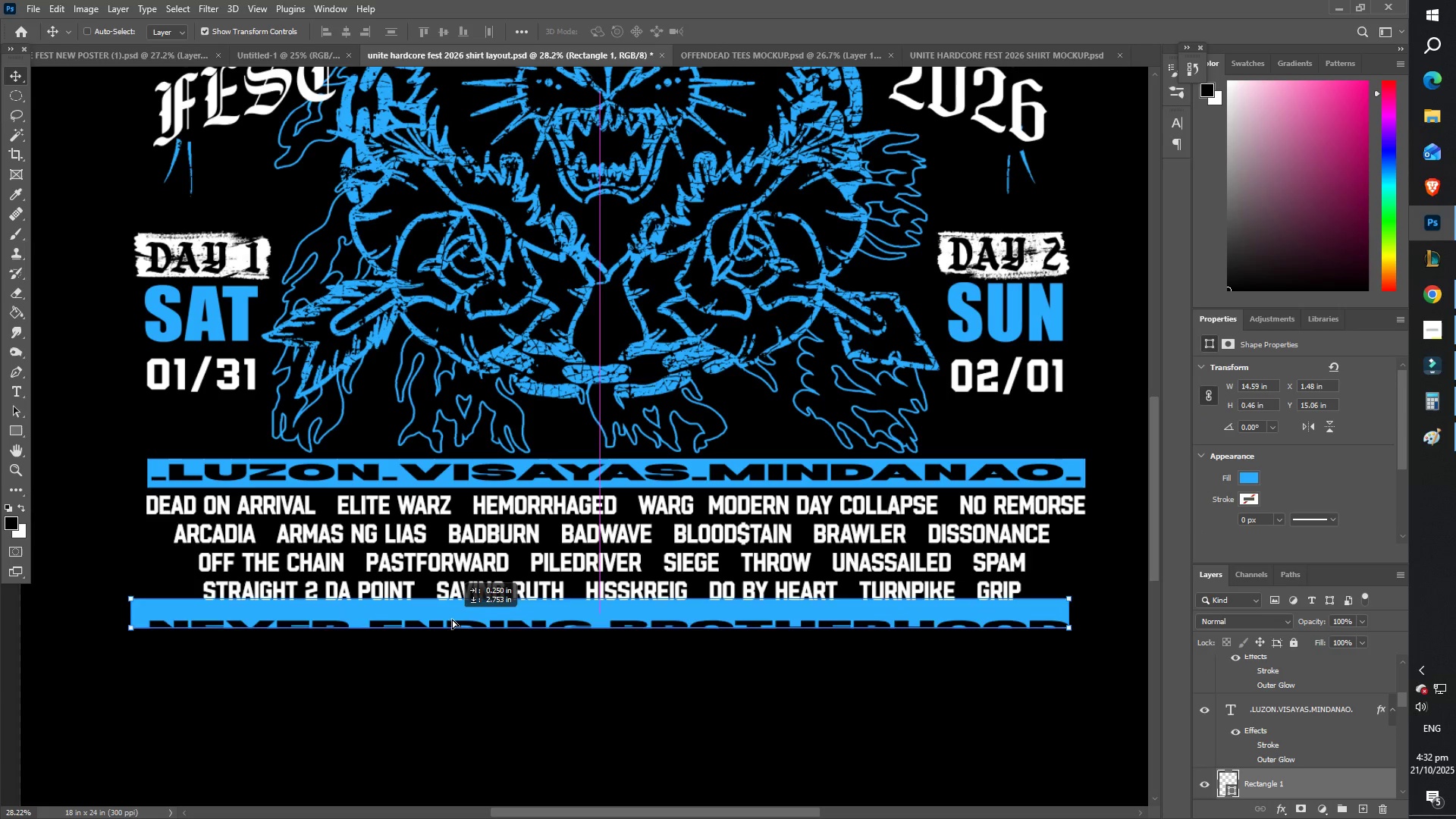 
type(ZZ)
 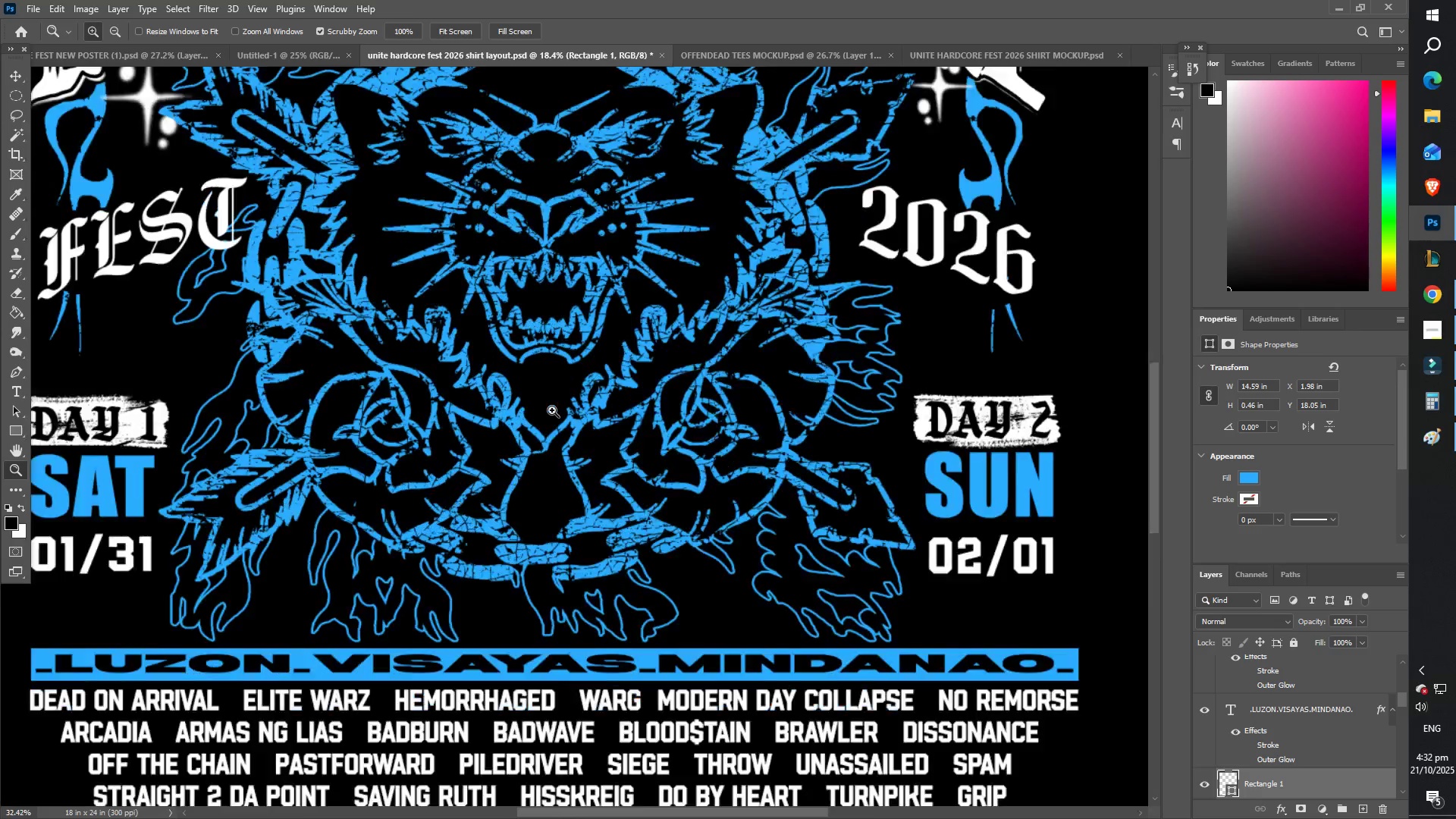 
scroll: coordinate [400, 500], scroll_direction: down, amount: 4.0
 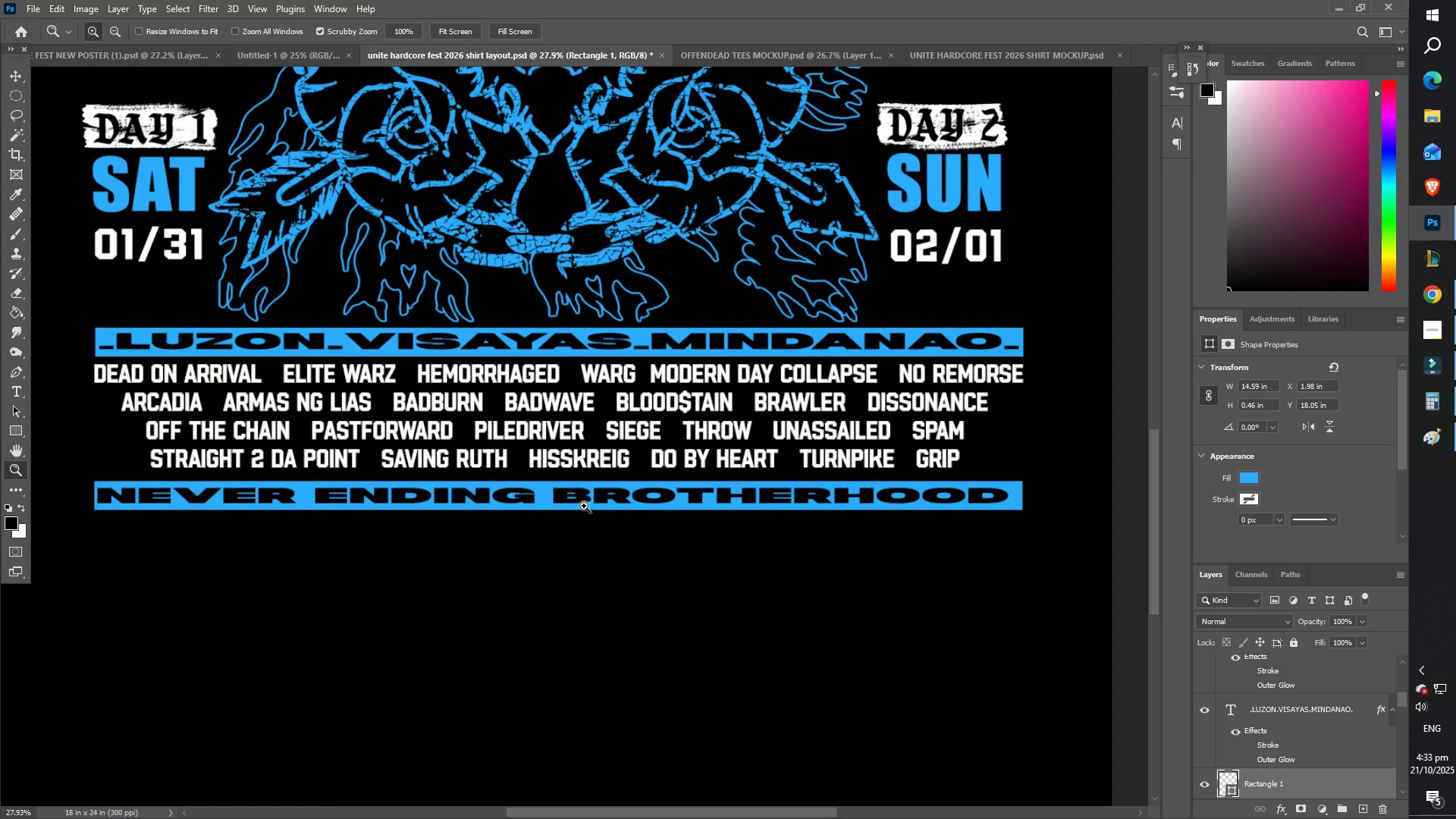 
scroll: coordinate [569, 500], scroll_direction: up, amount: 14.0
 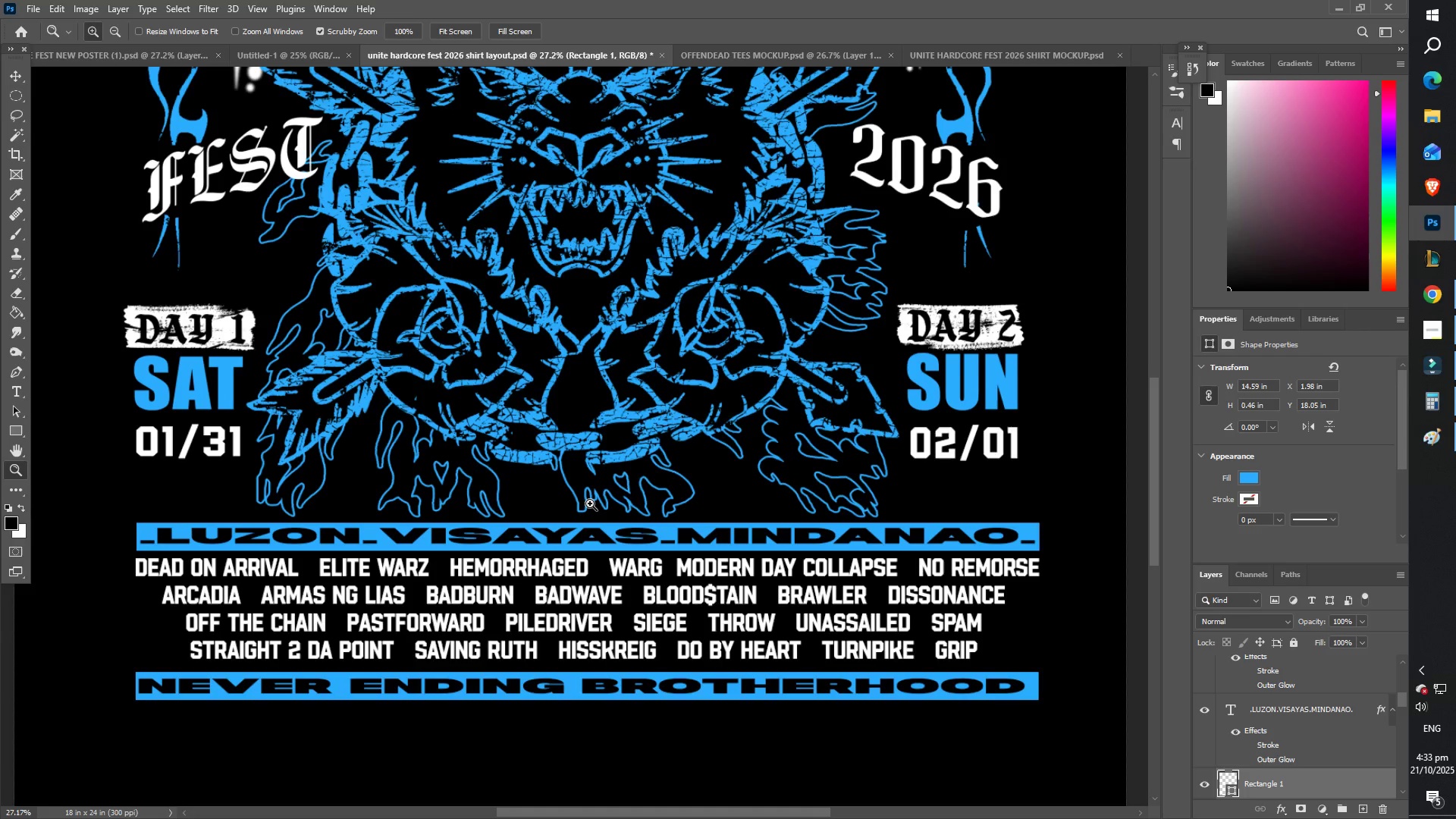 
scroll: coordinate [587, 541], scroll_direction: down, amount: 8.0
 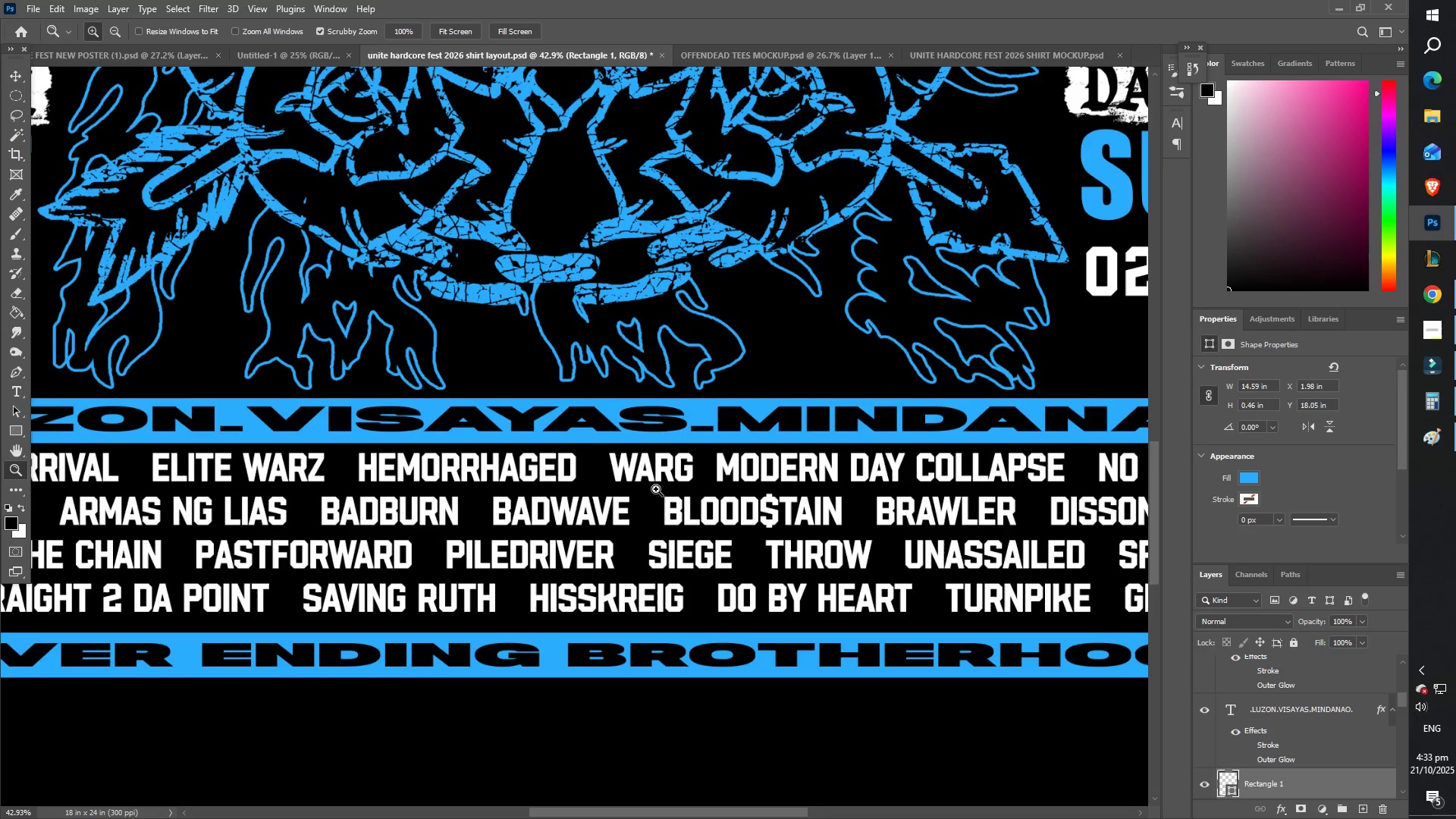 
scroll: coordinate [573, 461], scroll_direction: up, amount: 22.0
 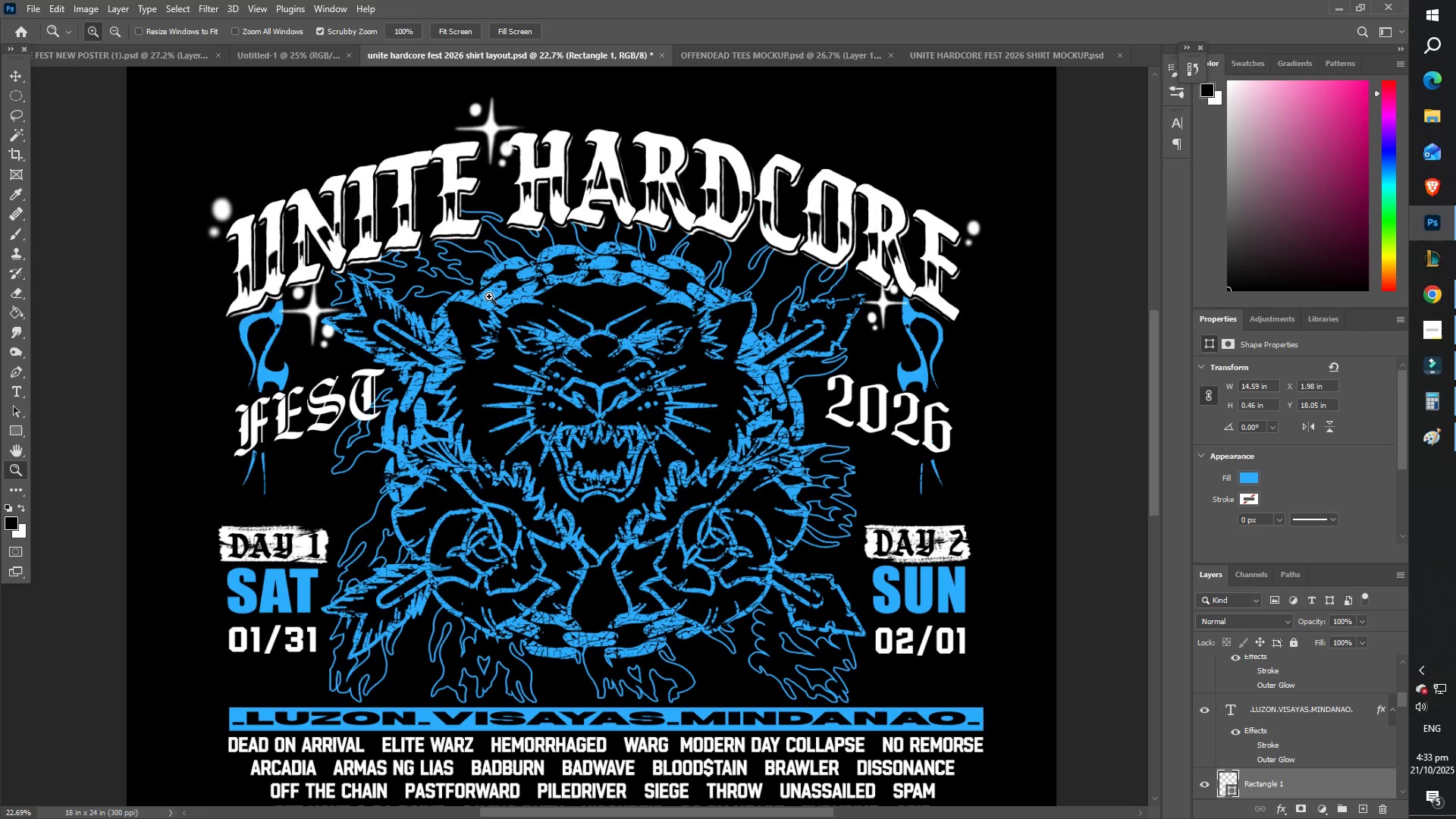 
scroll: coordinate [476, 347], scroll_direction: down, amount: 12.0
 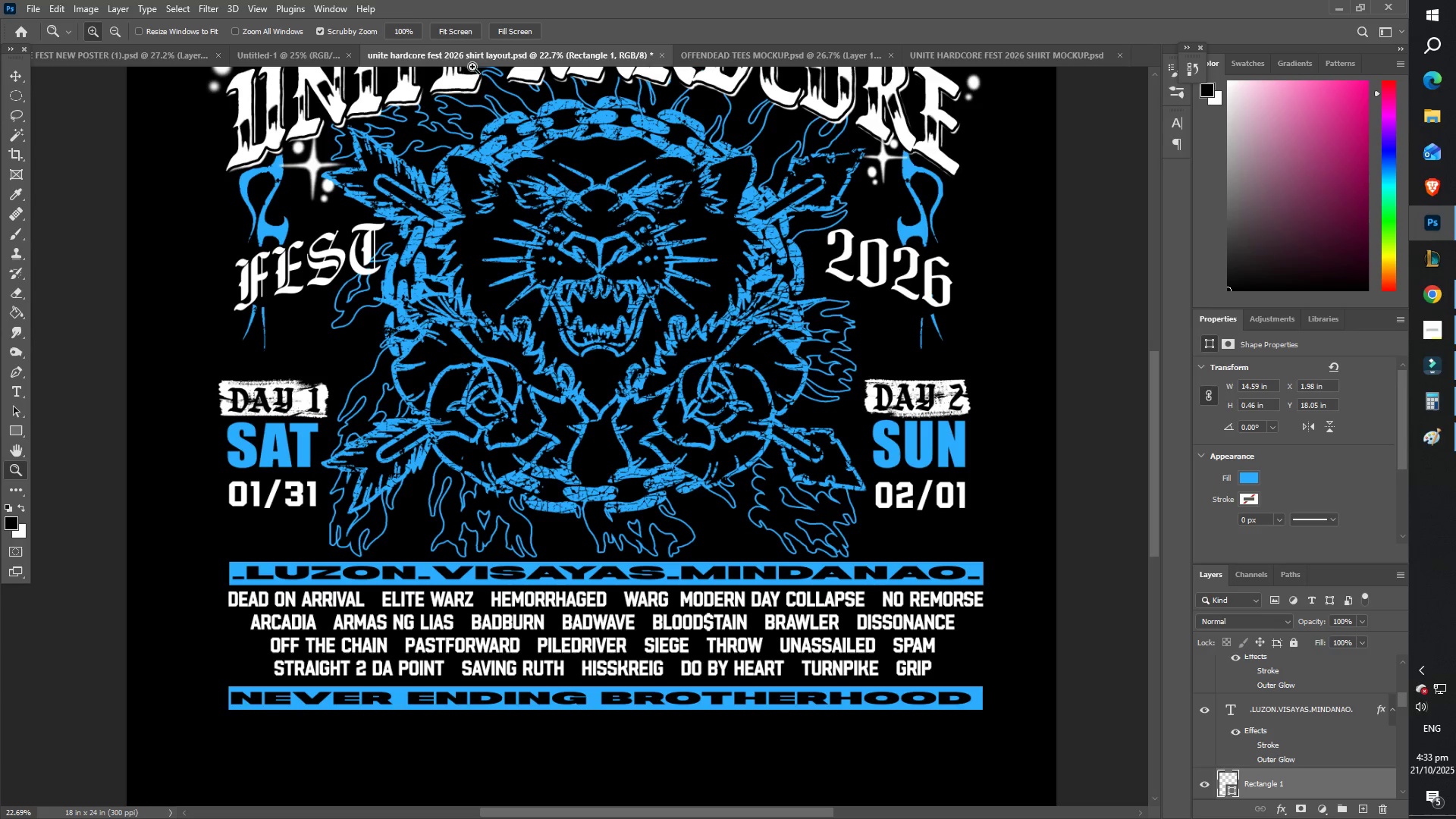 
key(Control+R)
 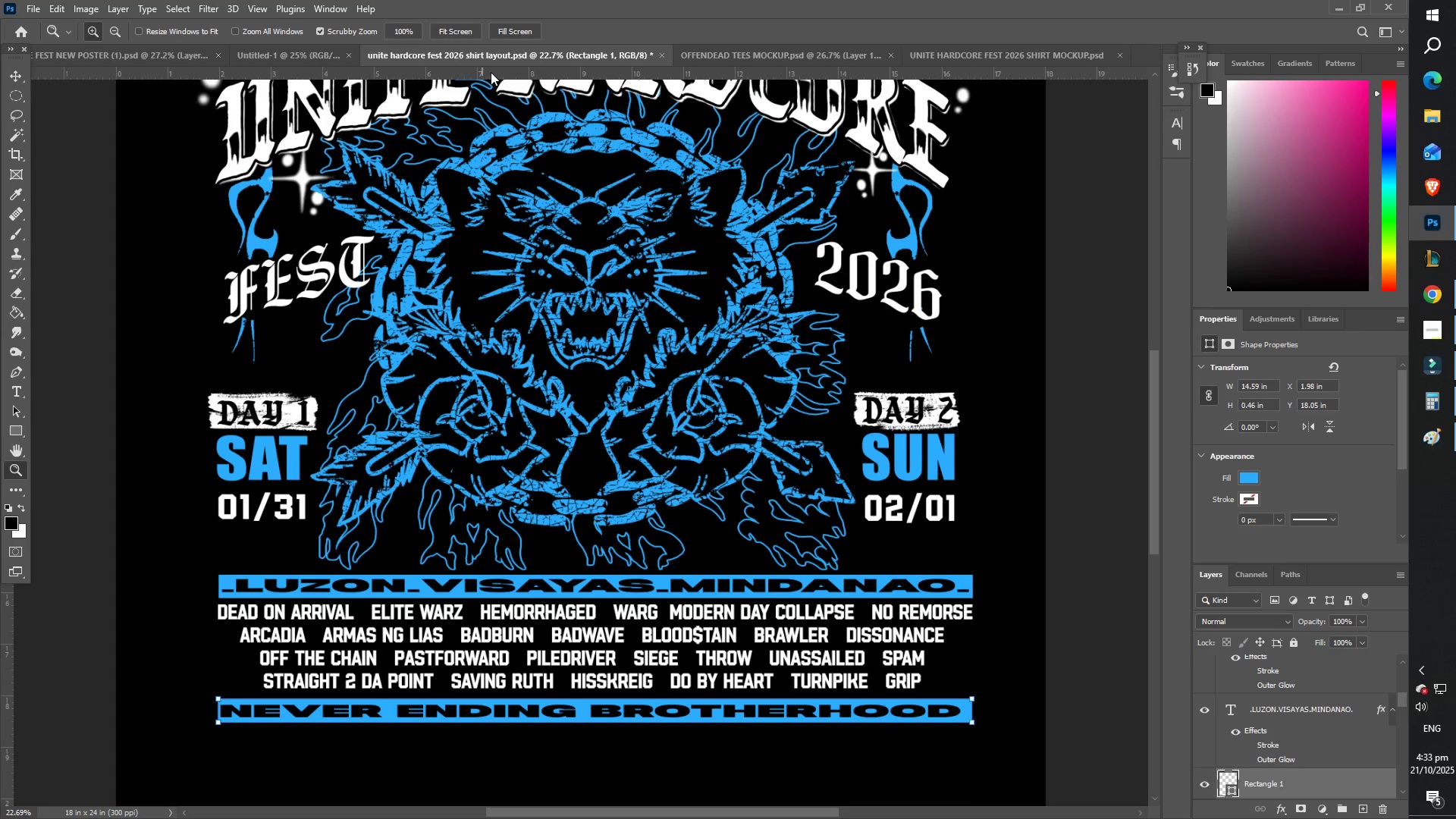 
hold_key(key=ShiftLeft, duration=1.53)
 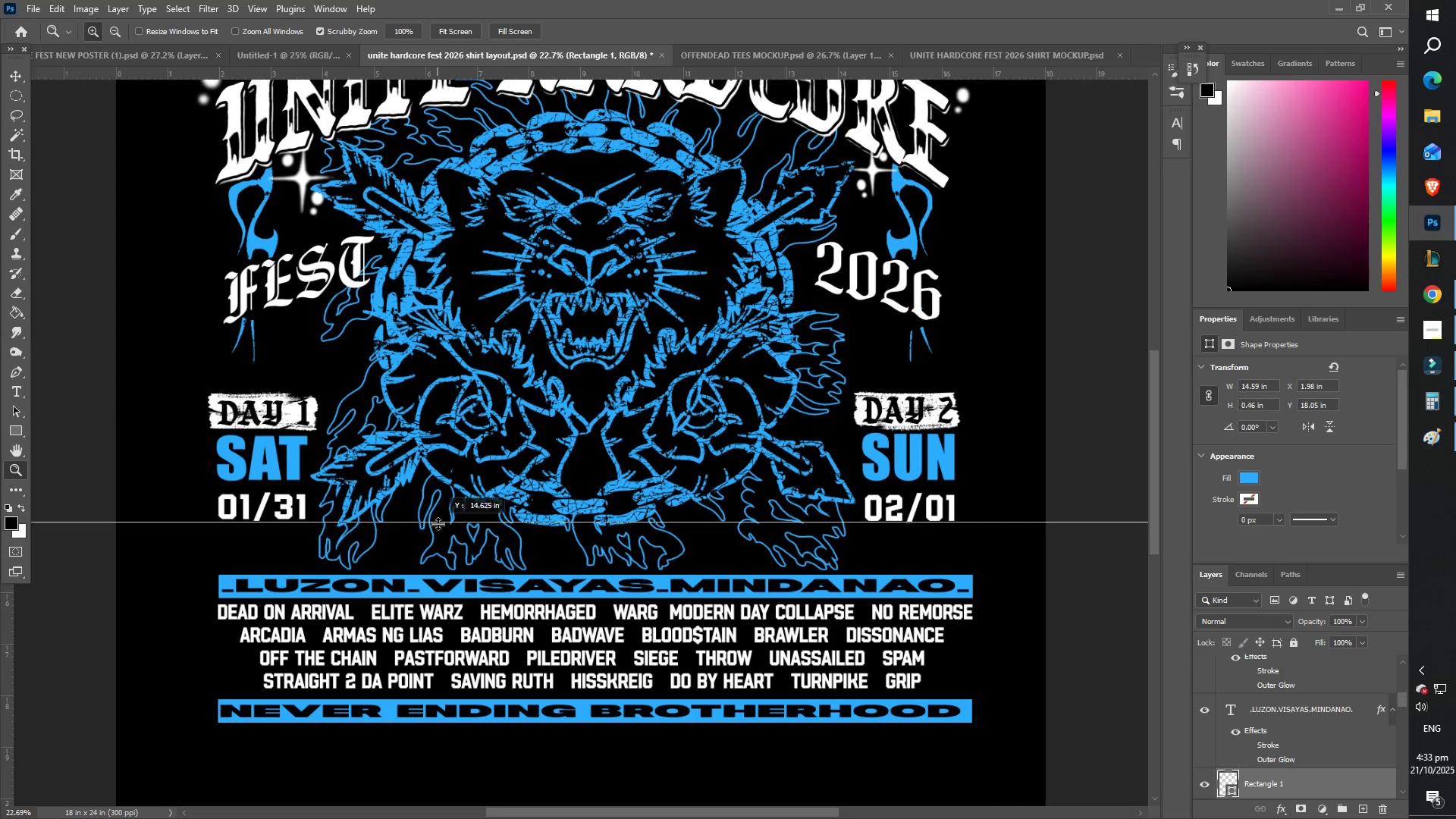 
hold_key(key=ShiftLeft, duration=1.53)
 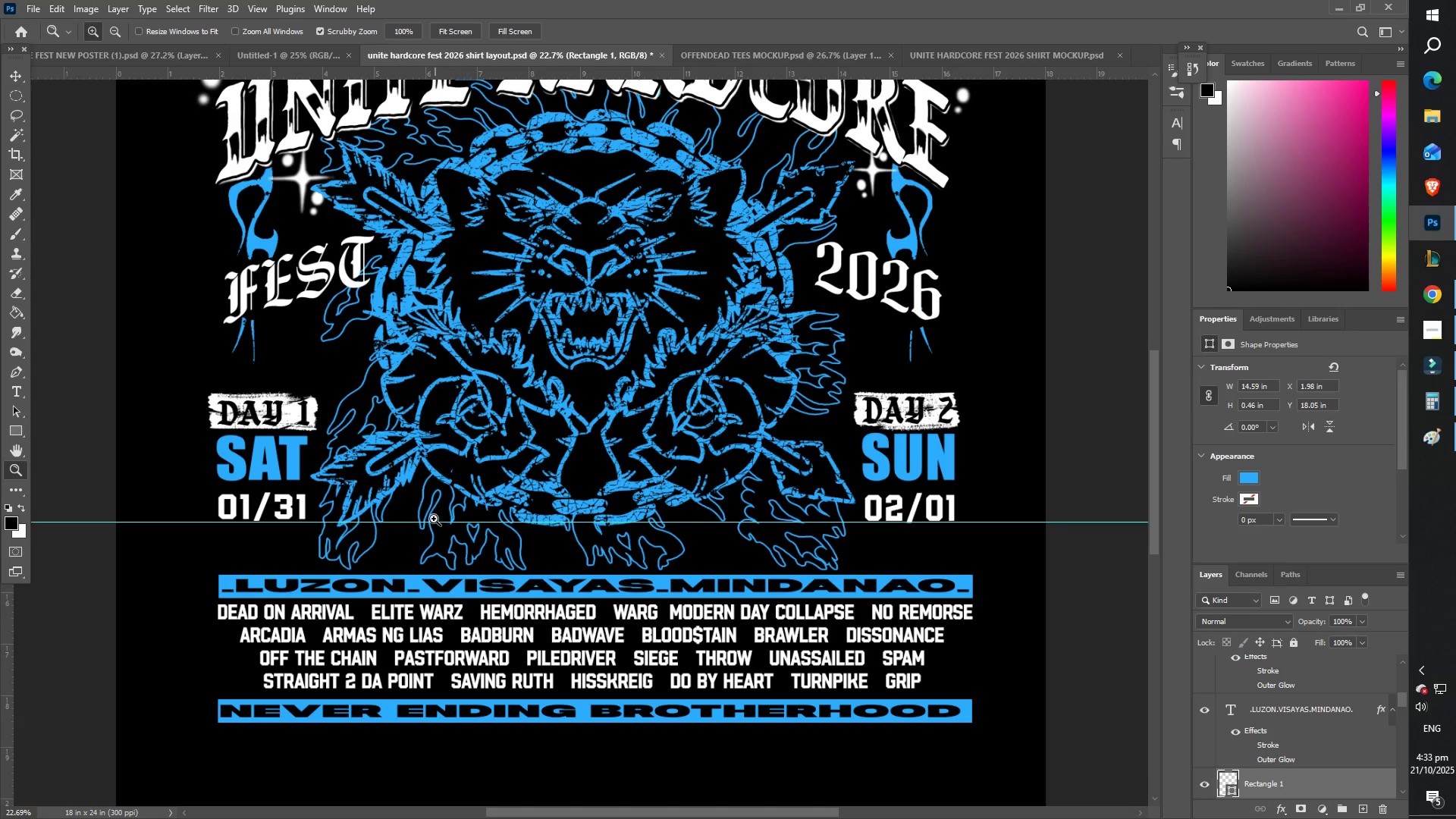 
hold_key(key=ShiftLeft, duration=0.74)
 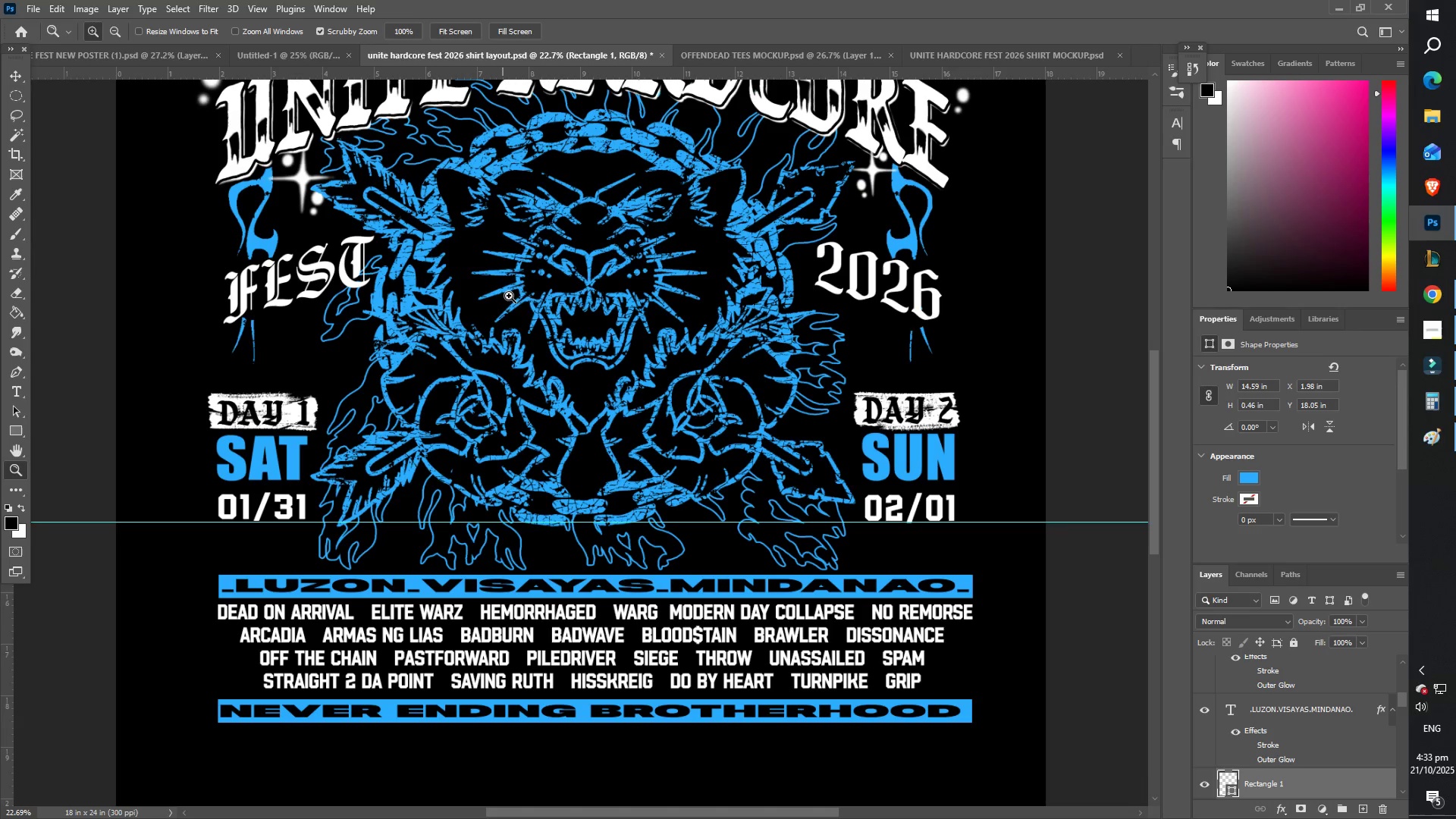 
type(ZZZZ)
 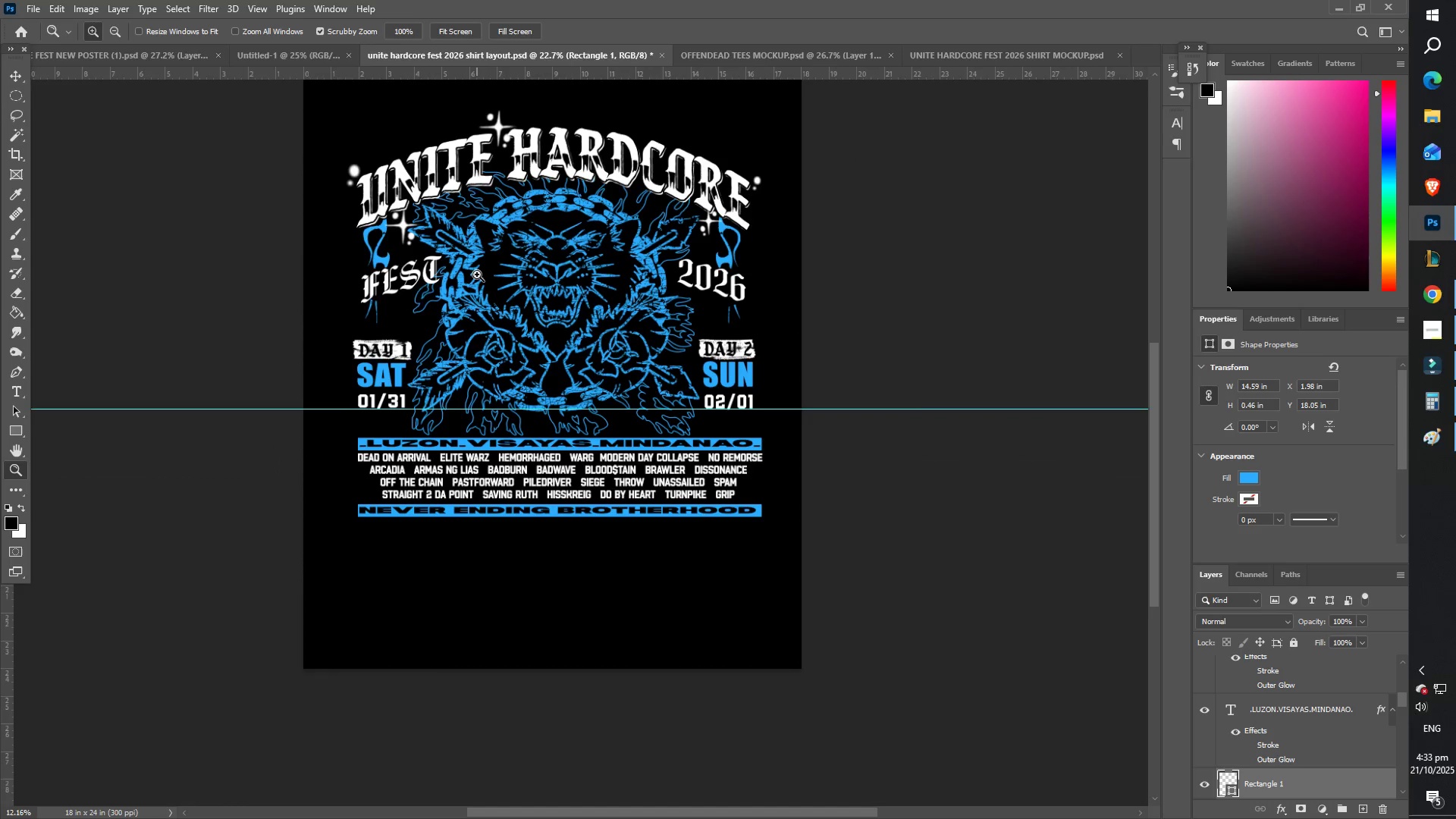 
scroll: coordinate [509, 251], scroll_direction: up, amount: 4.0
 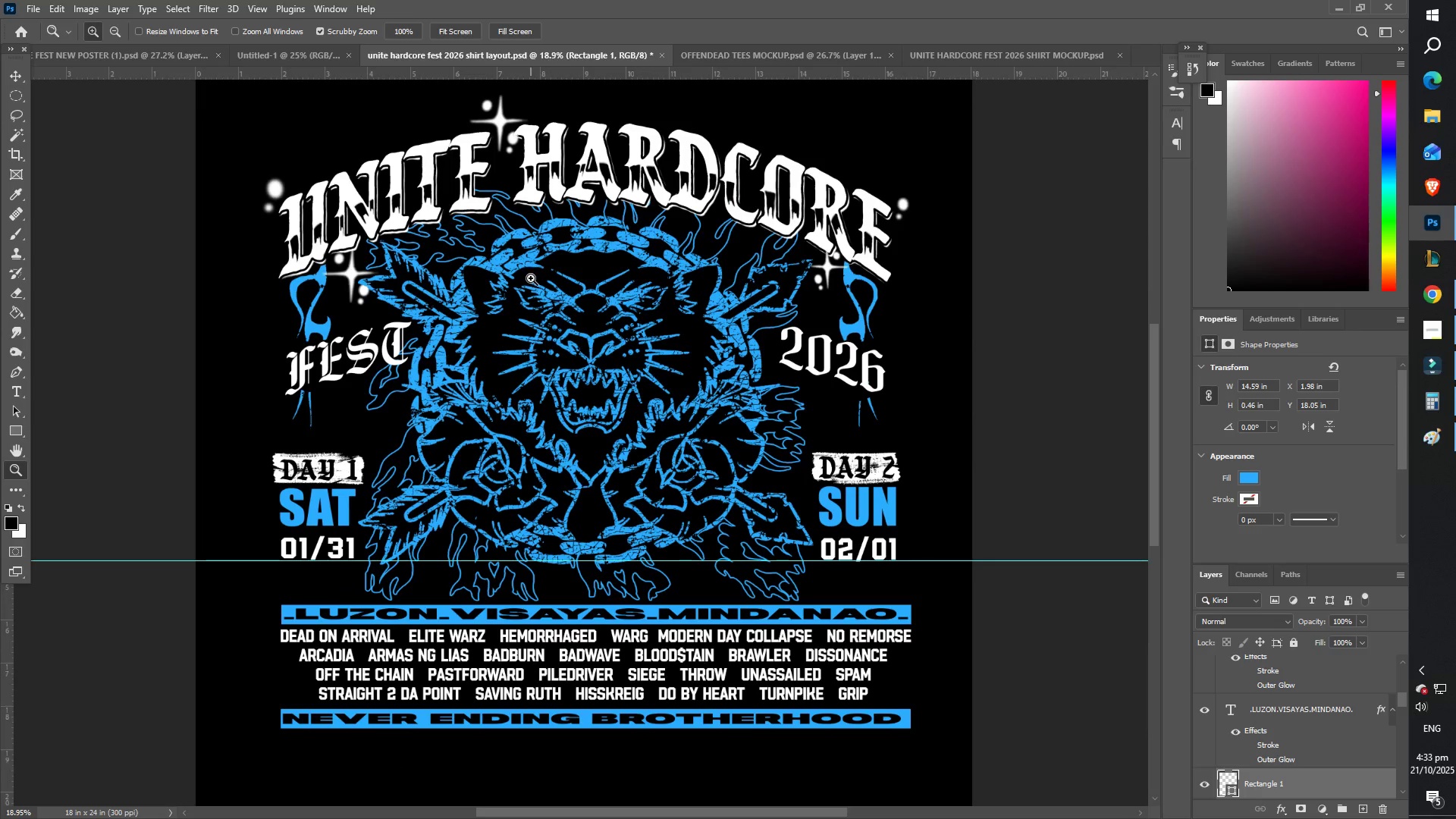 
scroll: coordinate [511, 385], scroll_direction: down, amount: 6.0
 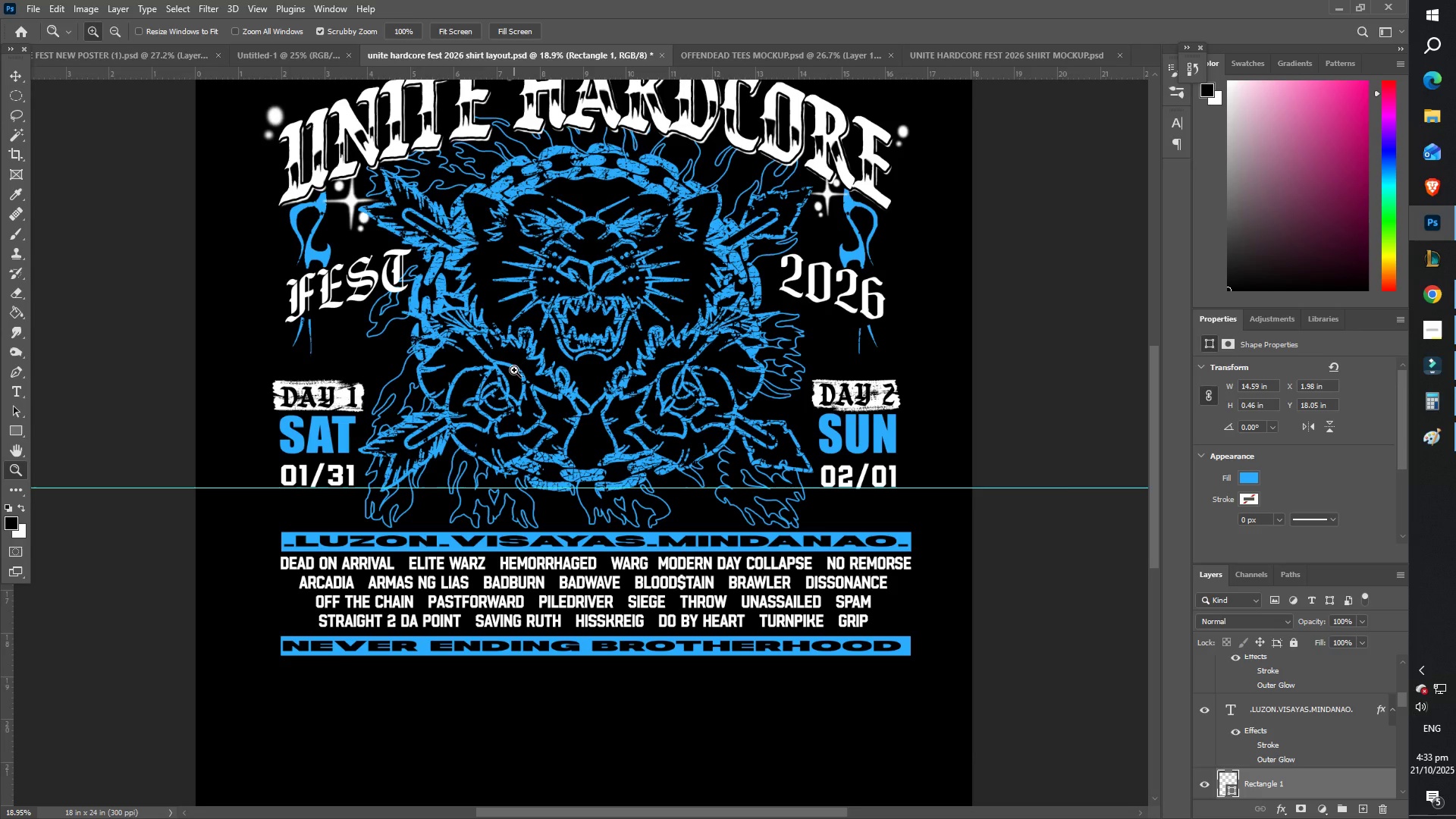 
key(T)
 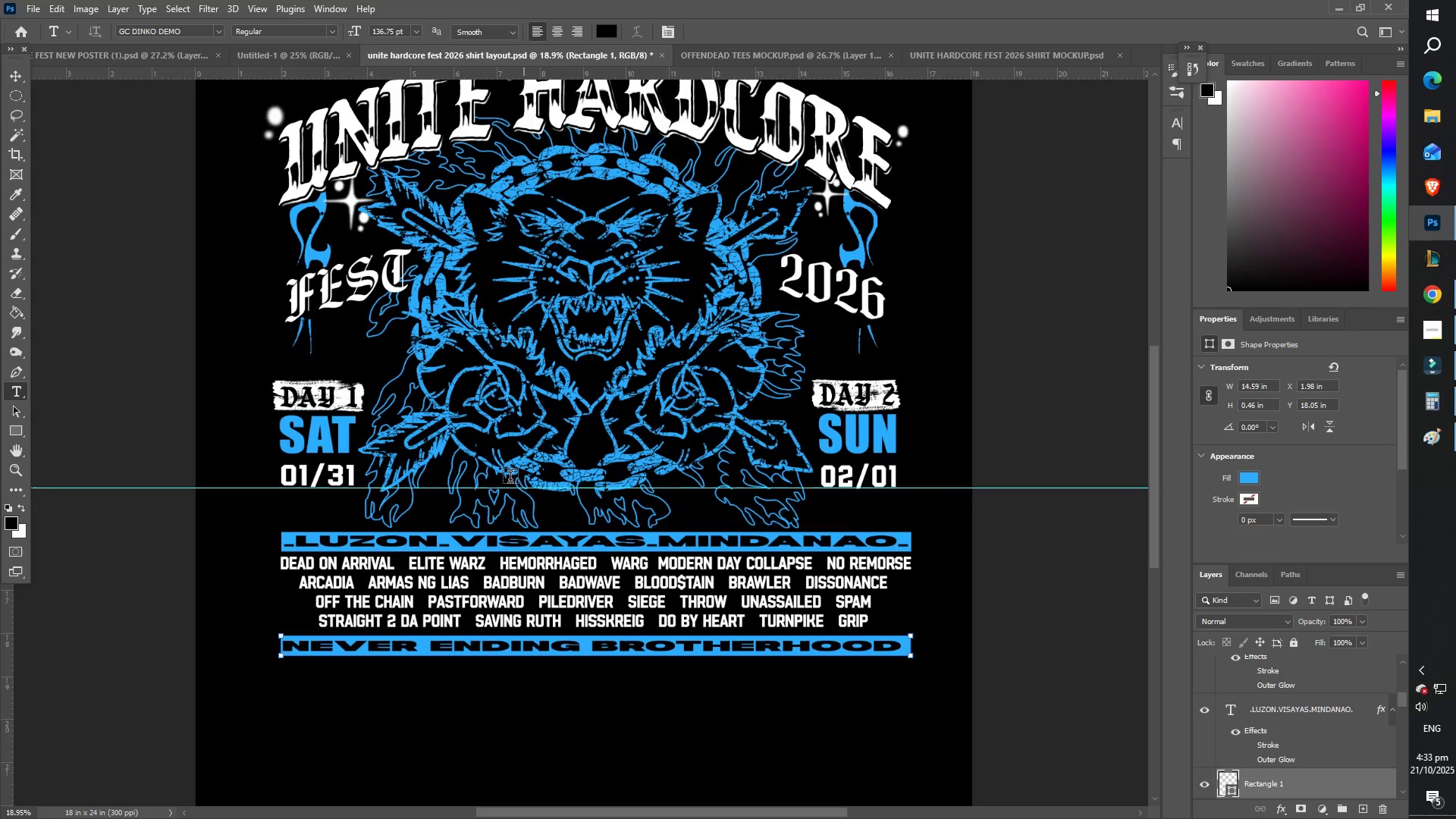 
scroll: coordinate [453, 617], scroll_direction: down, amount: 11.0
 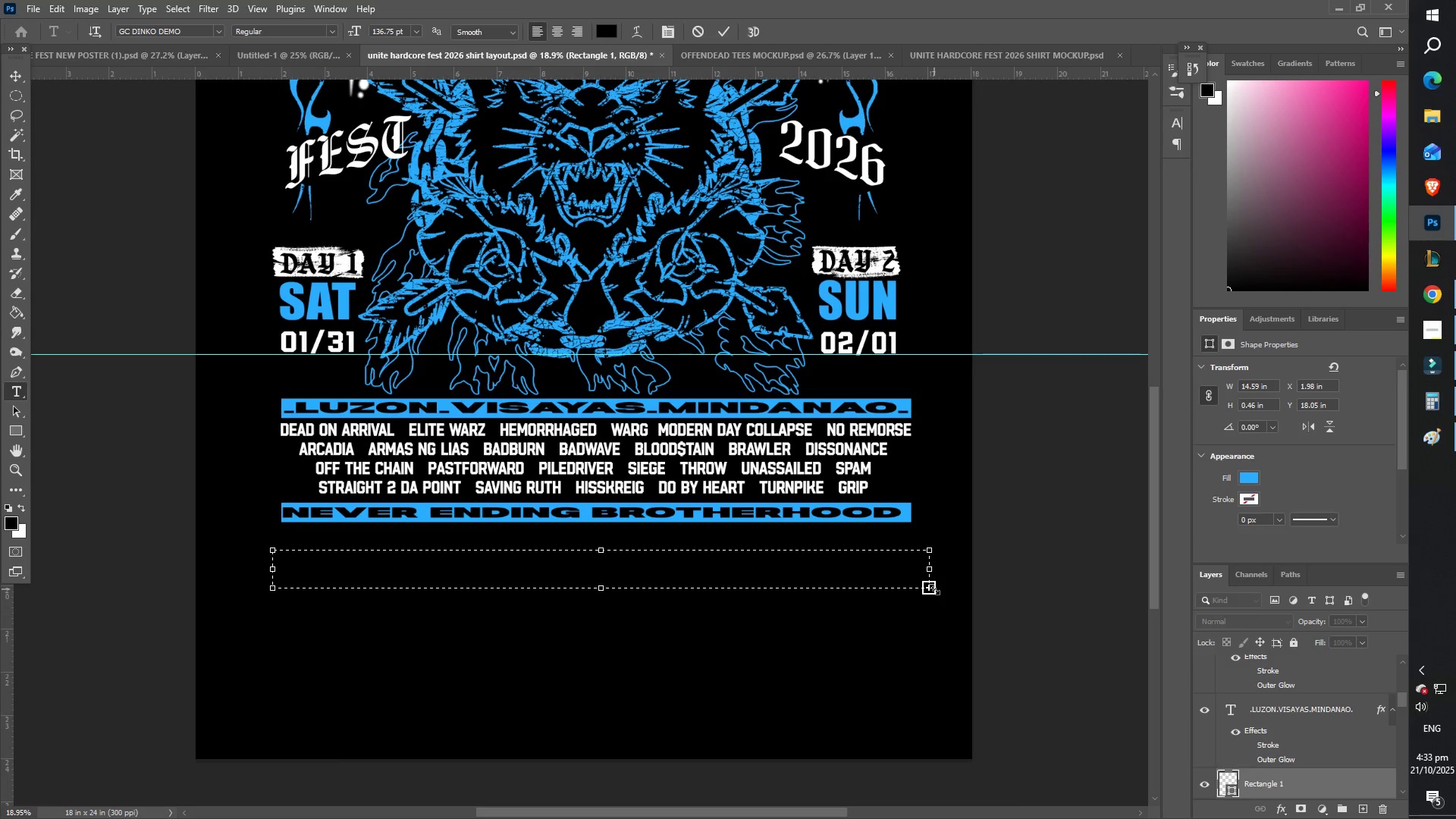 
type(PAD)
 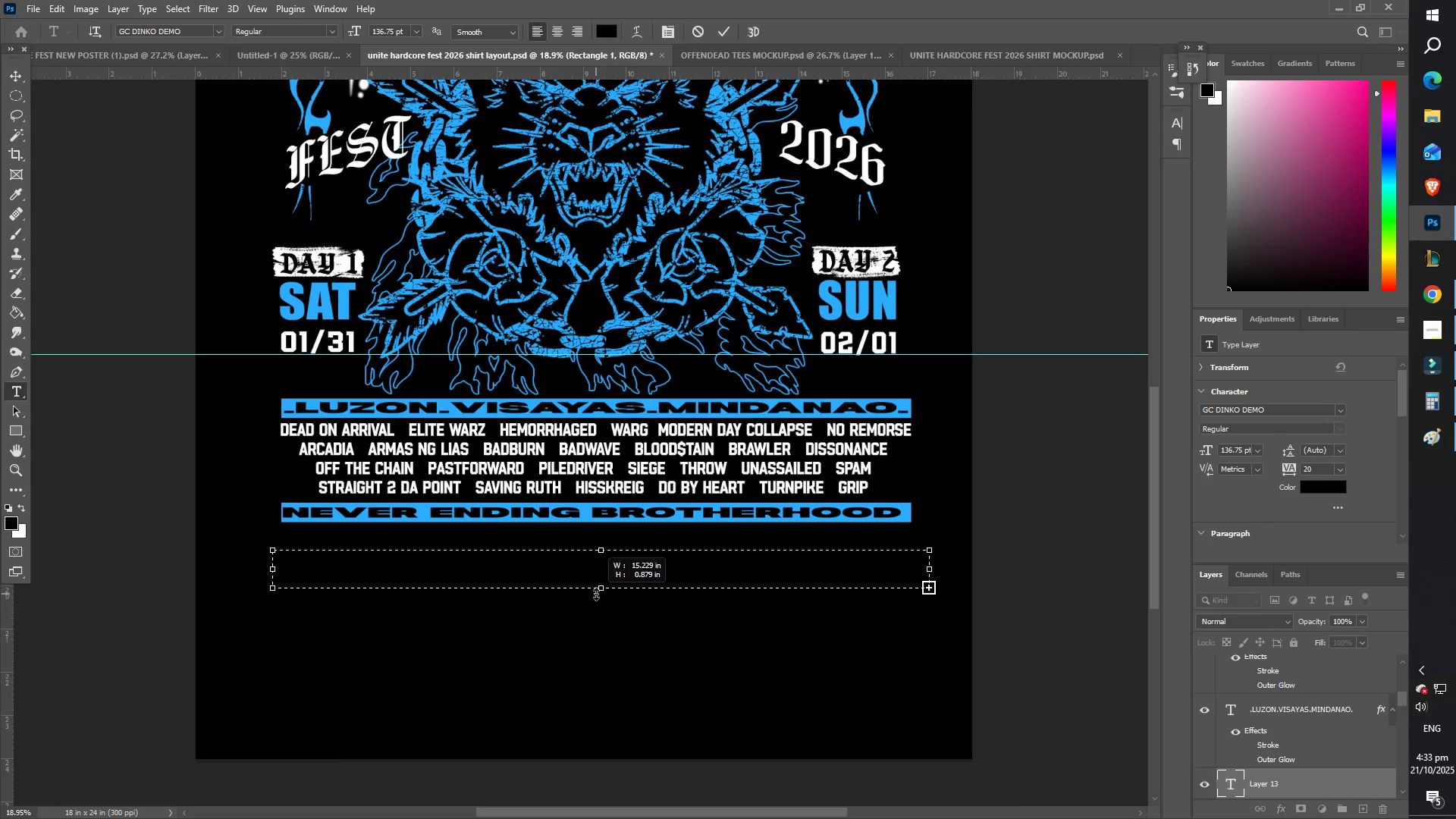 
key(Control+ControlLeft)
 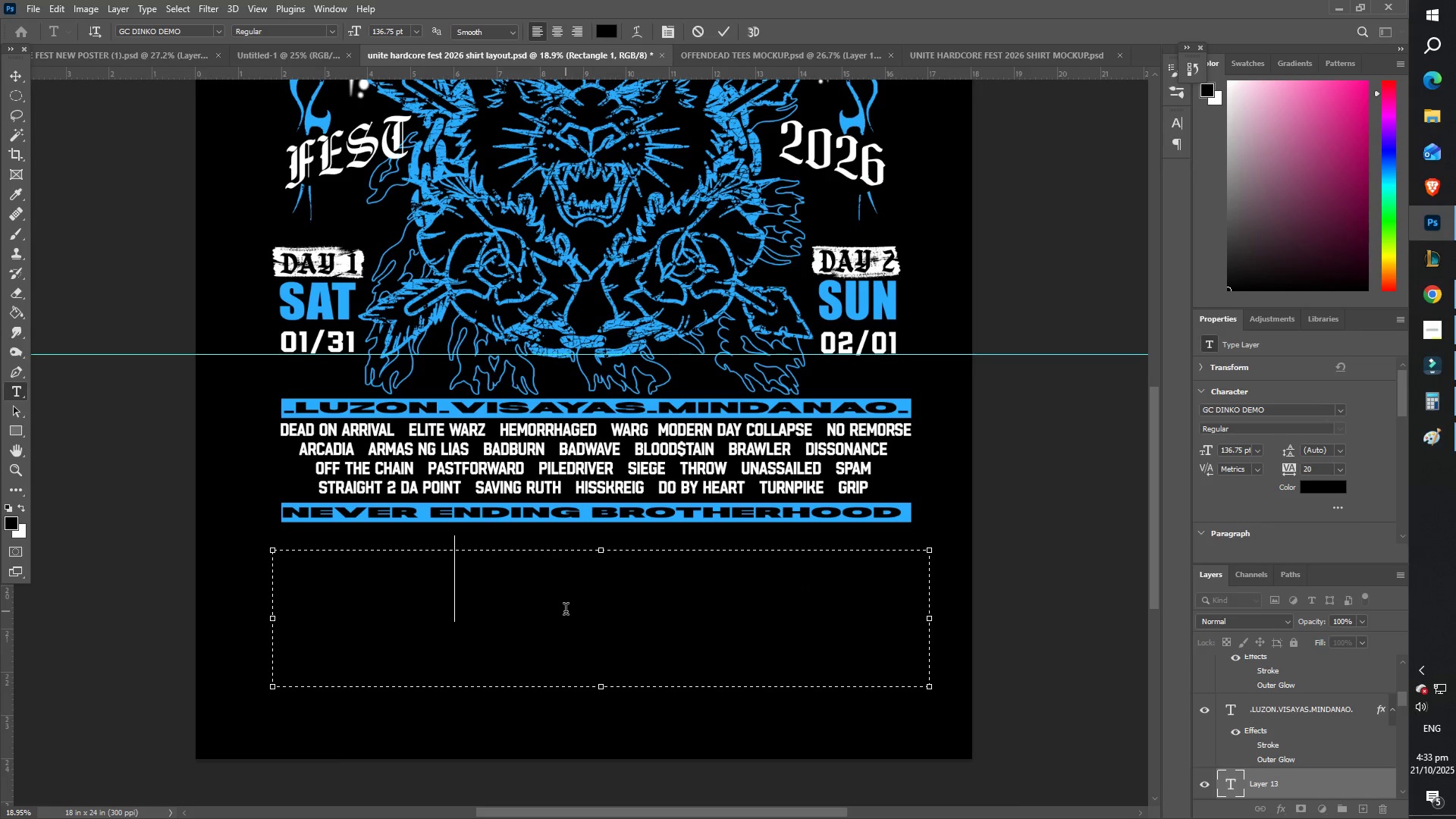 
key(Control+A)
 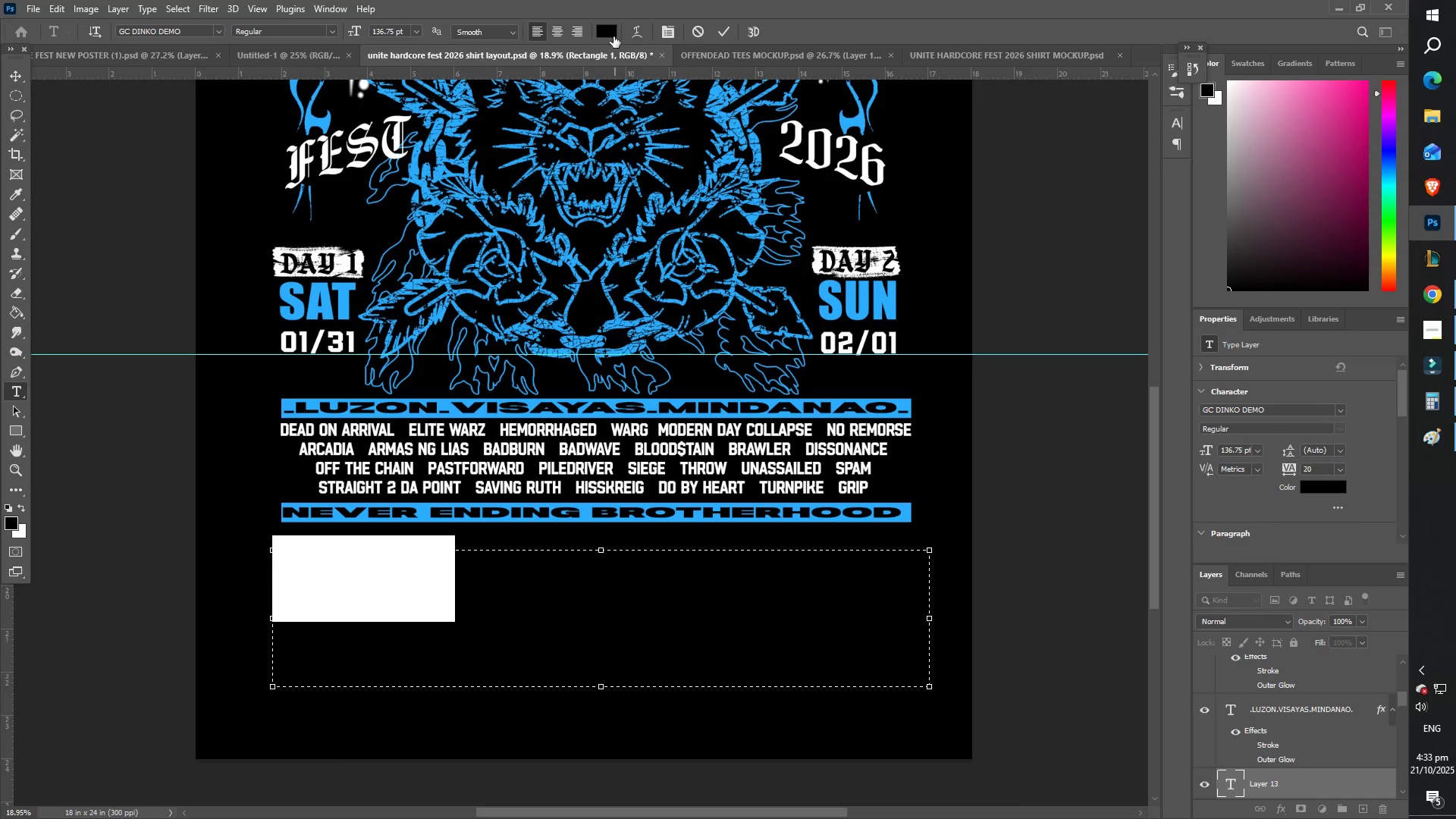 
left_click([605, 26])
 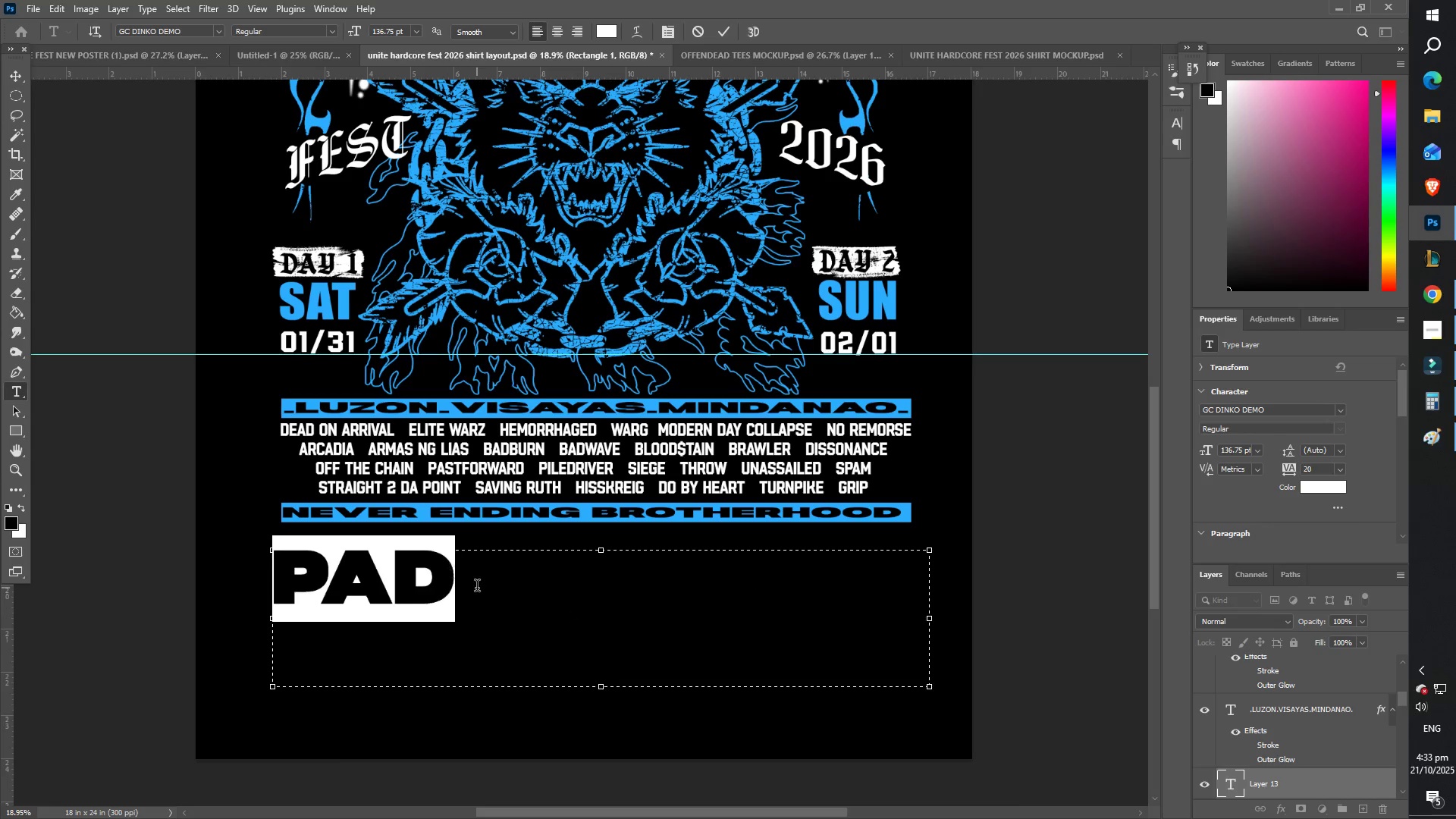 
type(MA)
 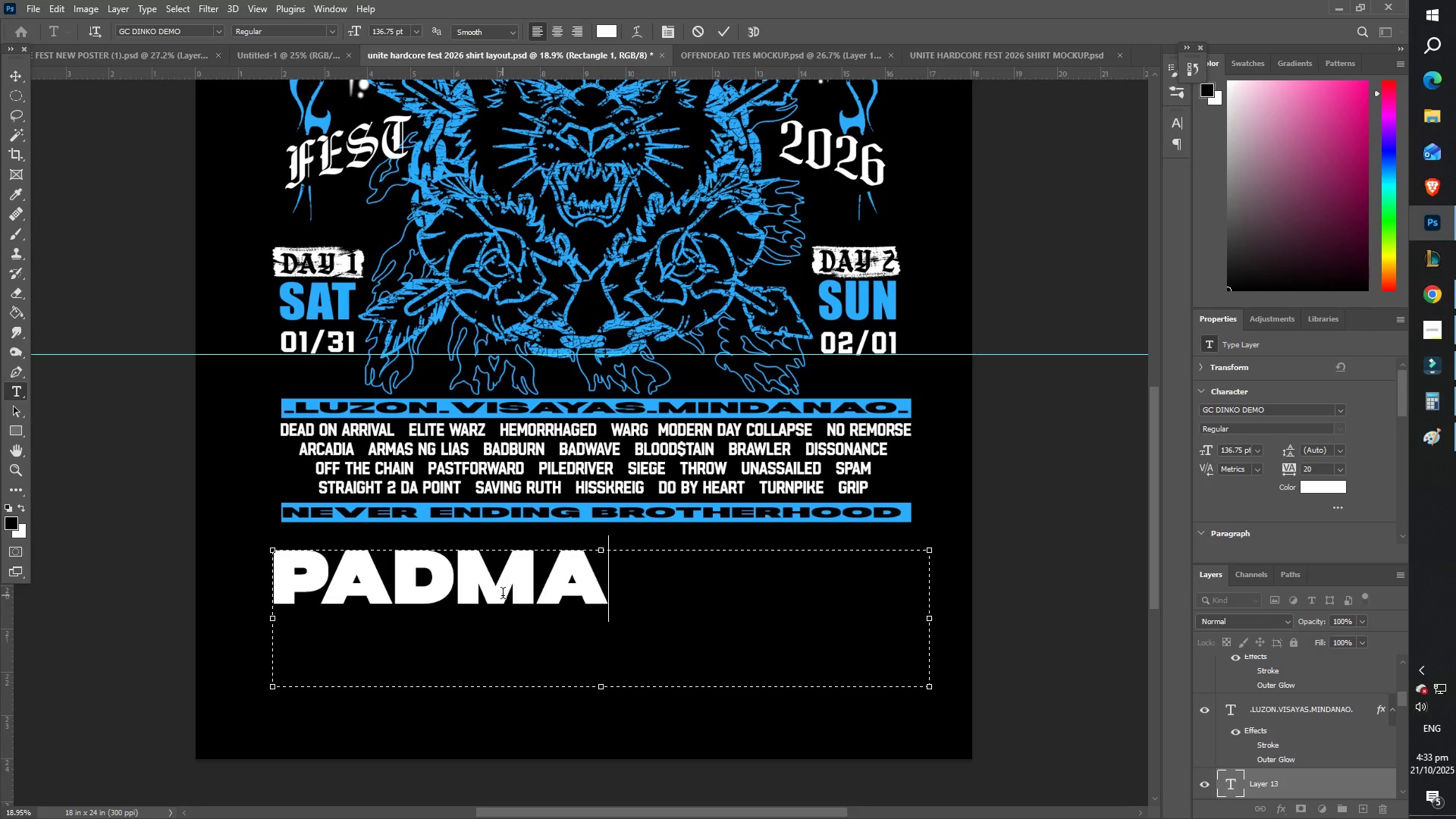 
key(Control+A)
 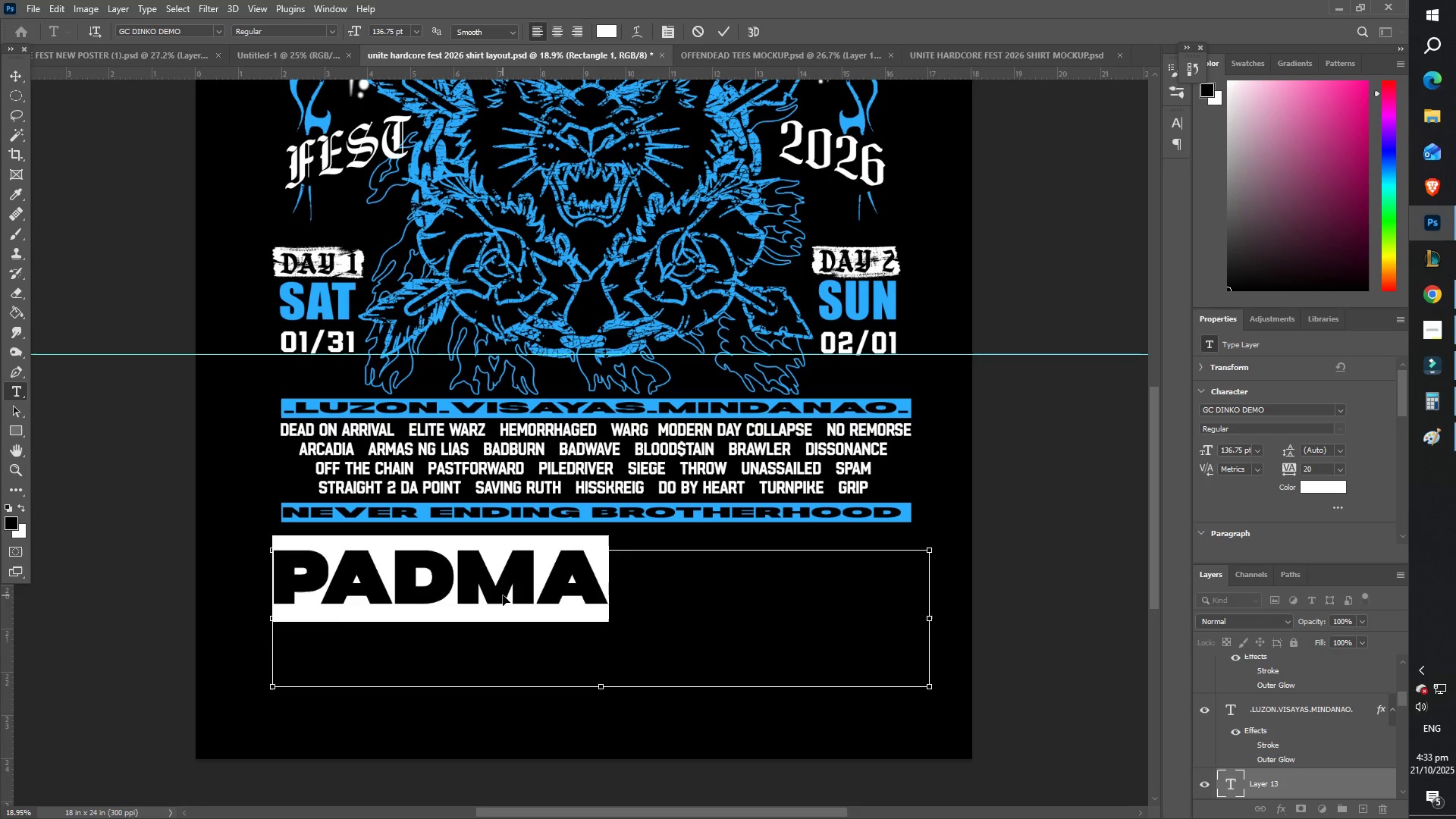 
hold_key(key=ShiftLeft, duration=6.22)
 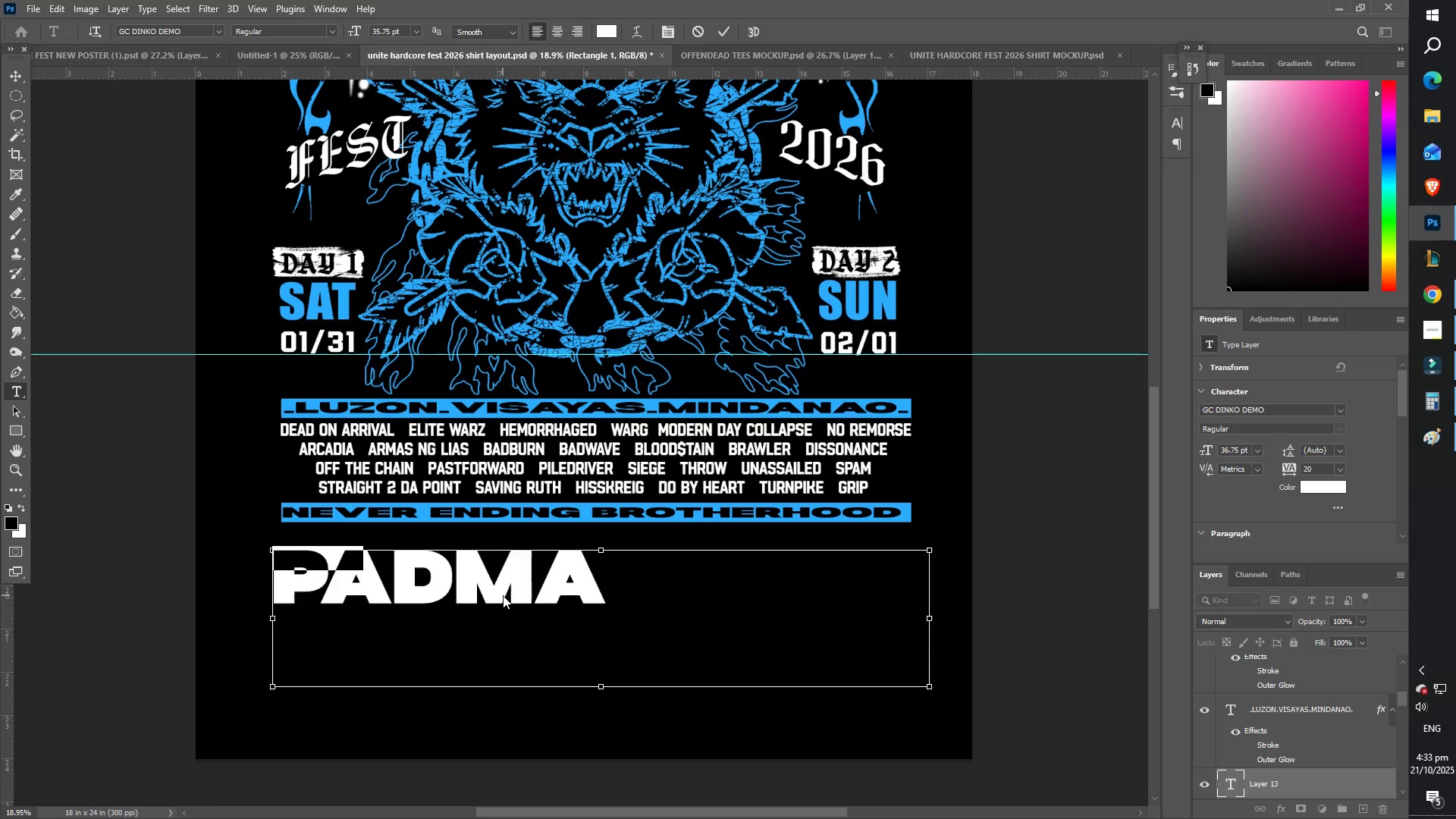 
hold_key(key=Comma, duration=1.53)
 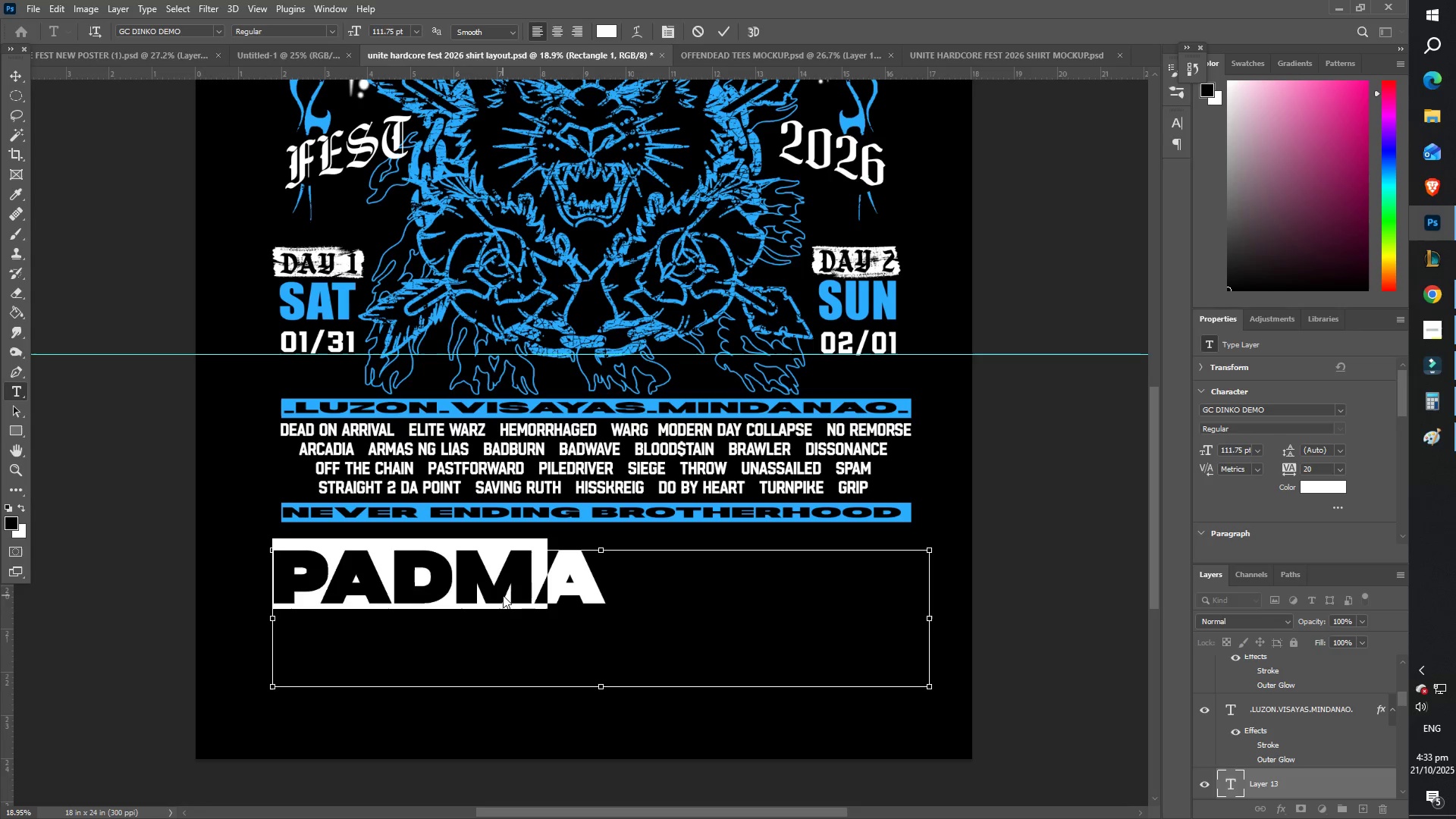 
hold_key(key=Comma, duration=1.52)
 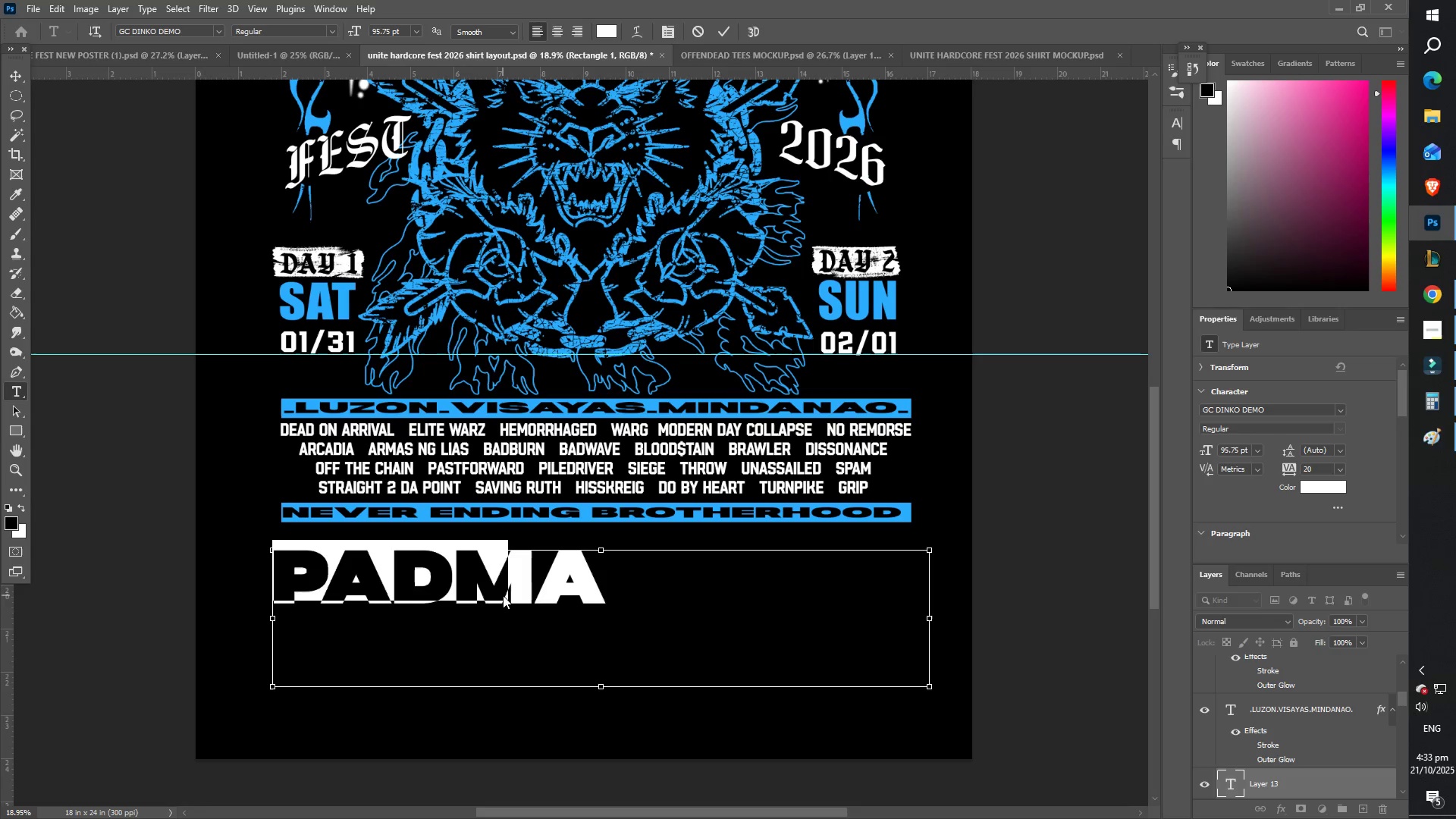 
hold_key(key=Comma, duration=1.51)
 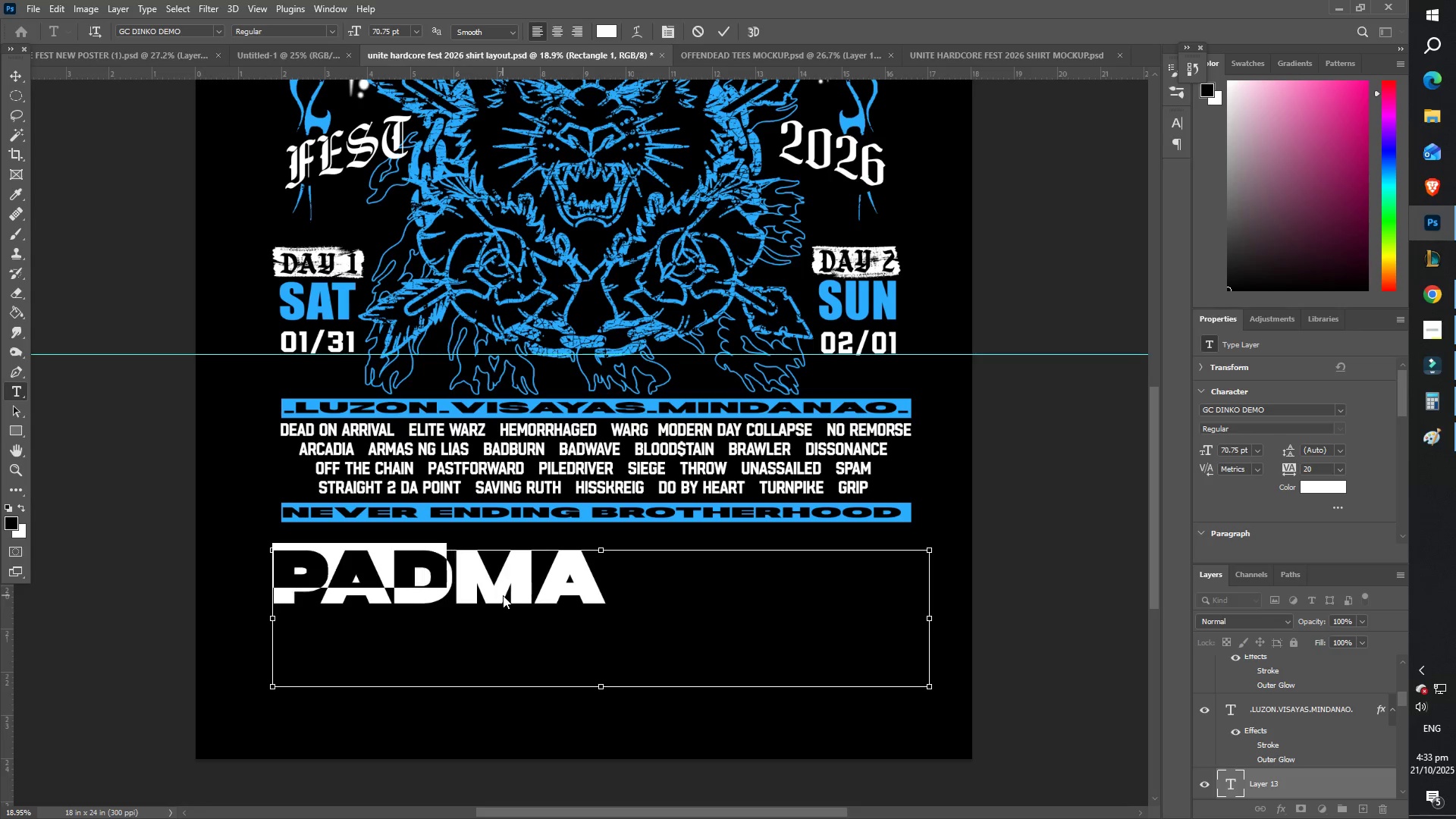 
hold_key(key=Comma, duration=1.47)
 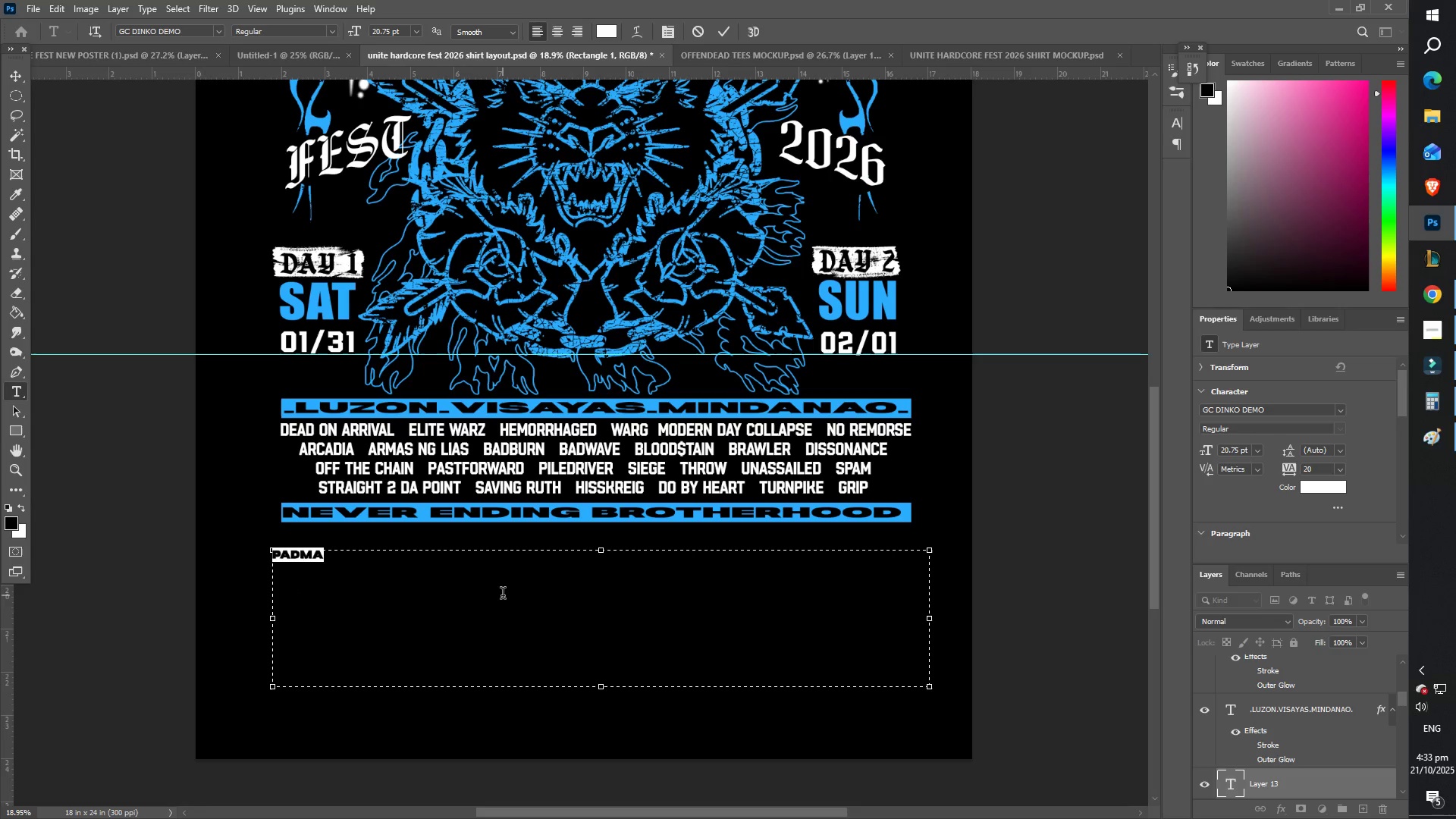 
key(ArrowRight)
 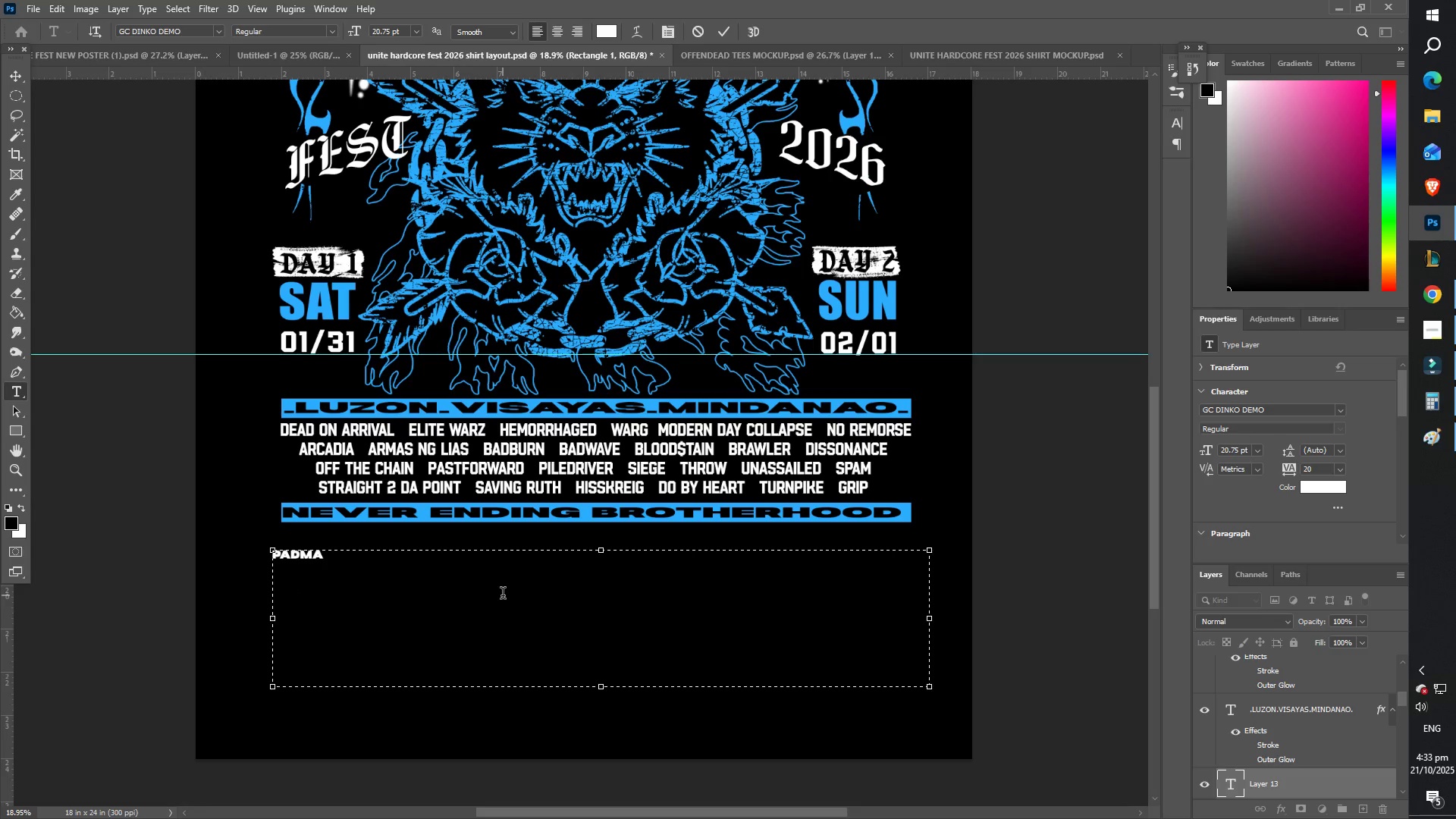 
type(KAMAL)
key(Backspace)
key(Backspace)
key(Backspace)
key(Backspace)
key(Backspace)
type( A)
key(Backspace)
type(KAMALA, QUEZON CITY - )
 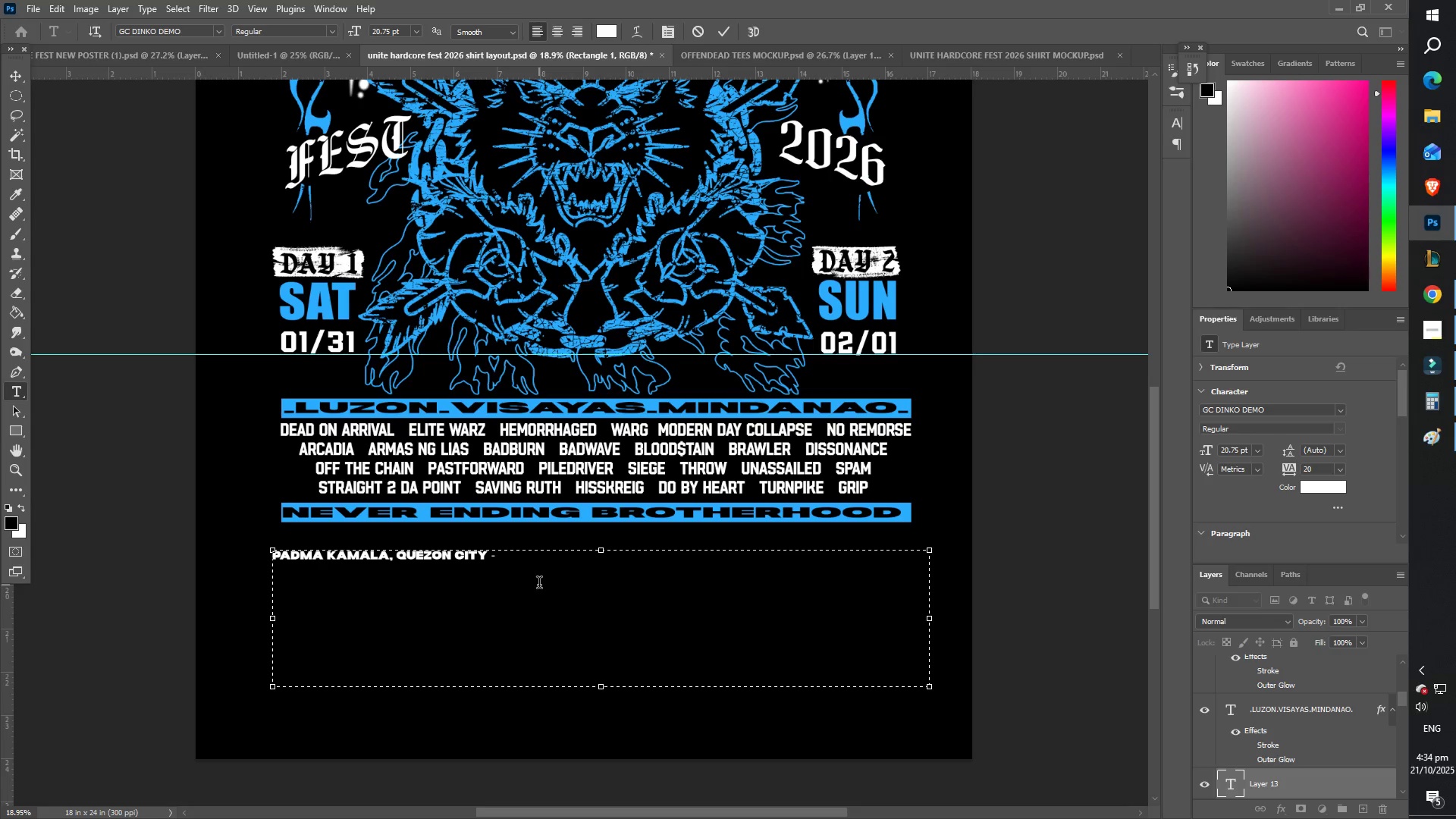 
wait(6.02)
 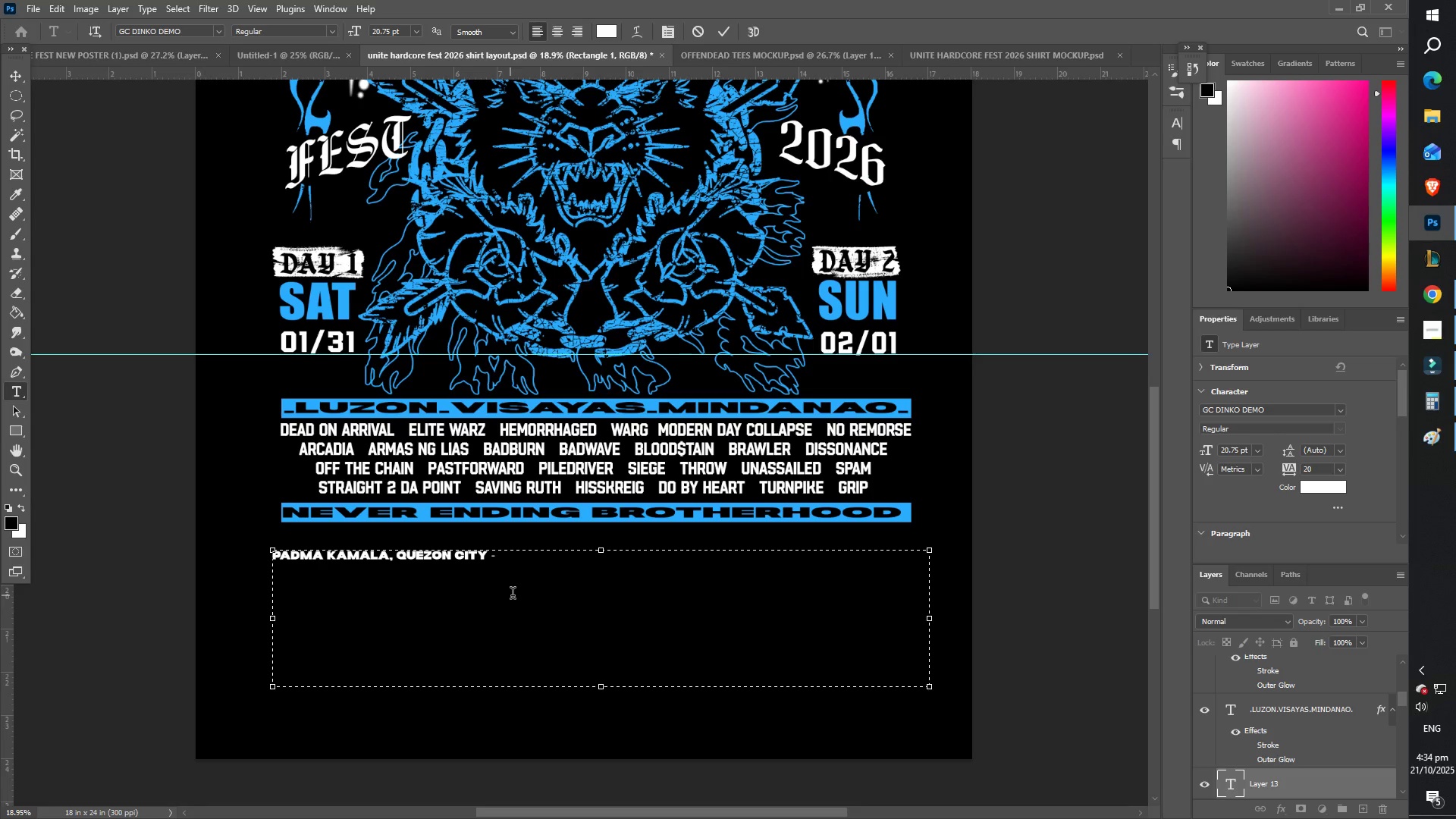 
left_click([539, 585])
 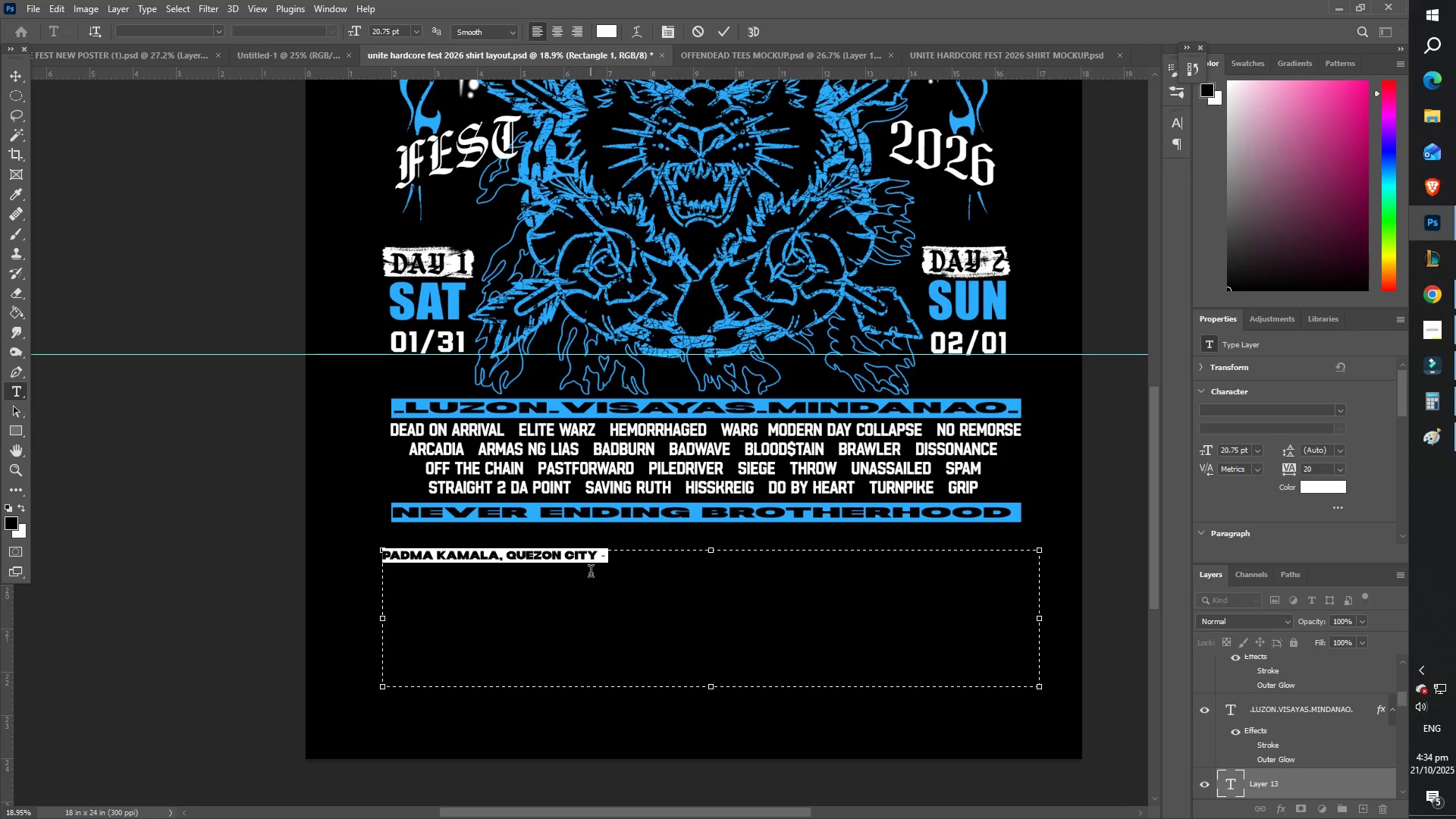 
left_click([582, 562])
 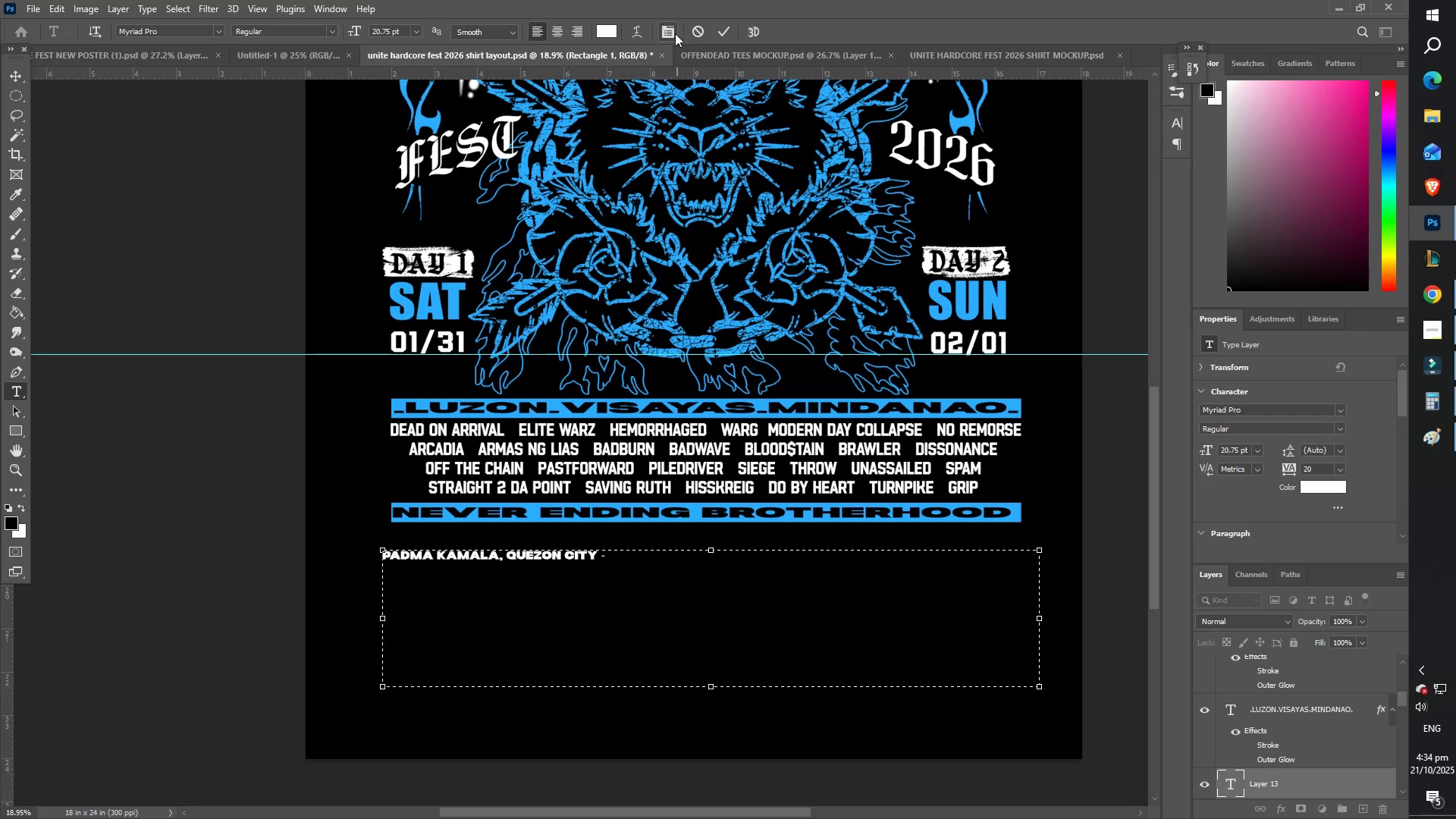 
left_click([695, 38])
 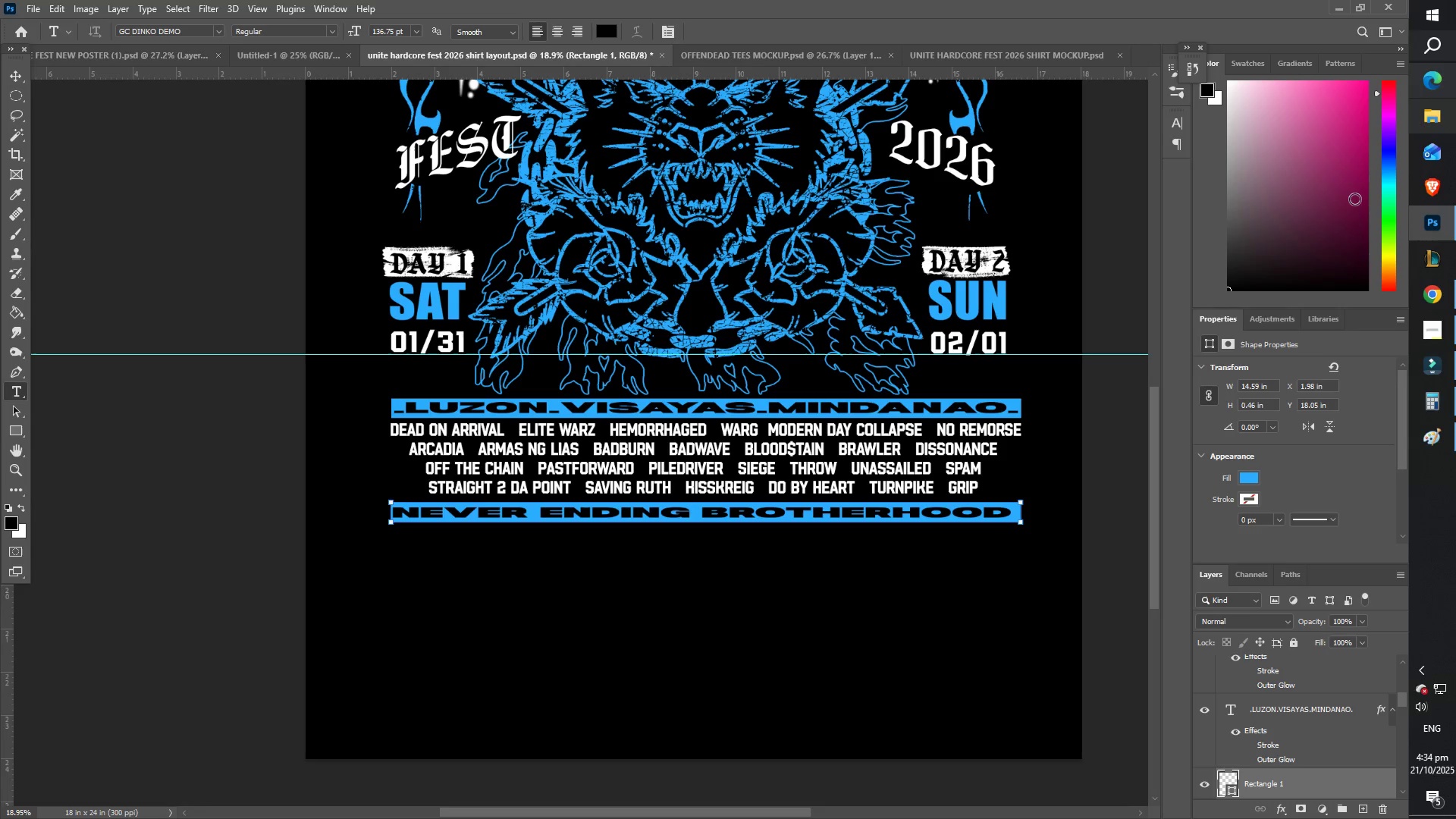 
mouse_move([1399, 296])
 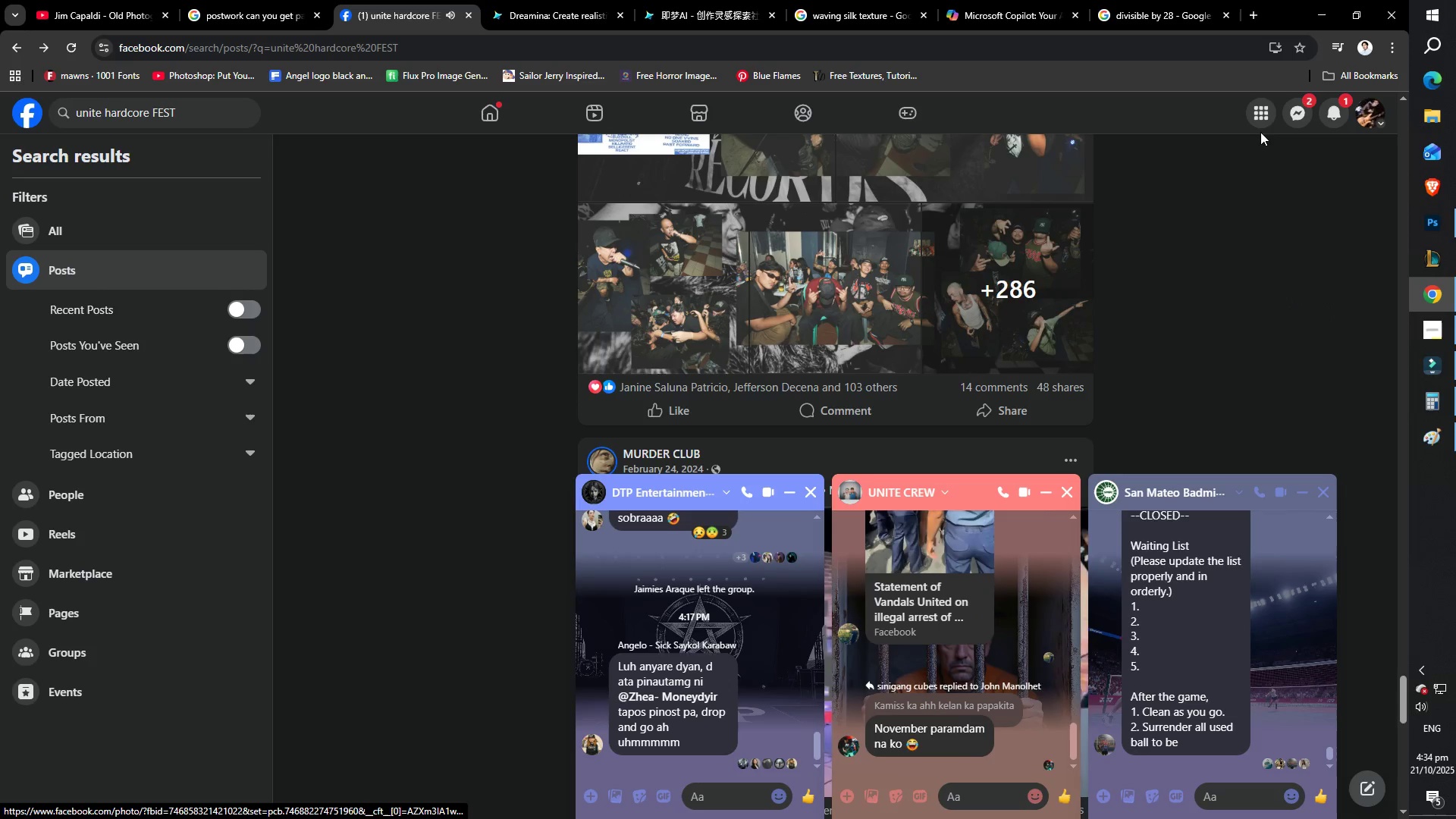 
mouse_move([1266, 160])
 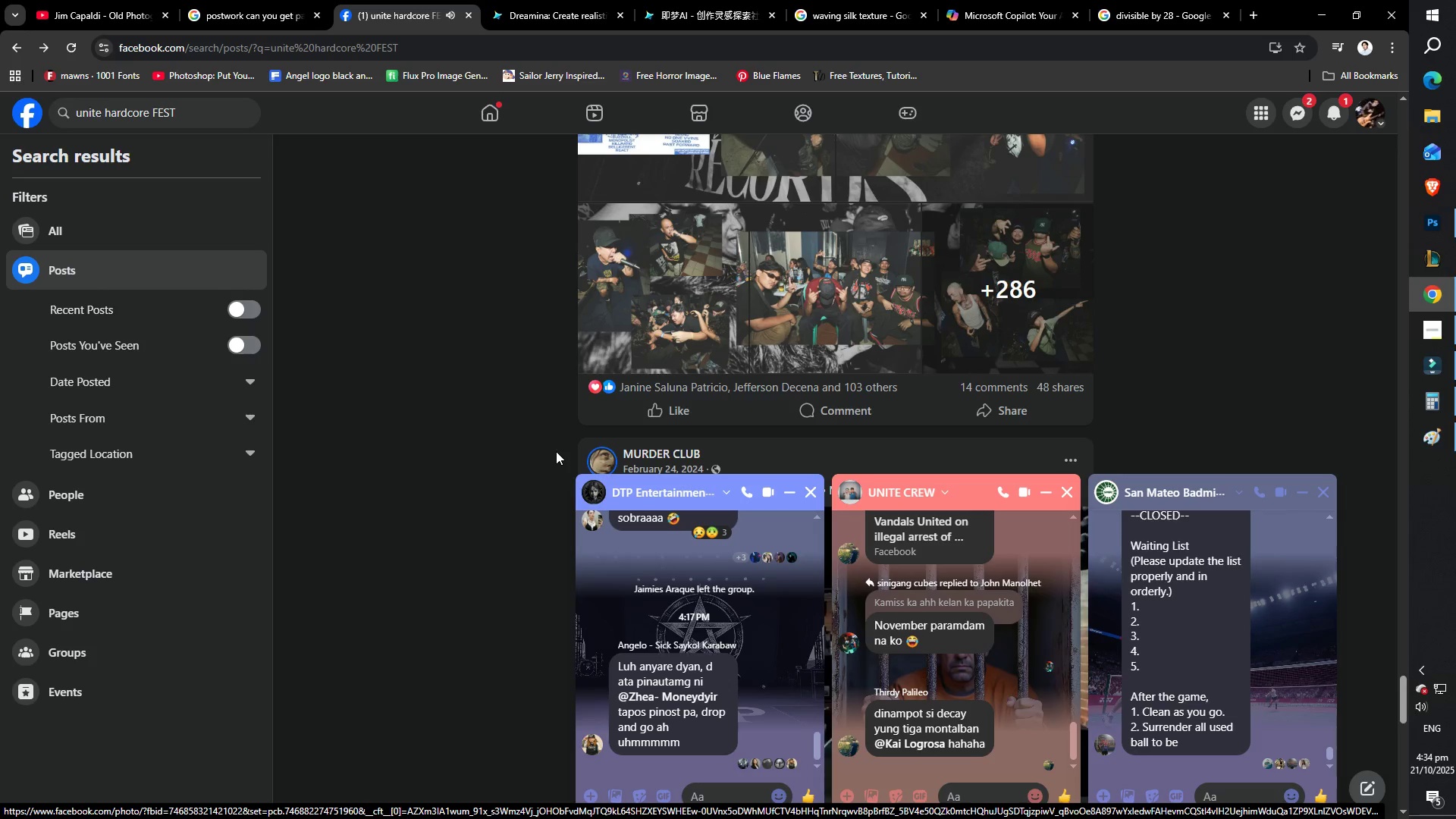 
wait(6.83)
 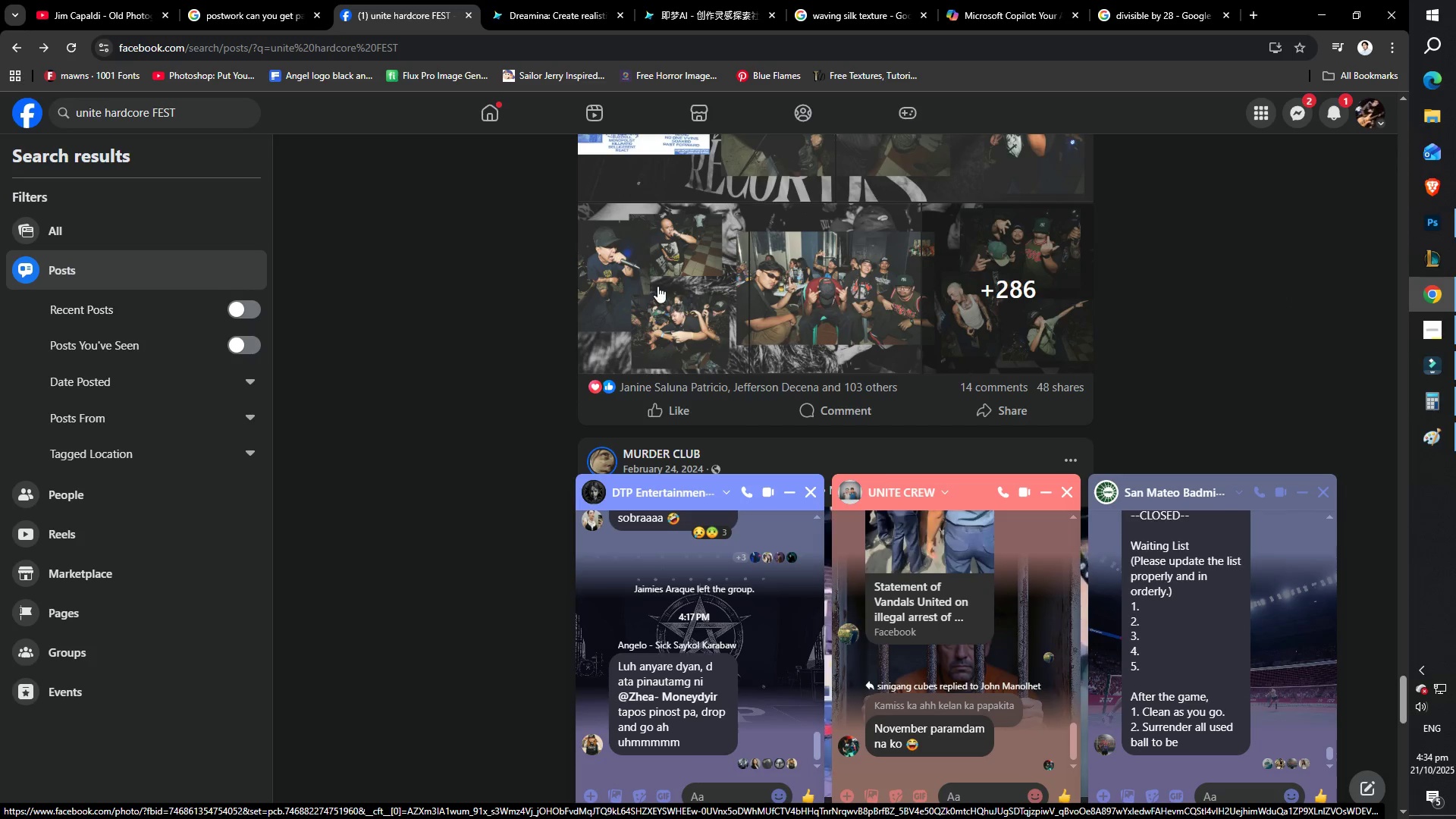 
left_click([248, 3])
 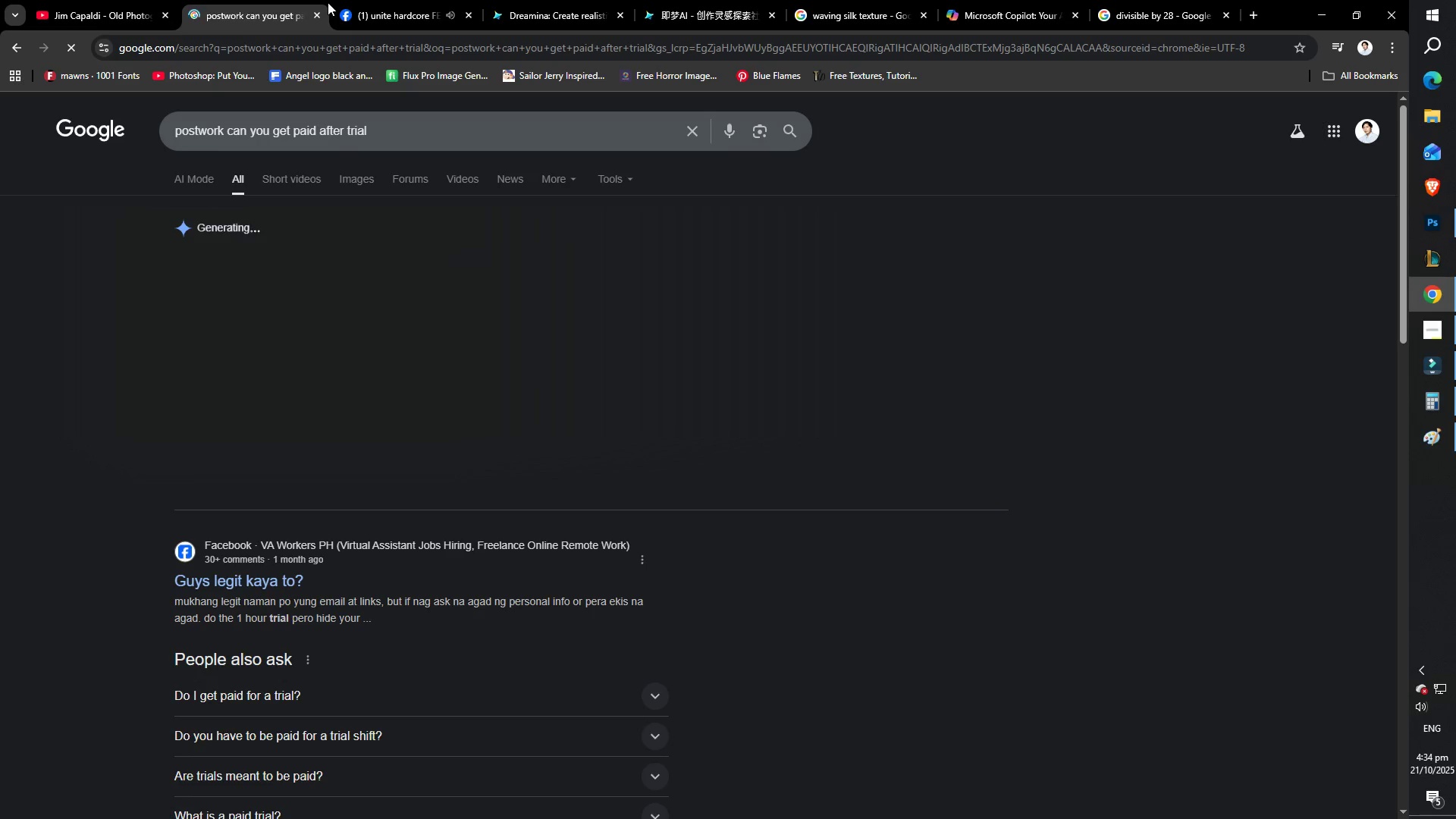 
left_click([318, 14])
 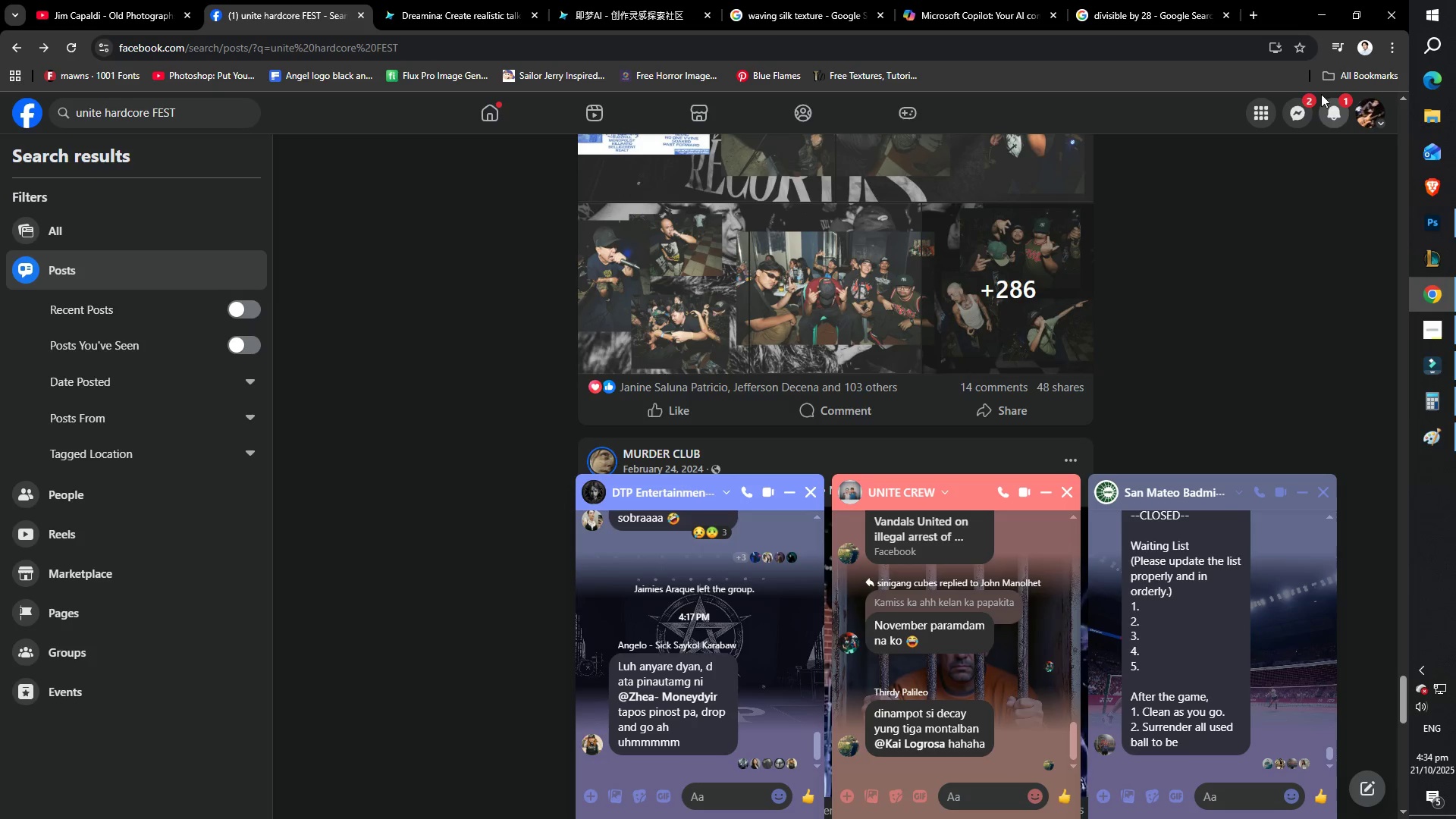 
scroll: coordinate [882, 443], scroll_direction: up, amount: 1.0
 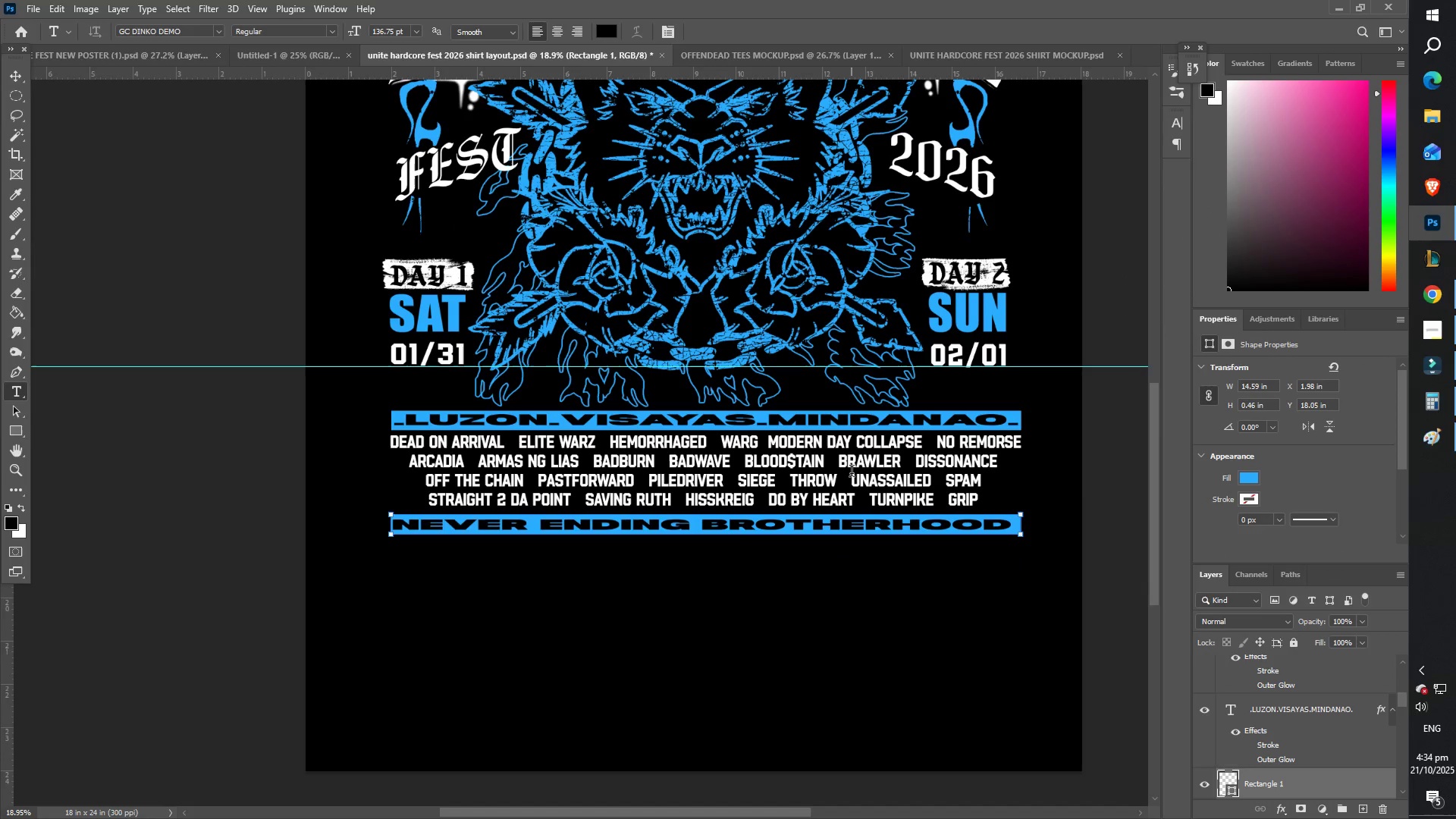 
scroll: coordinate [657, 598], scroll_direction: down, amount: 4.0
 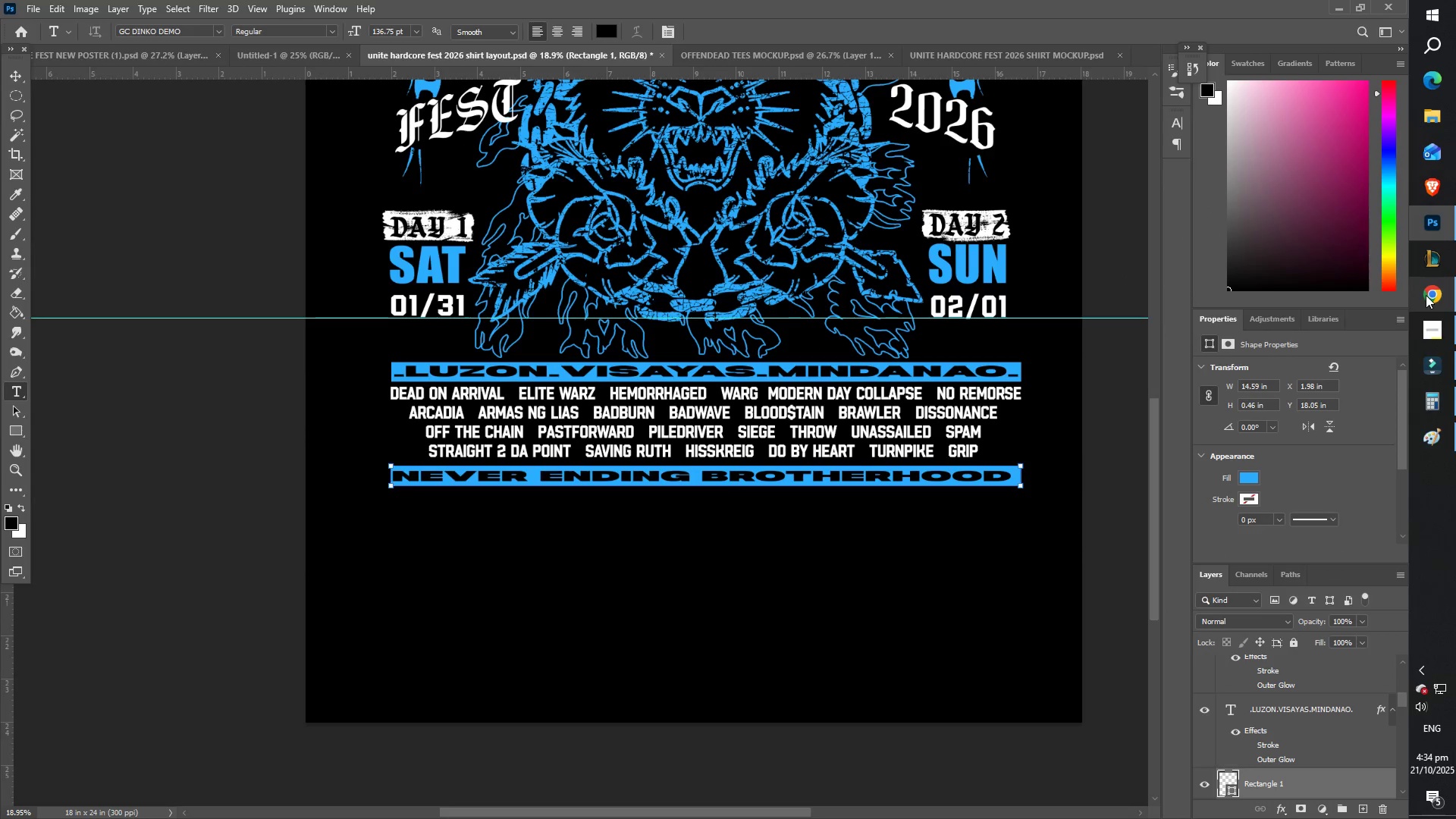 
scroll: coordinate [748, 428], scroll_direction: up, amount: 7.0
 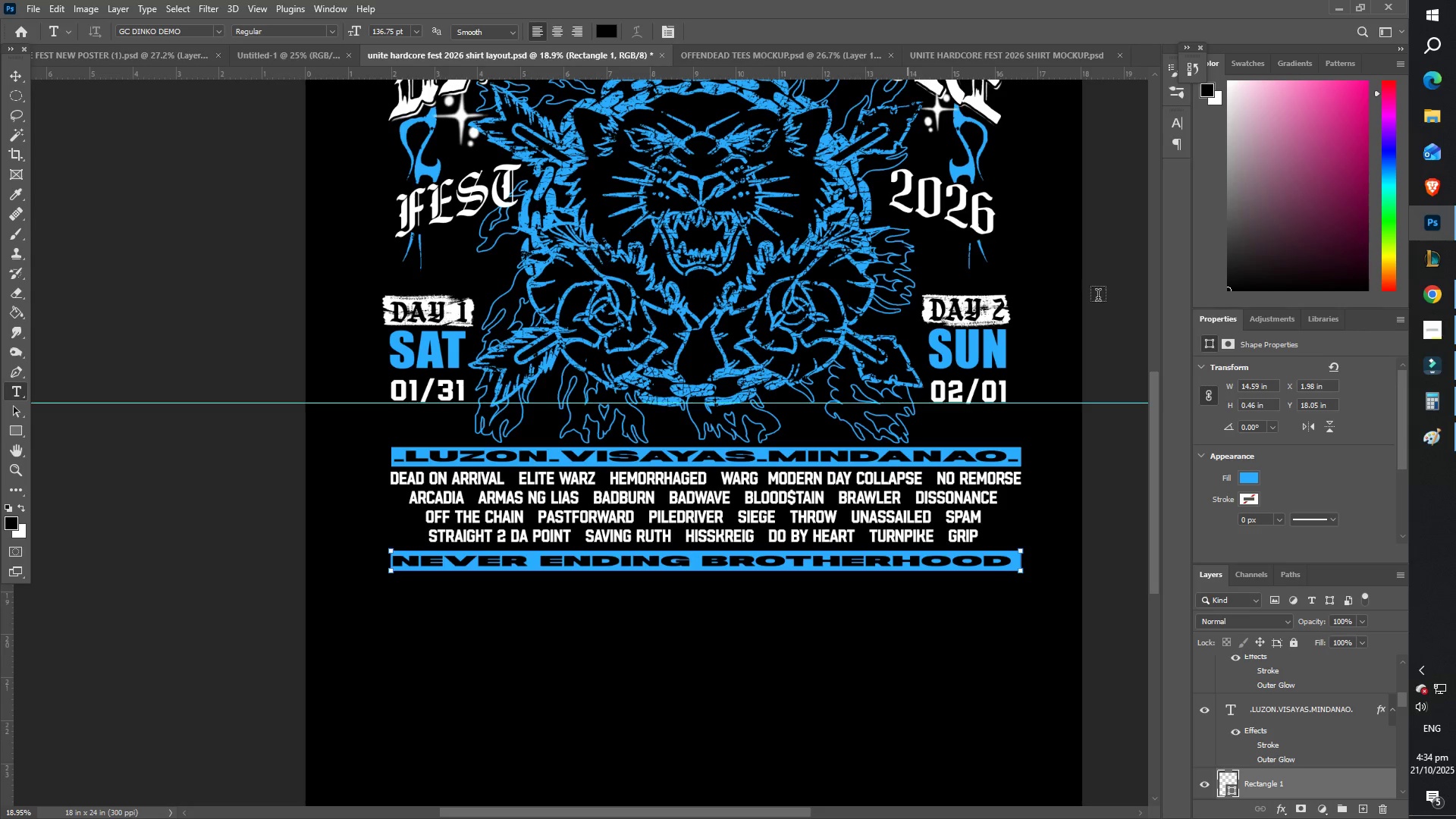 
left_click([1440, 293])
 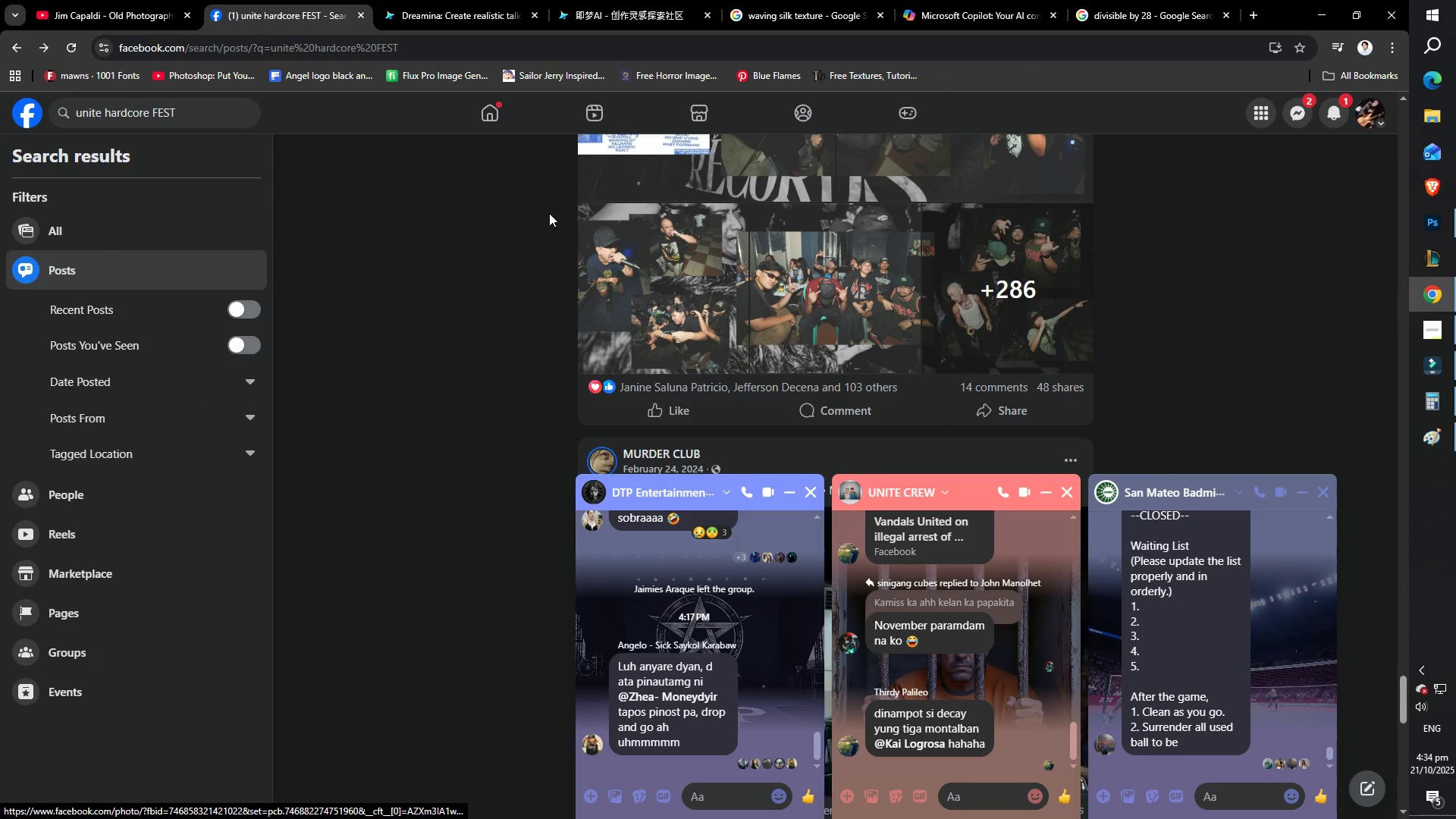 
scroll: coordinate [187, 224], scroll_direction: up, amount: 17.0
 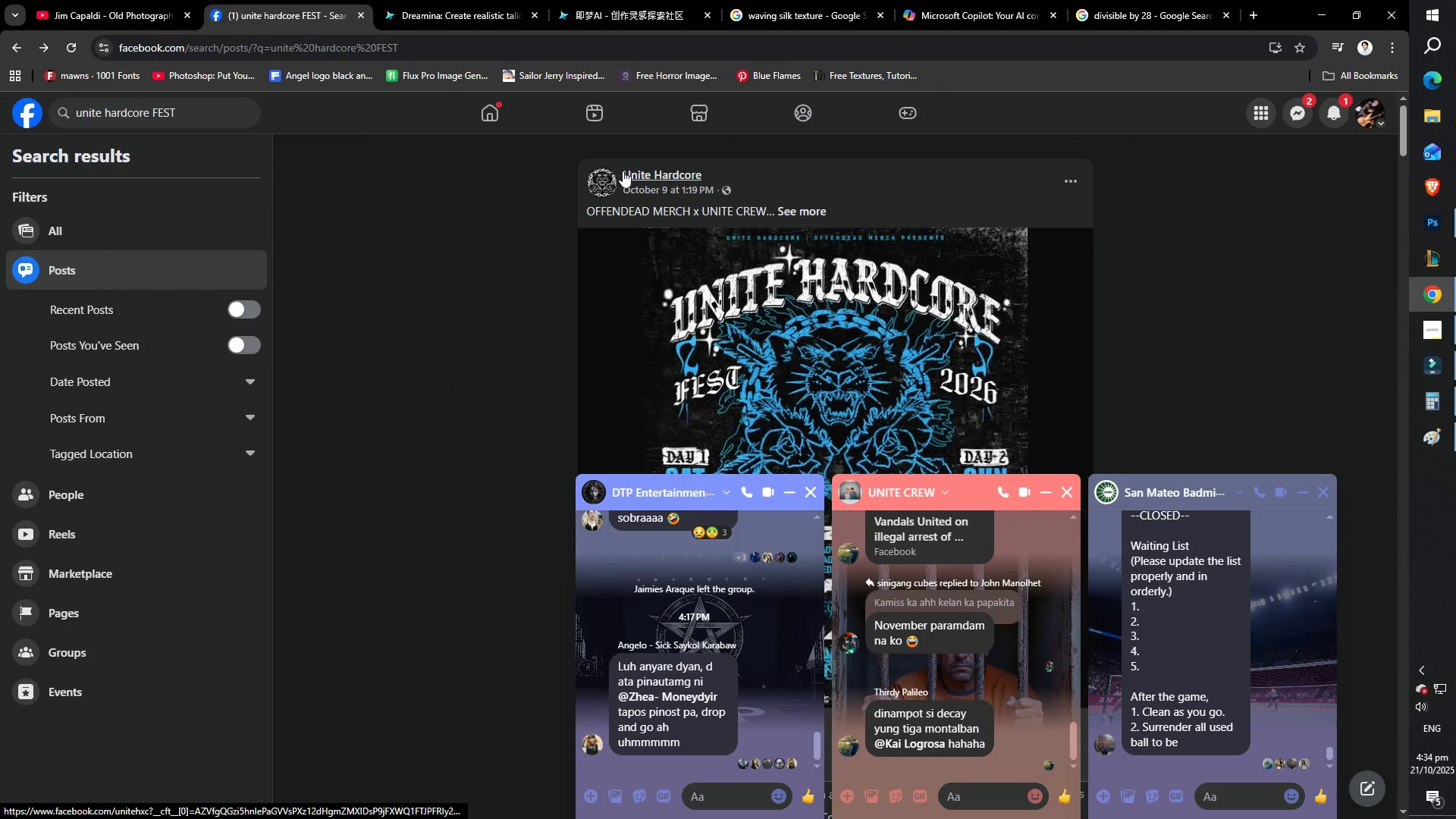 
double_click([634, 173])
 